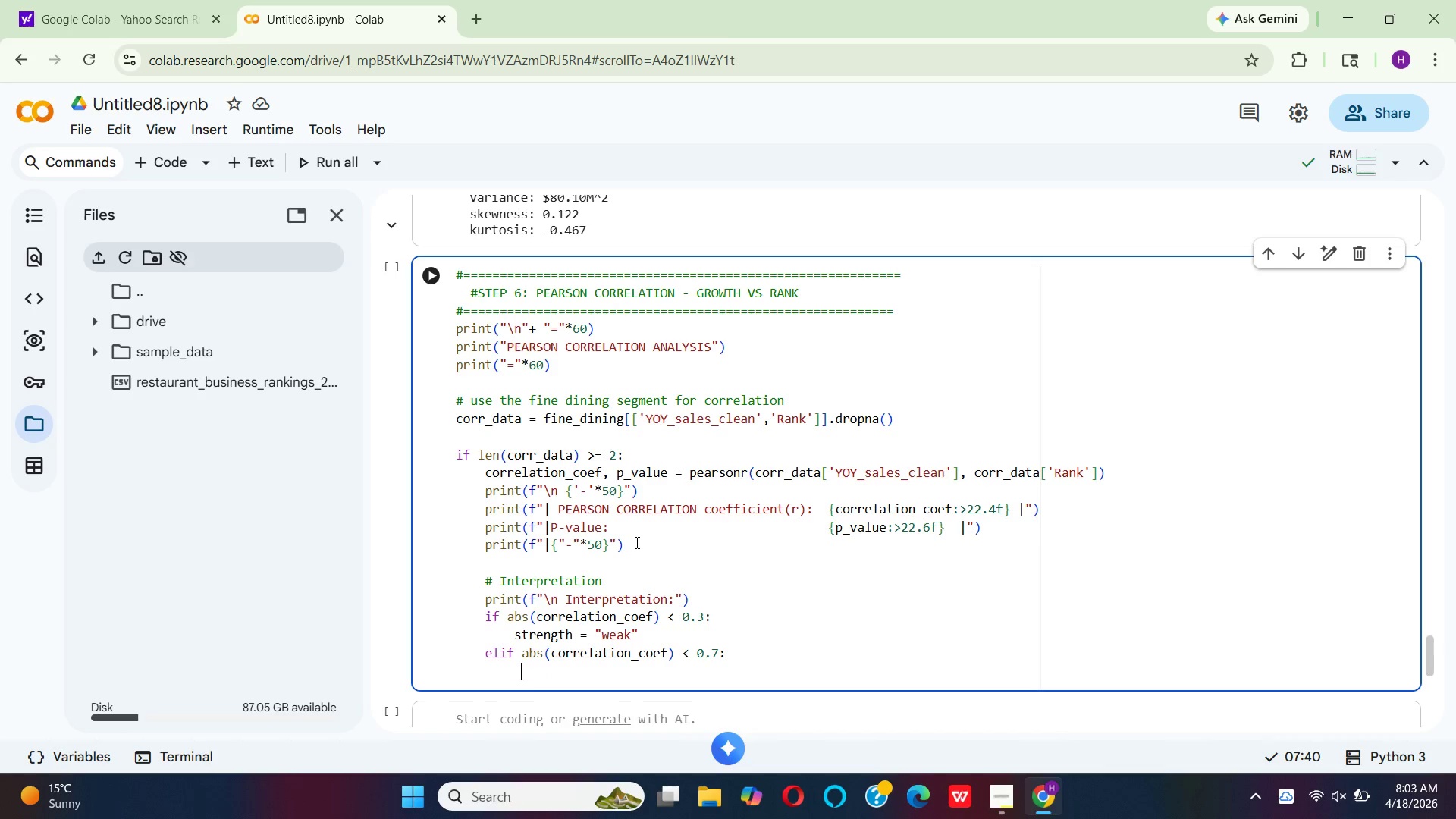 
key(Backspace)
 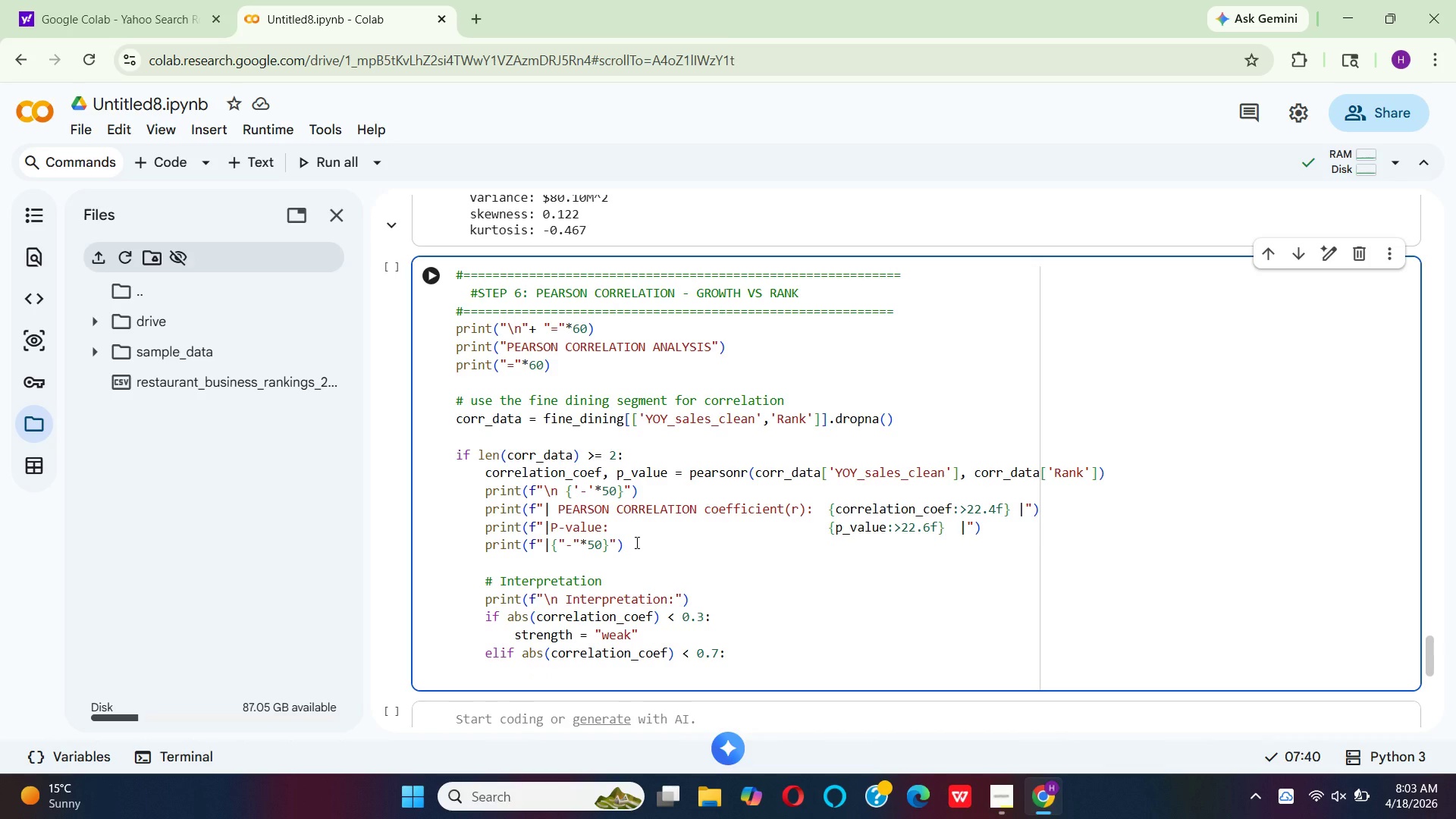 
key(Control+Z)
 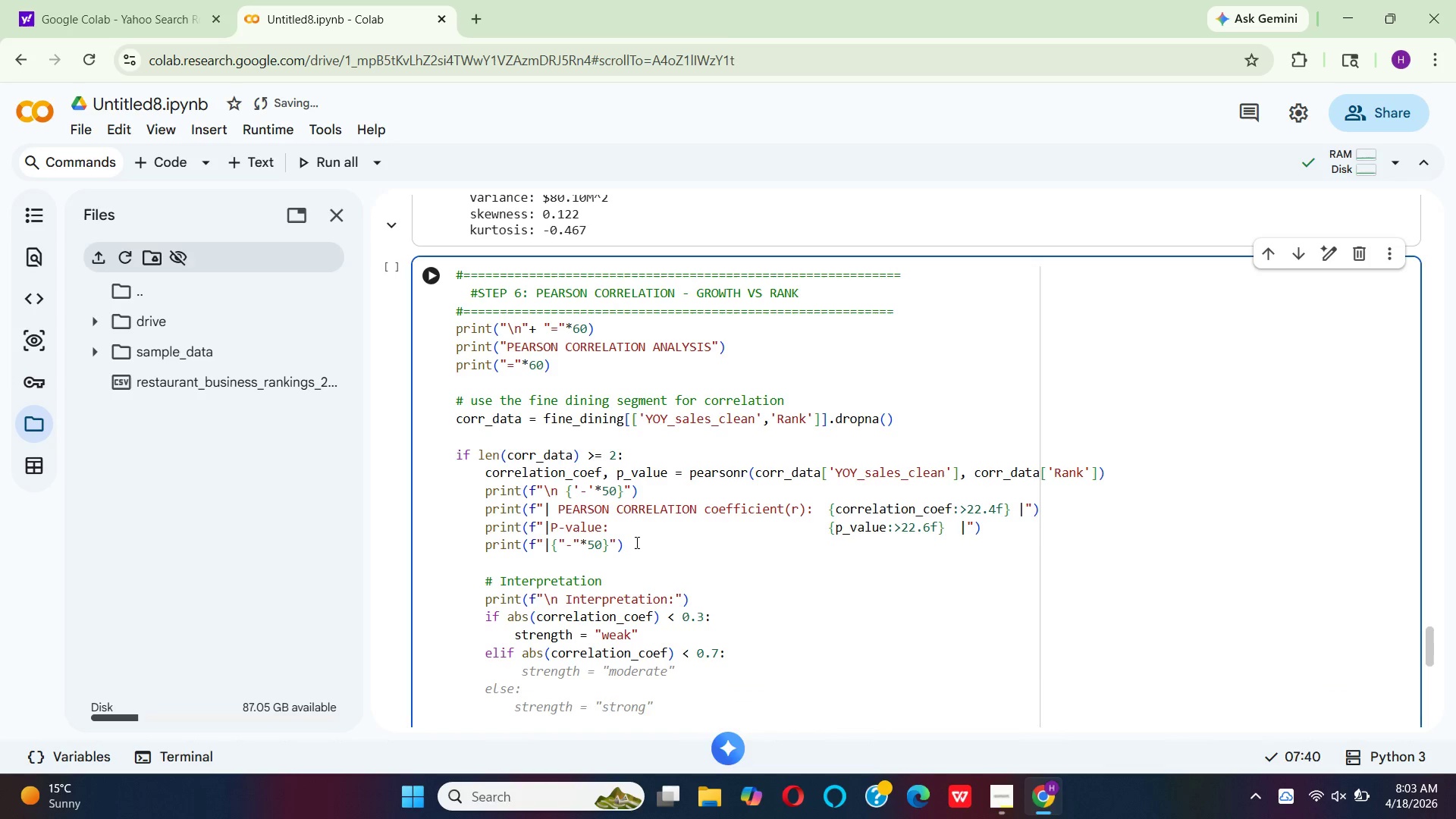 
wait(5.17)
 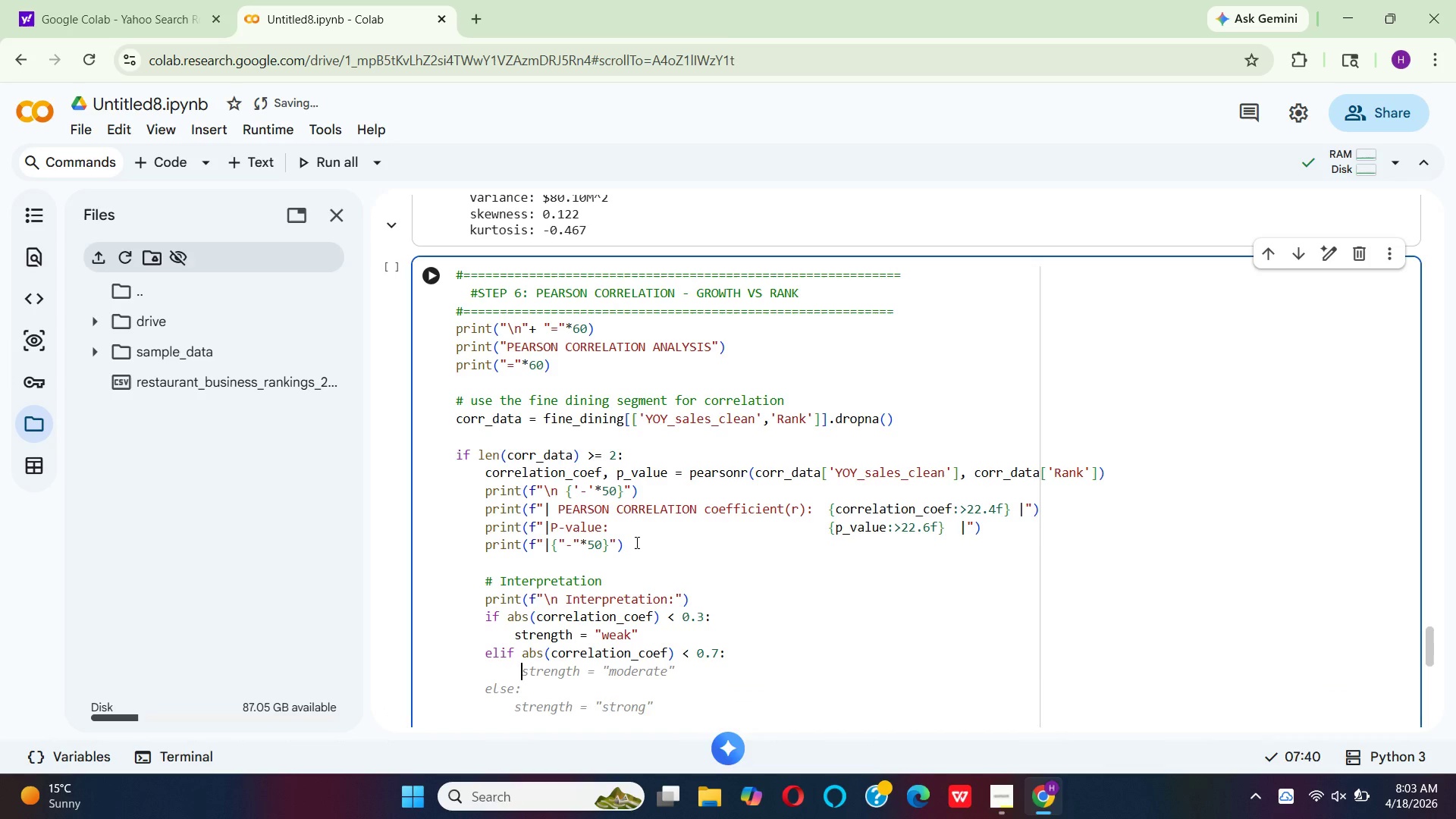 
key(Backspace)
 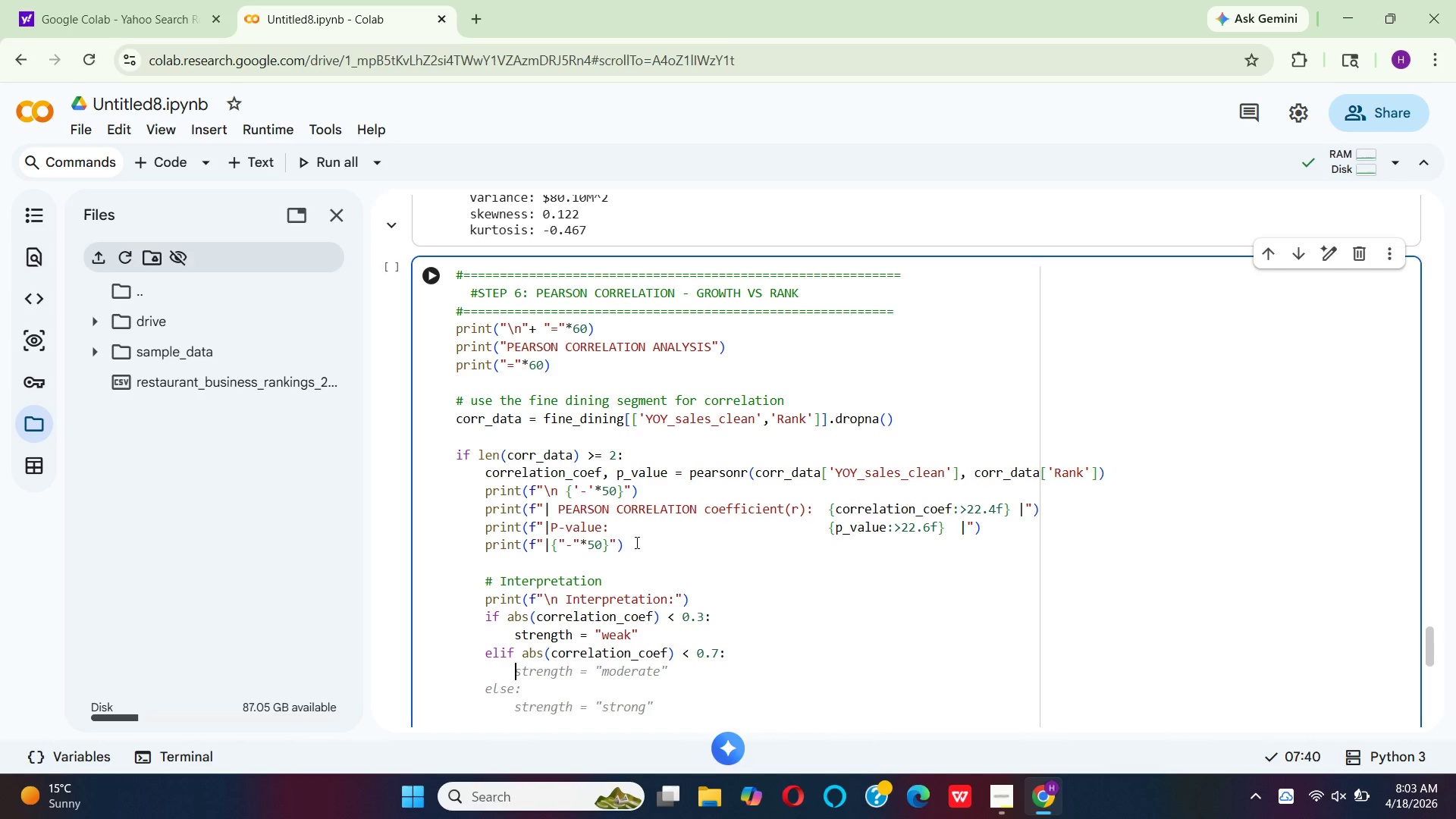 
wait(13.2)
 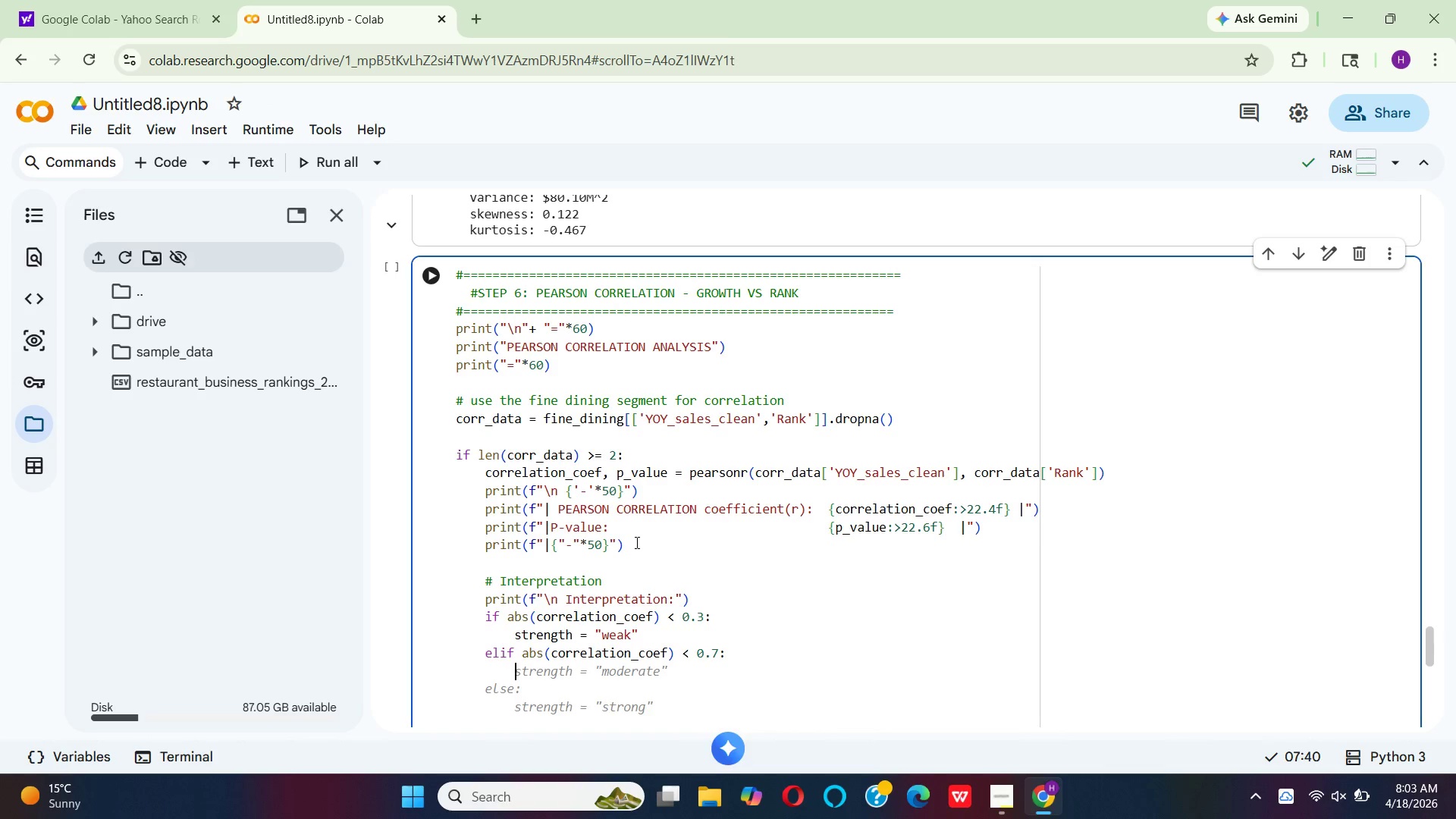 
left_click([594, 651])
 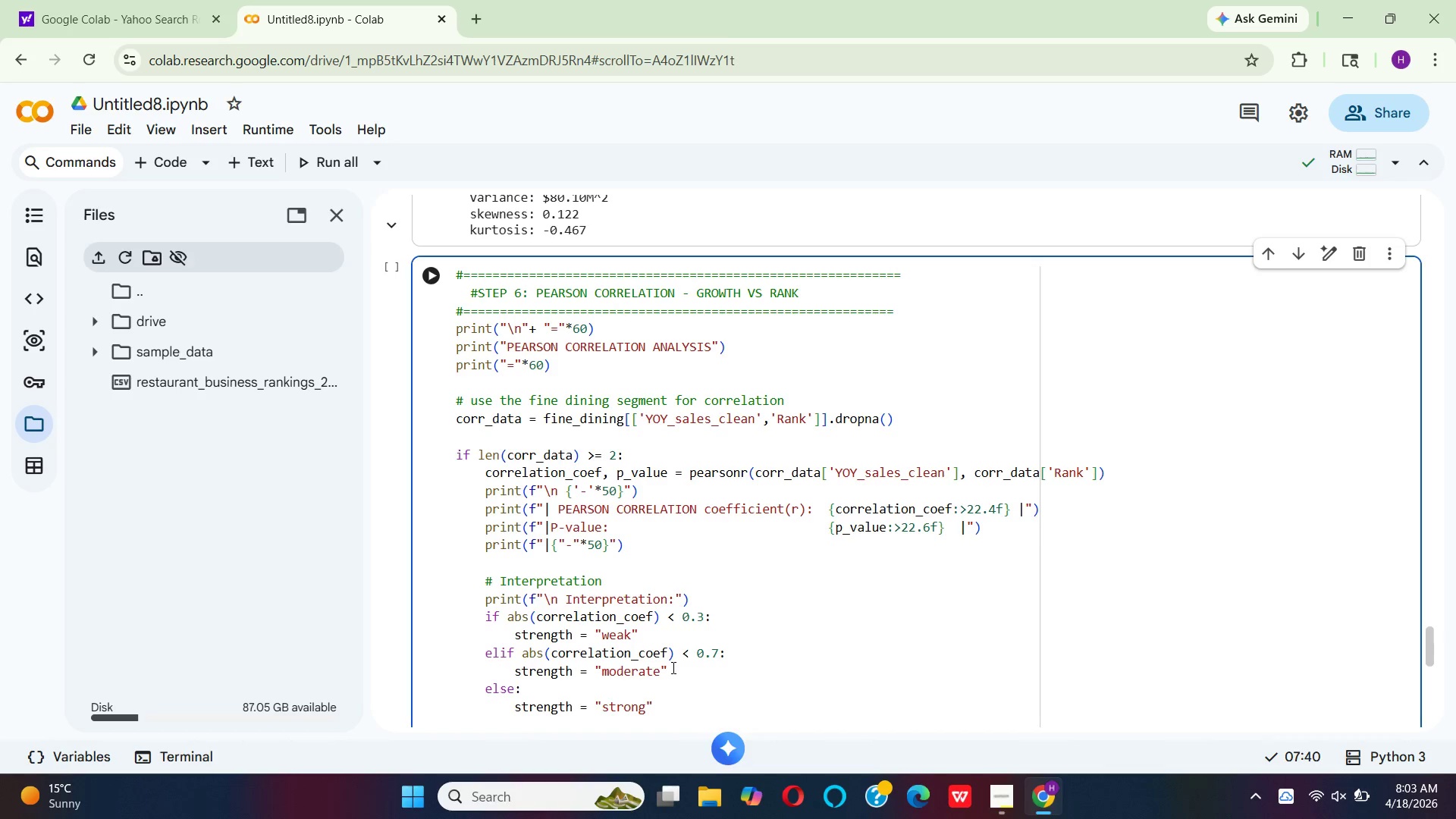 
scroll: coordinate [672, 663], scroll_direction: down, amount: 2.0
 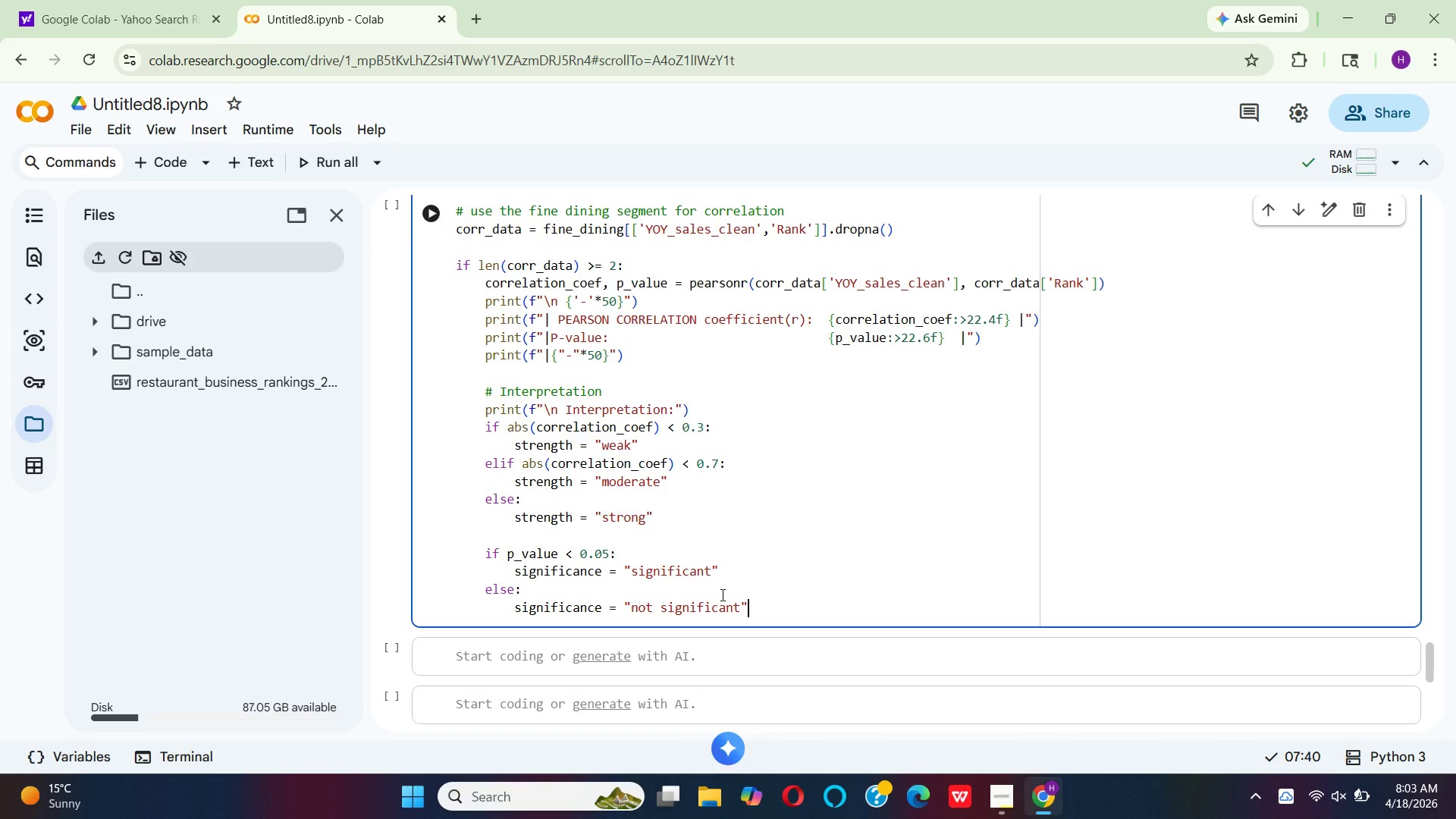 
wait(9.08)
 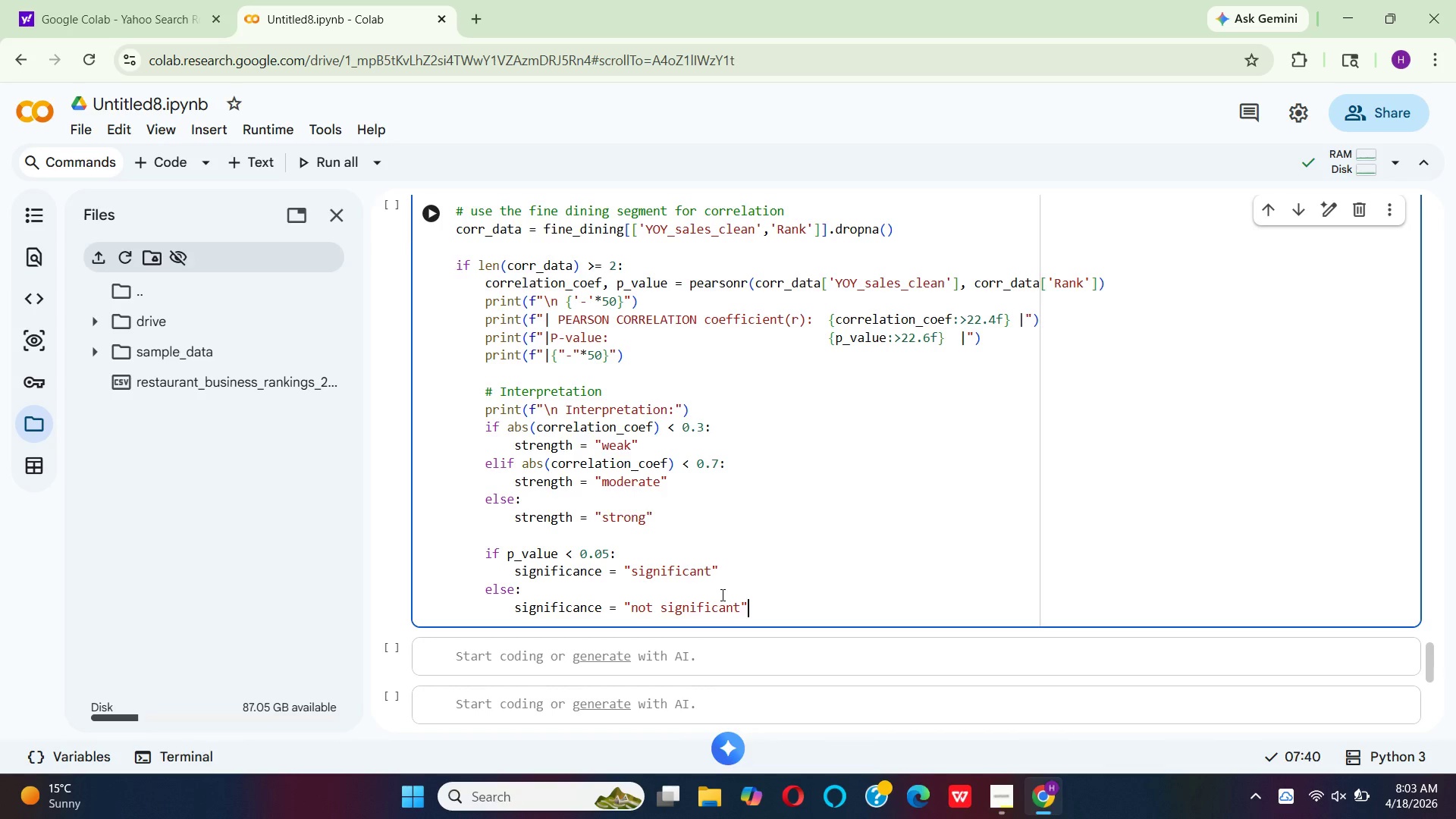 
left_click([684, 532])
 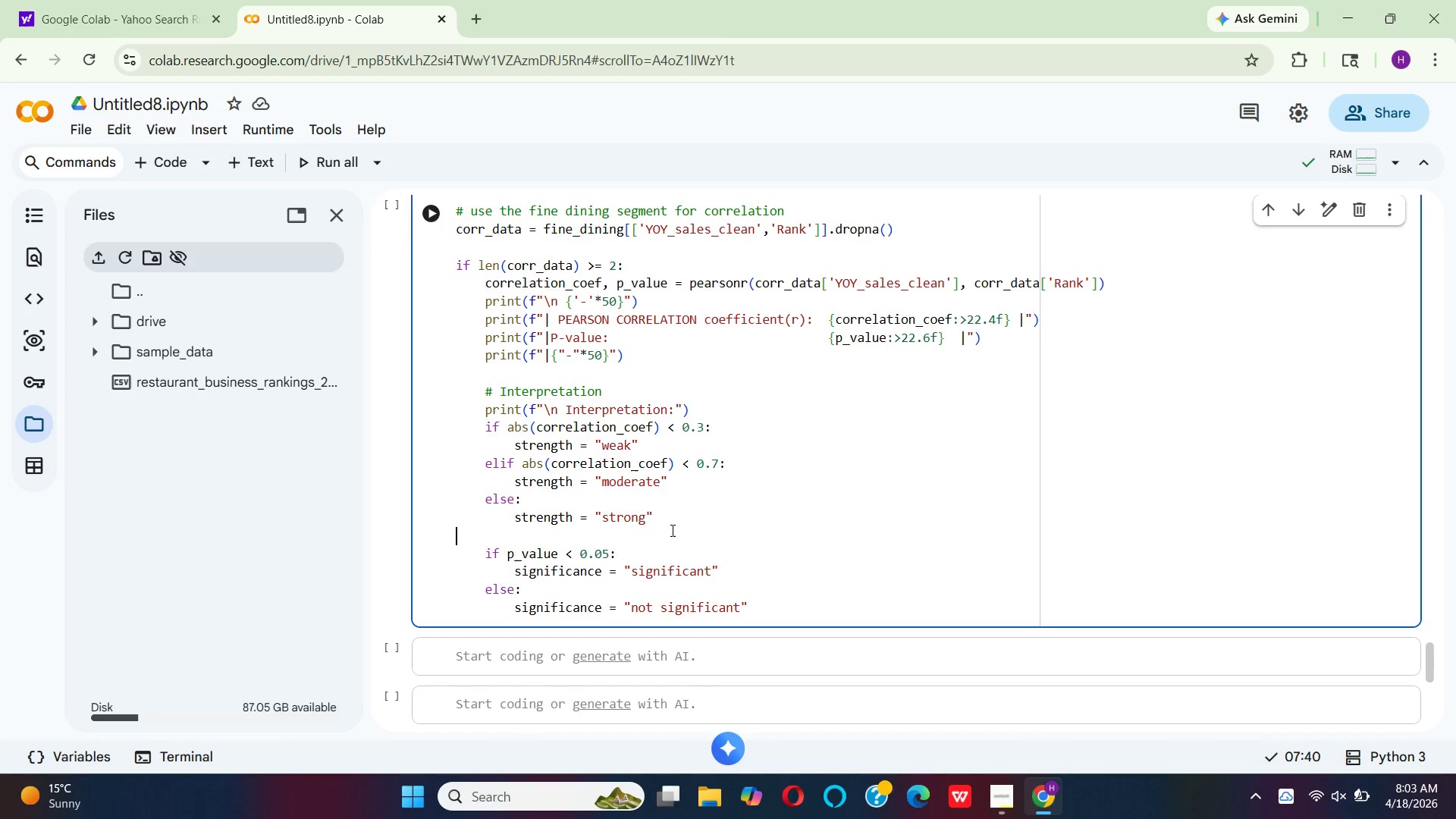 
wait(16.25)
 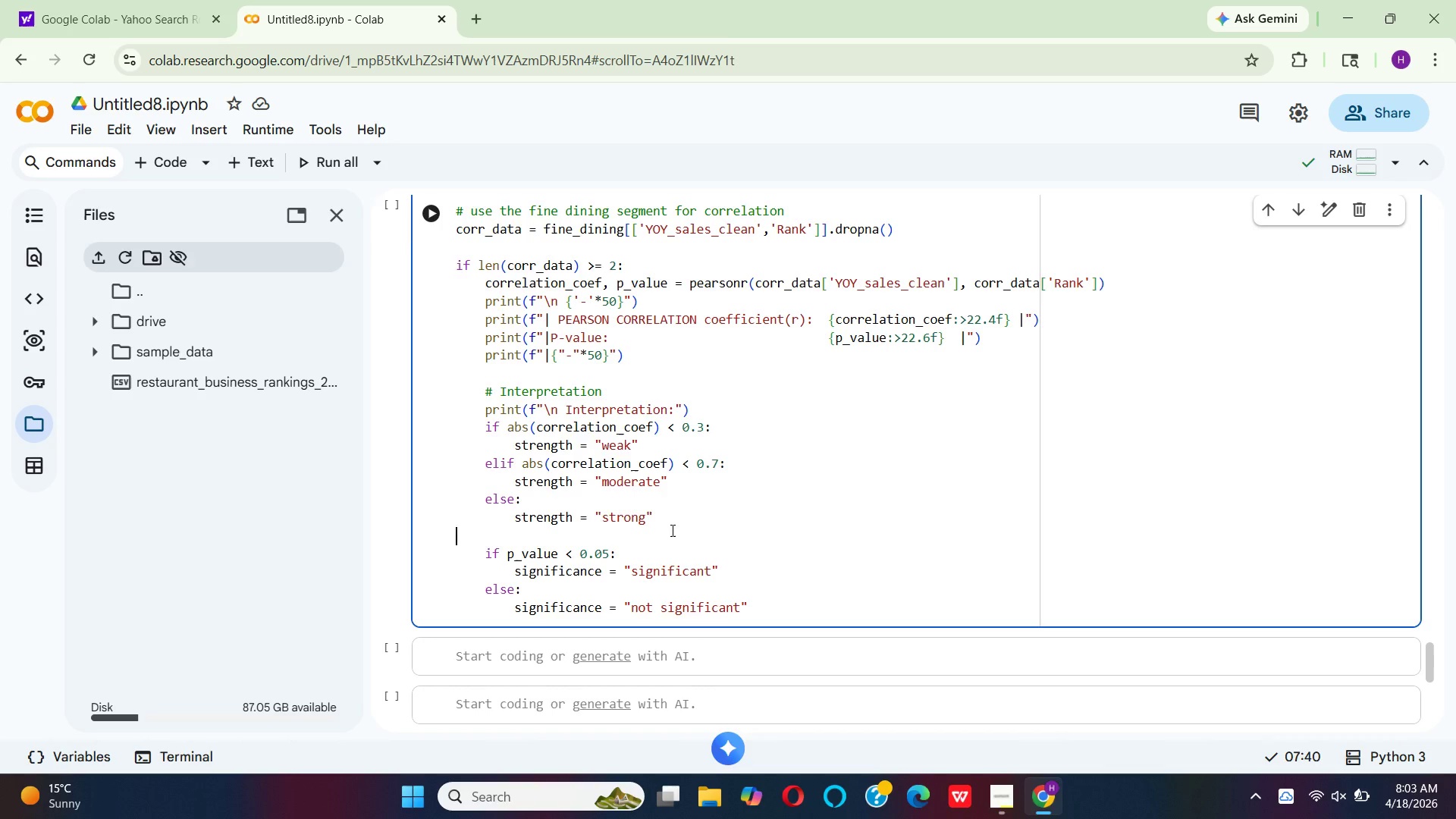 
left_click([490, 535])
 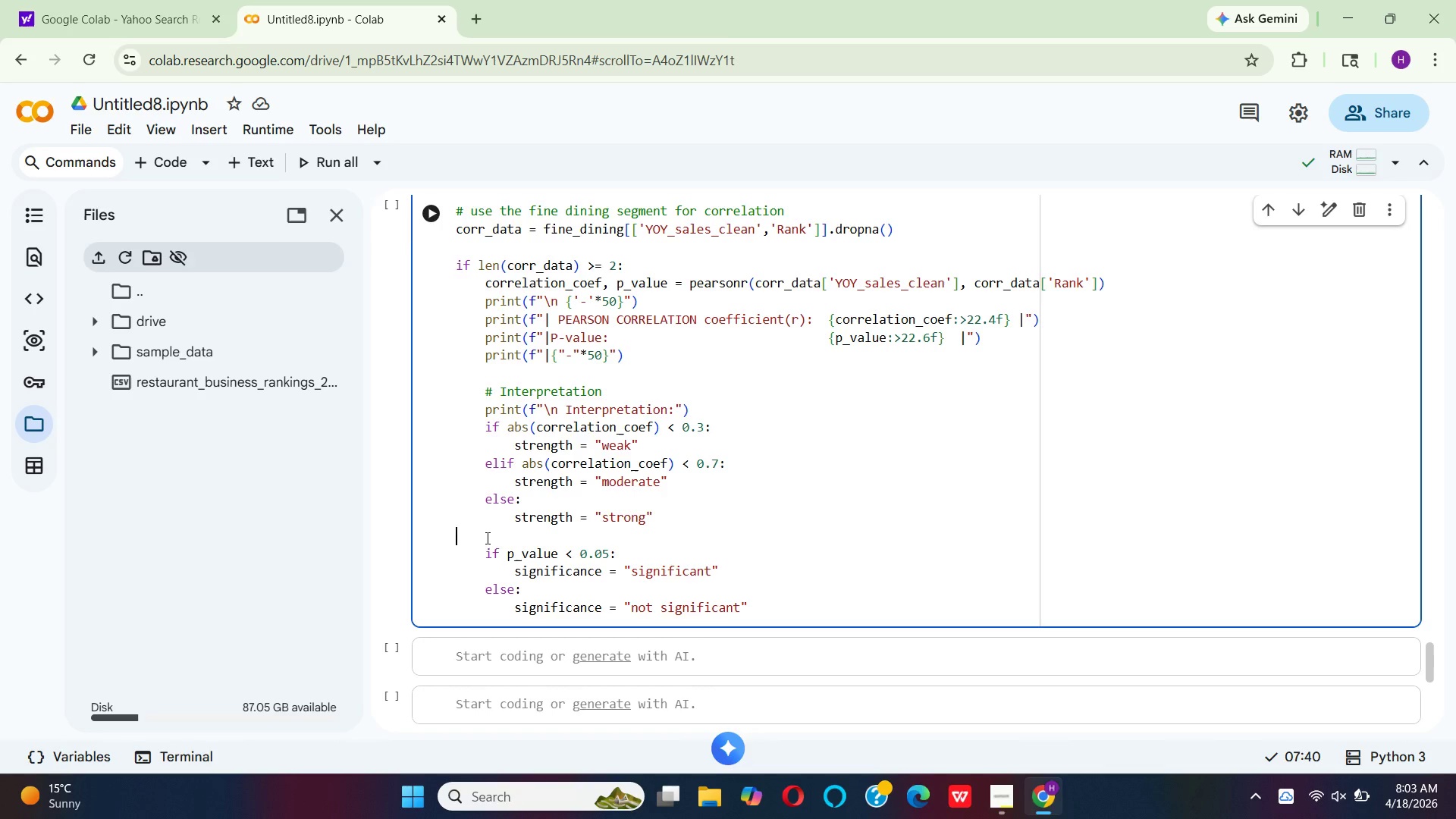 
double_click([486, 538])
 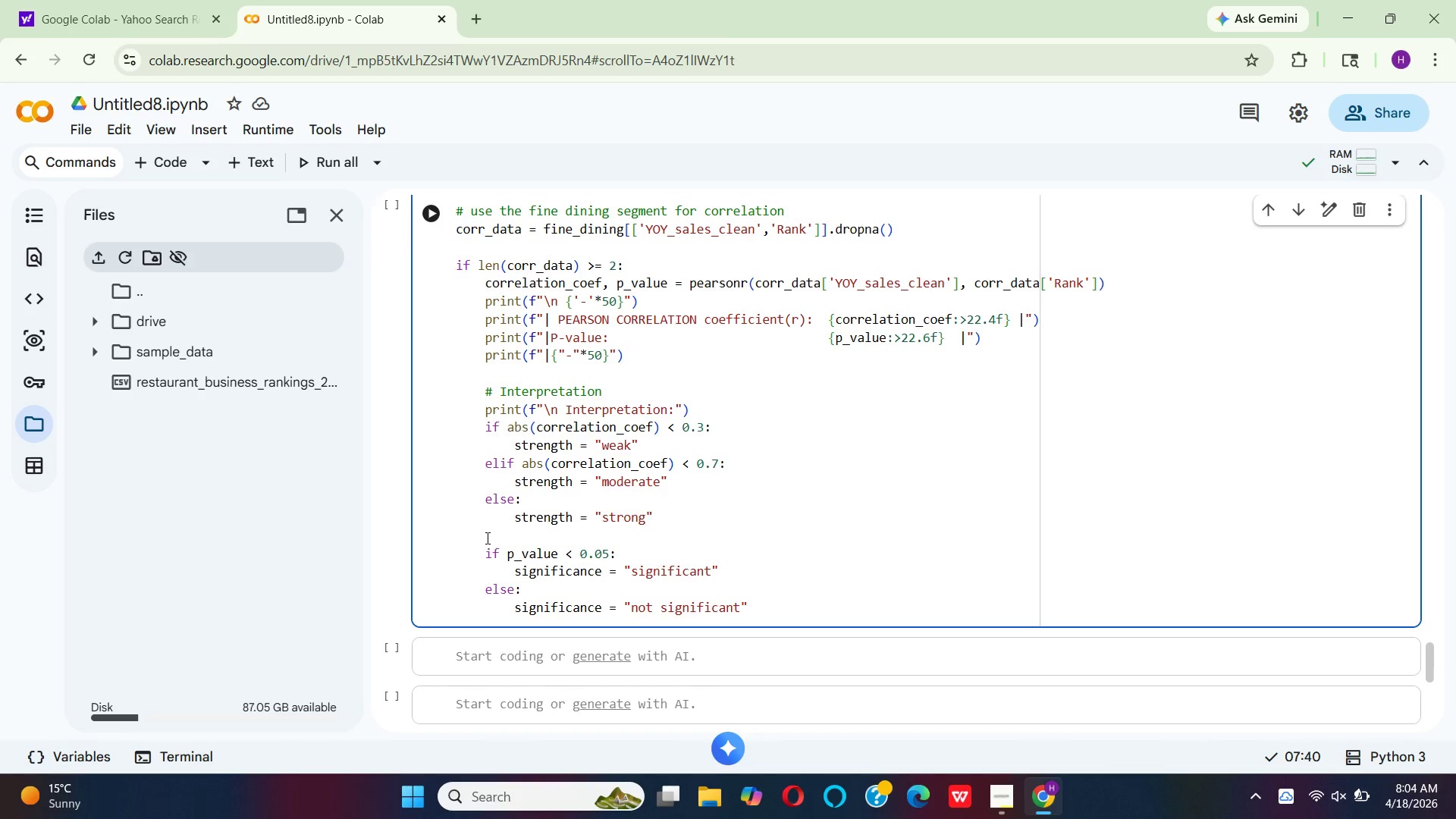 
key(Space)
 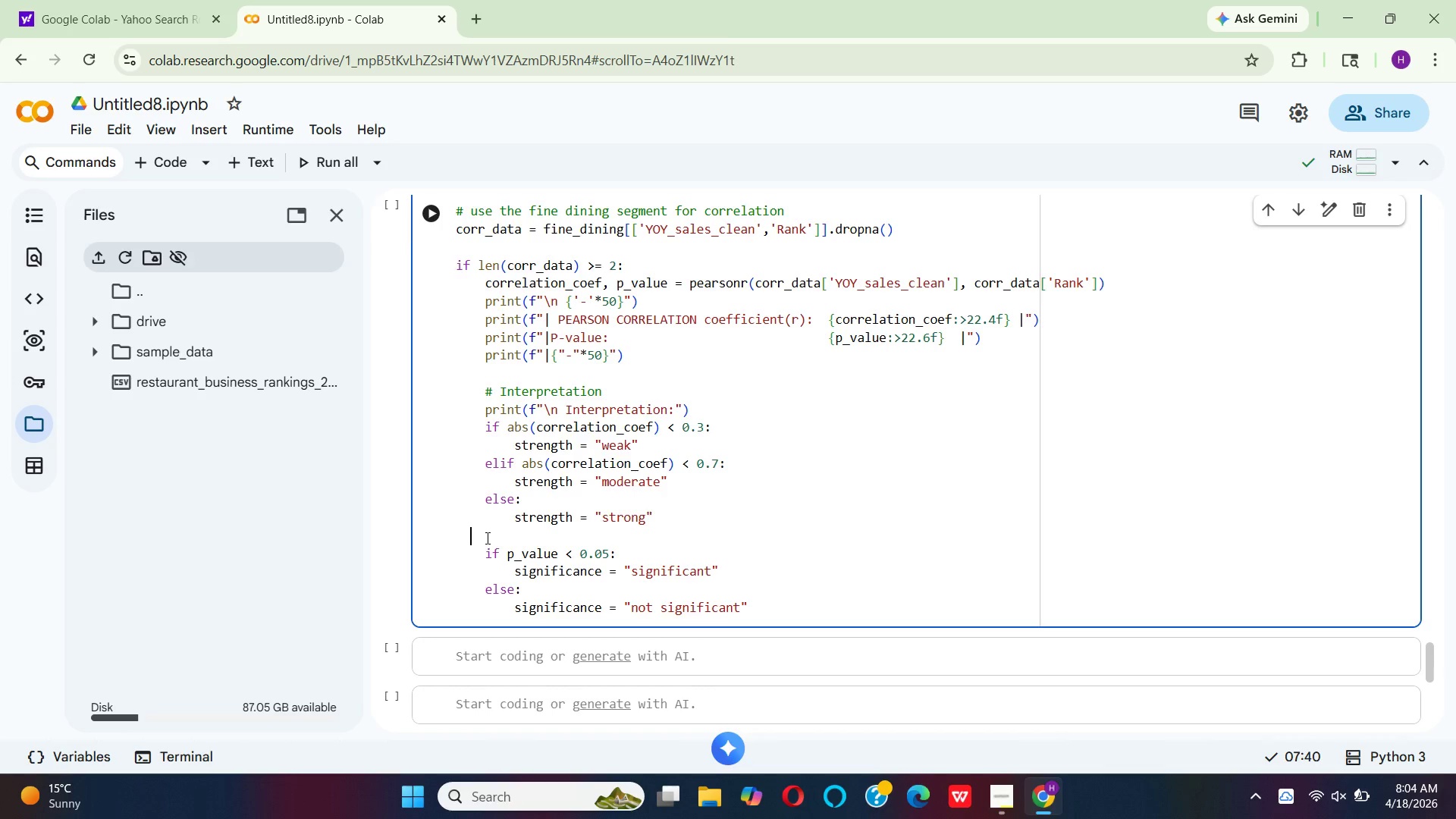 
key(Space)
 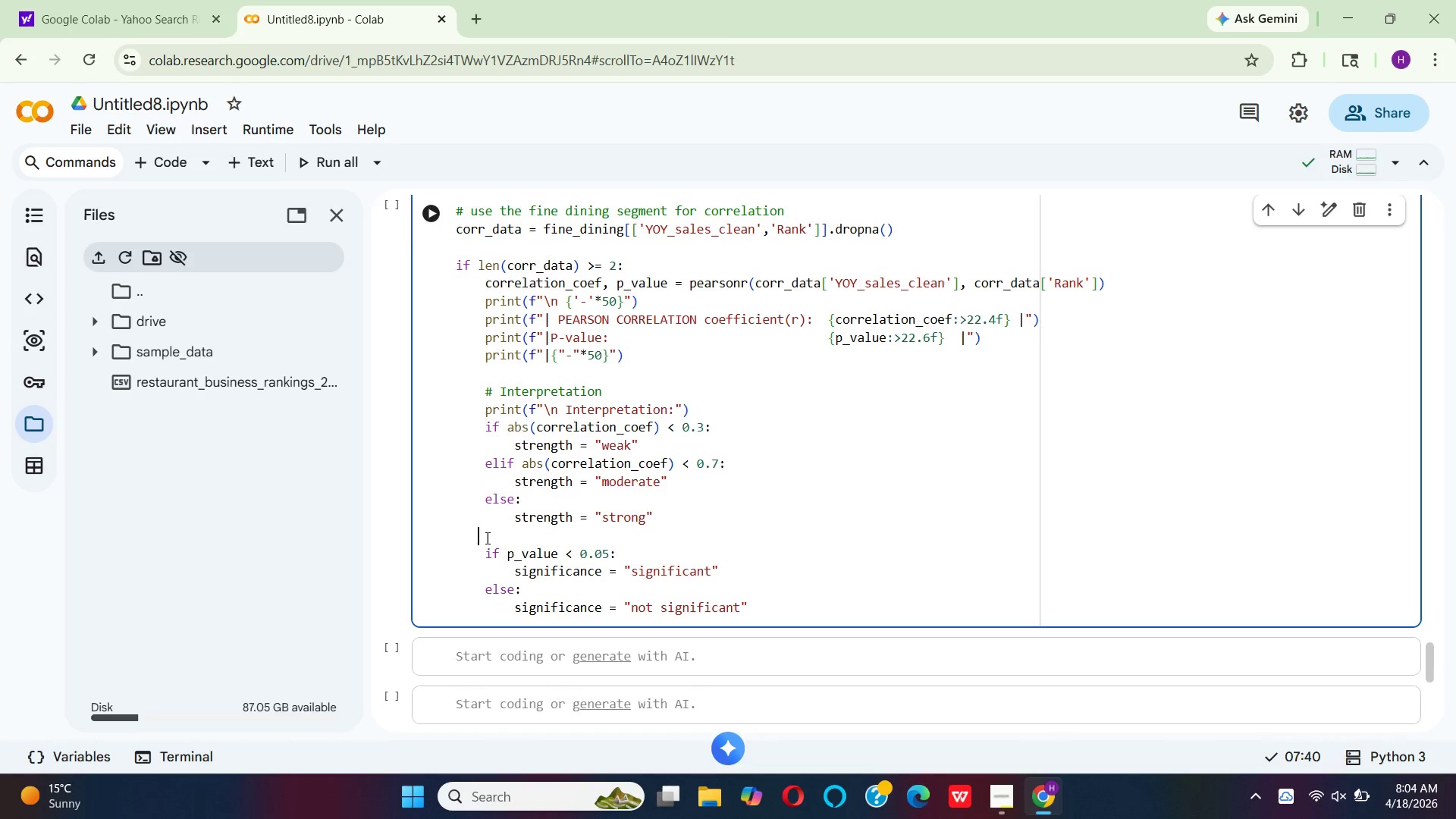 
key(Space)
 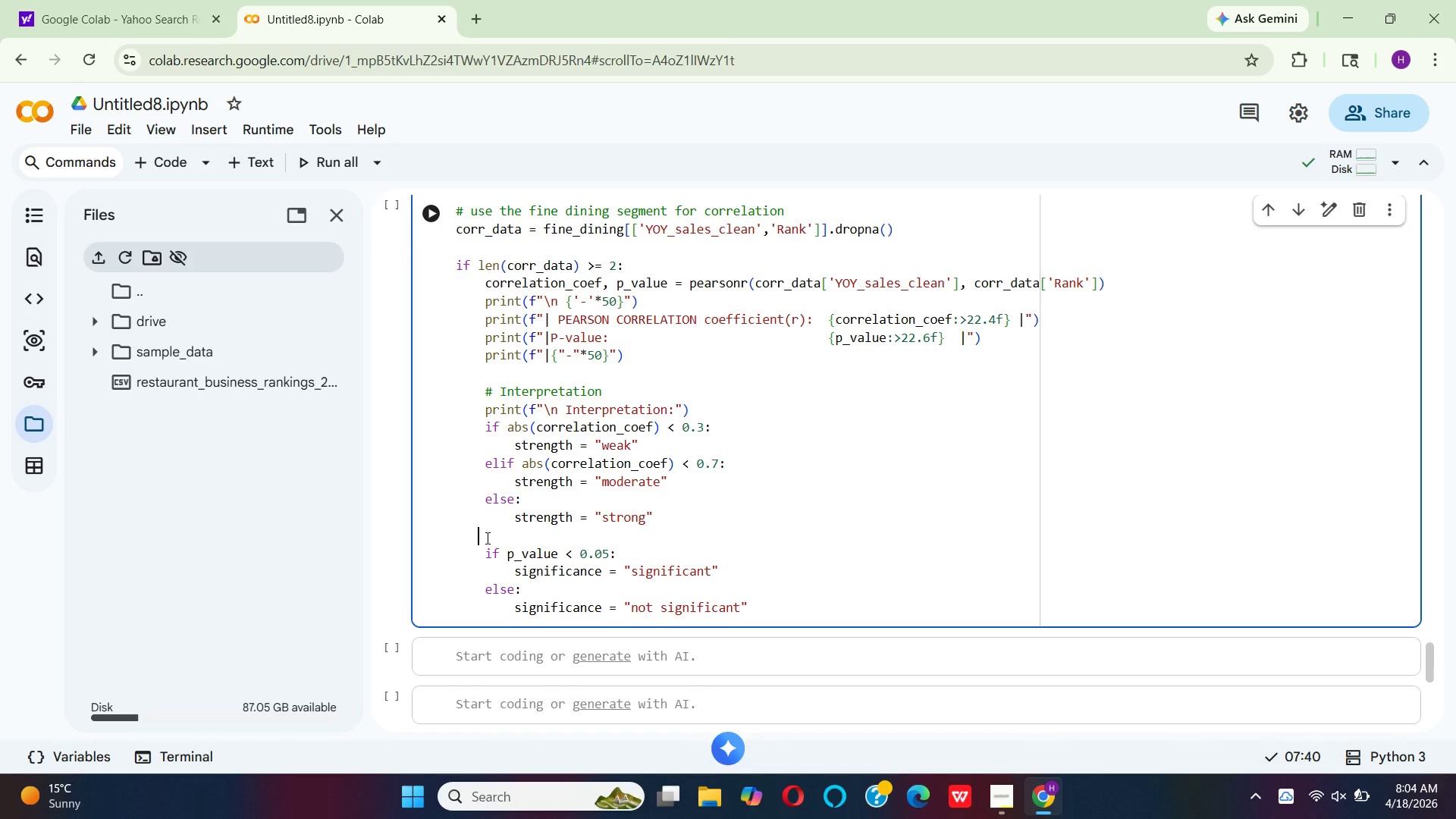 
key(Space)
 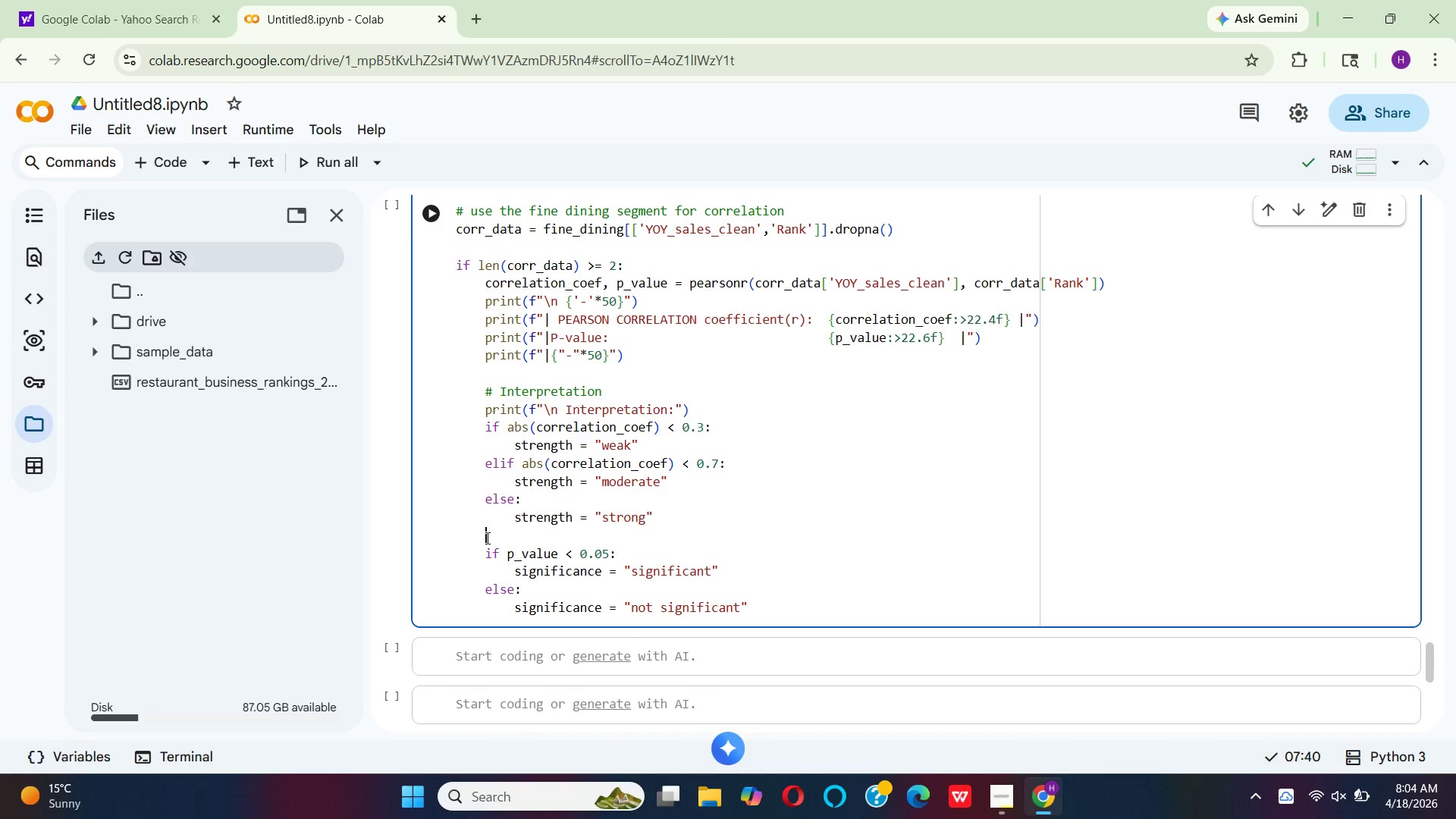 
wait(5.41)
 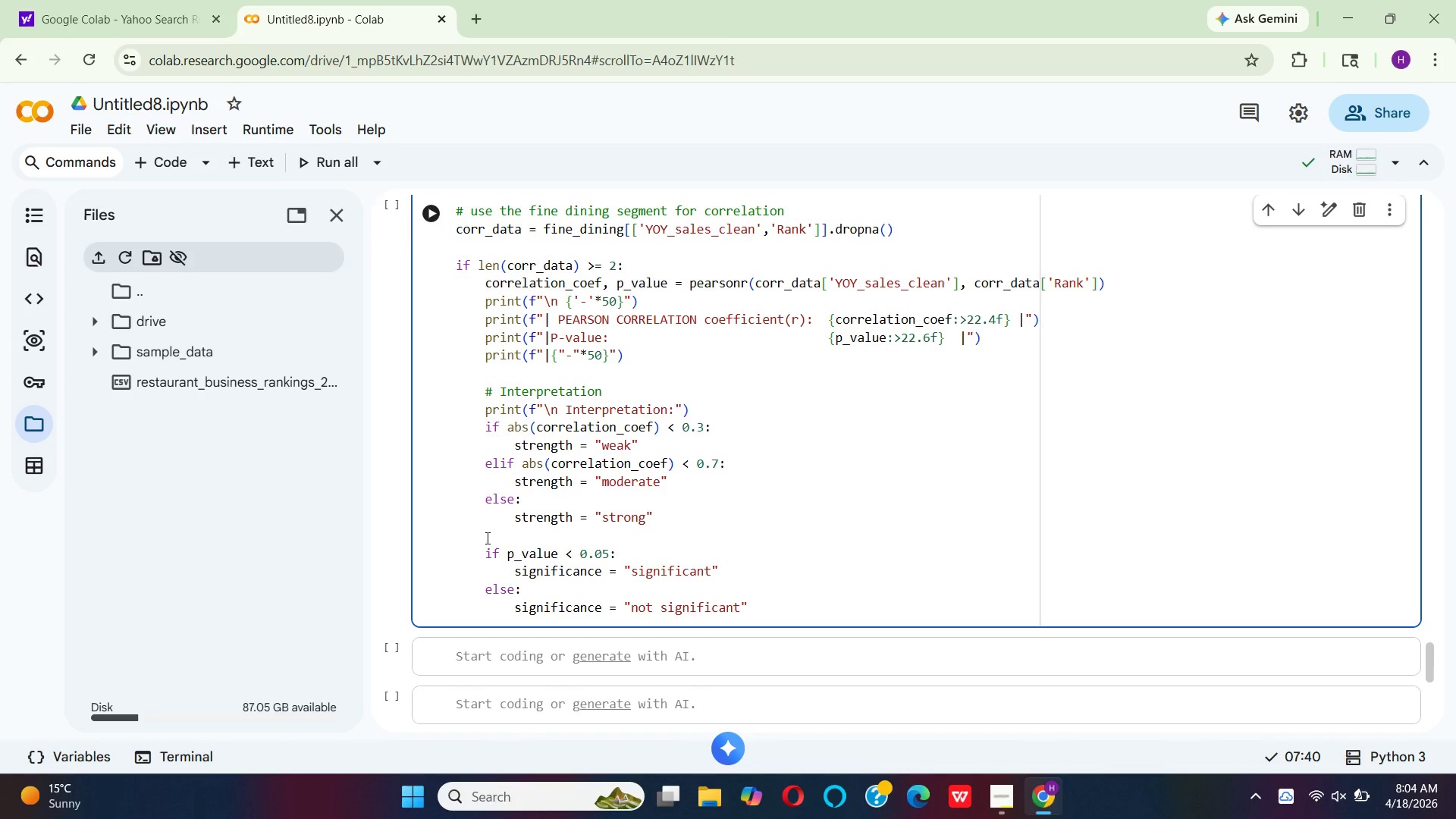 
type(drect)
 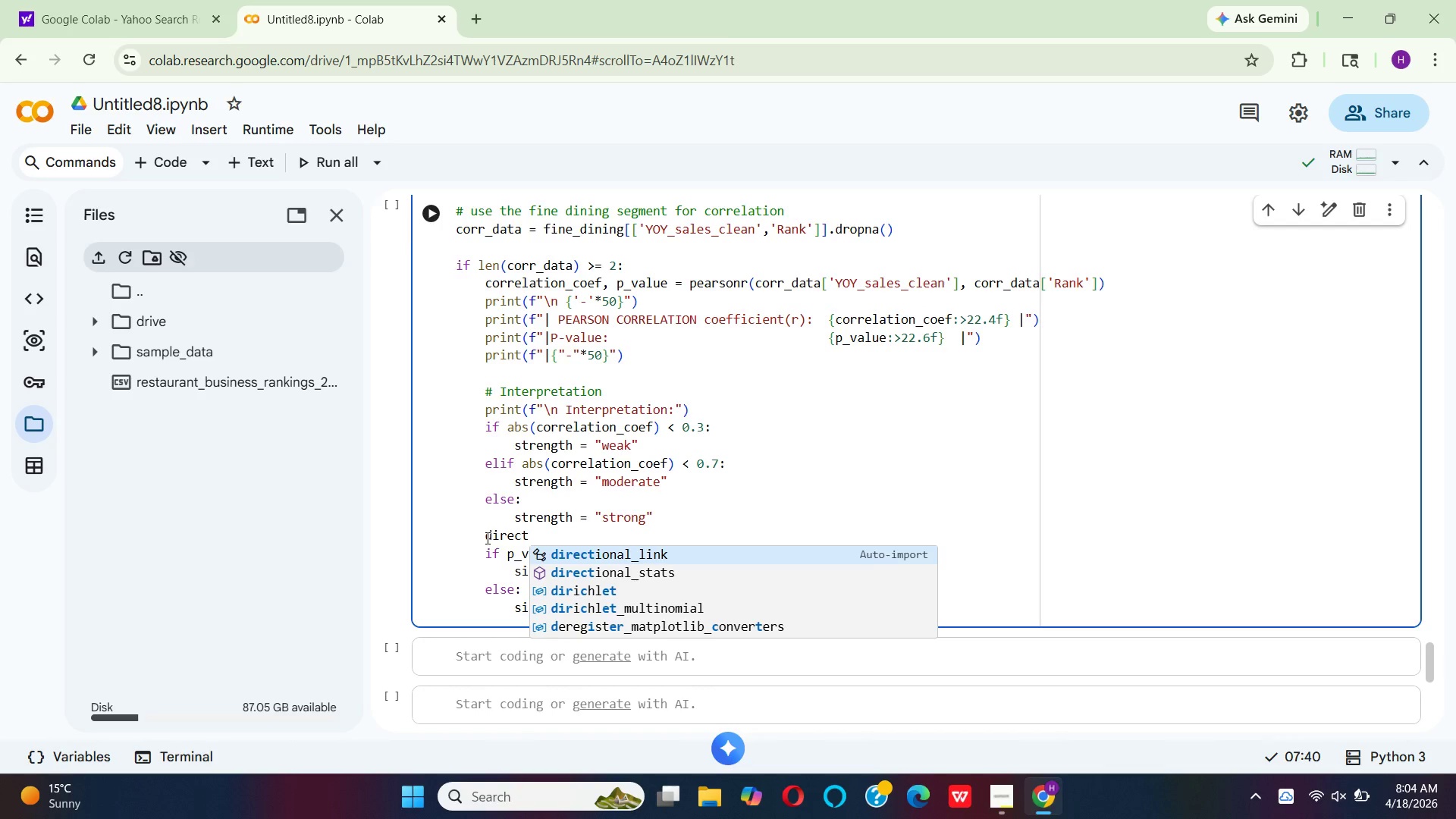 
hold_key(key=I, duration=0.34)
 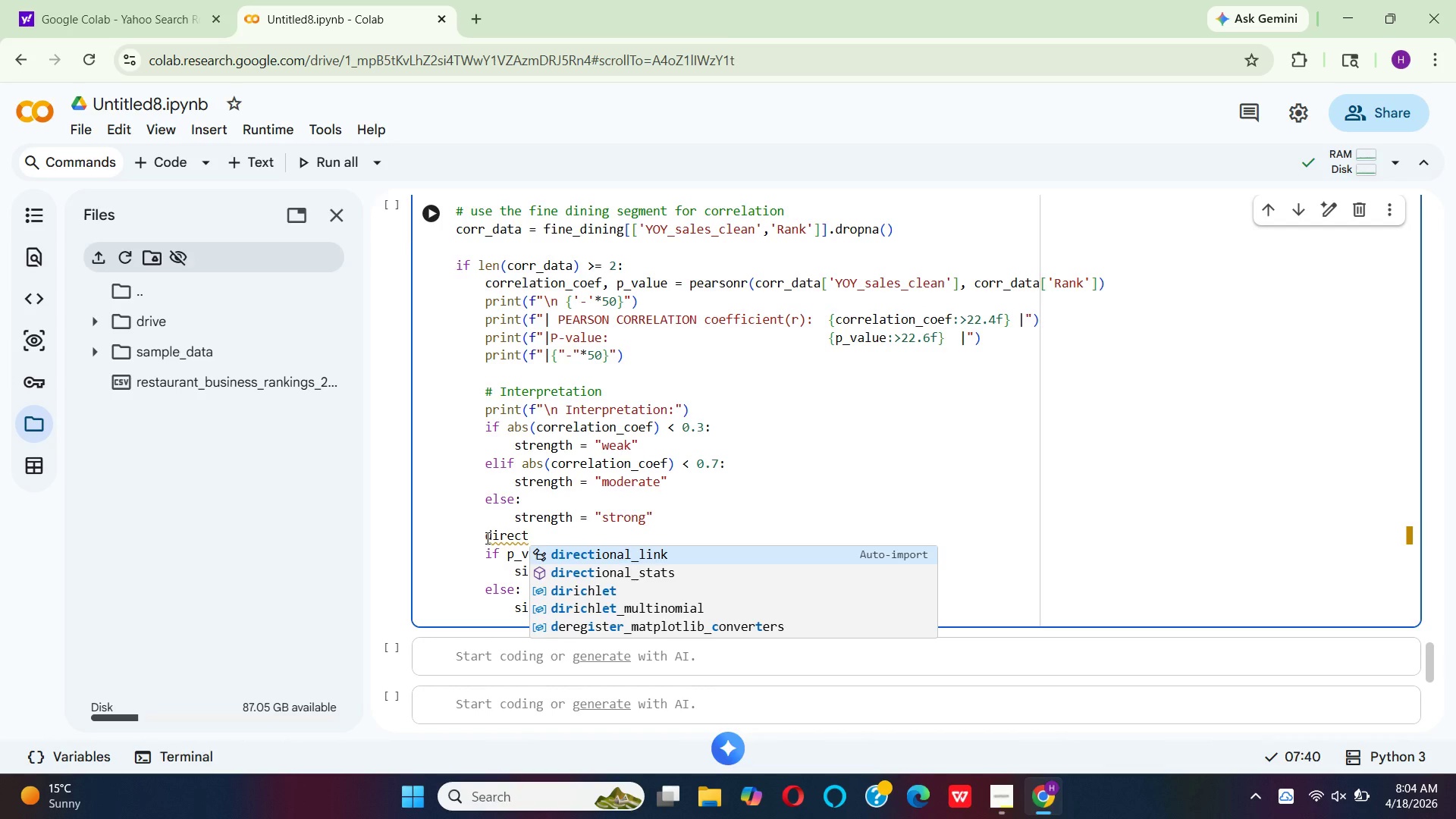 
type(ion )
 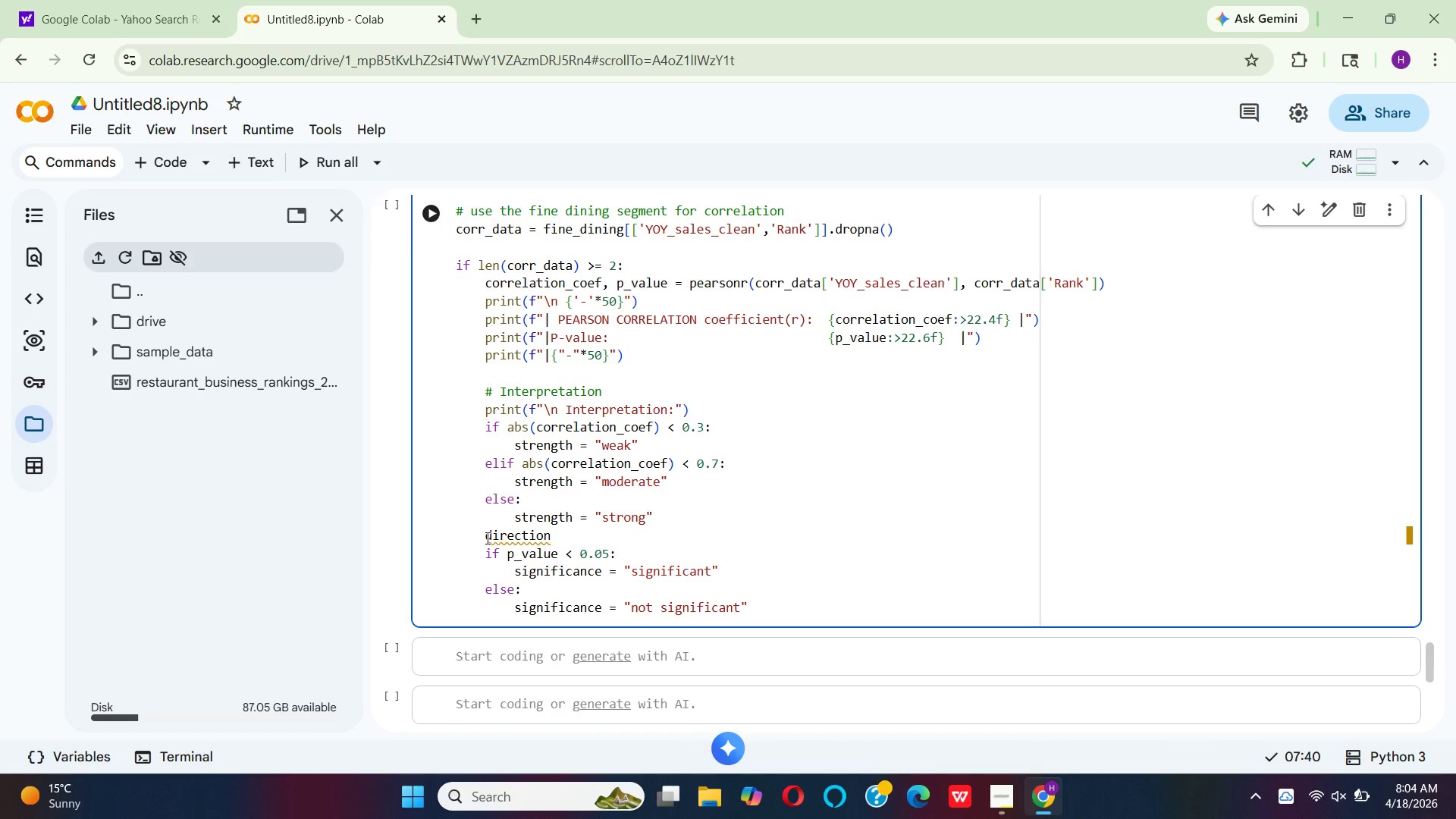 
hold_key(key=Equal, duration=0.33)
 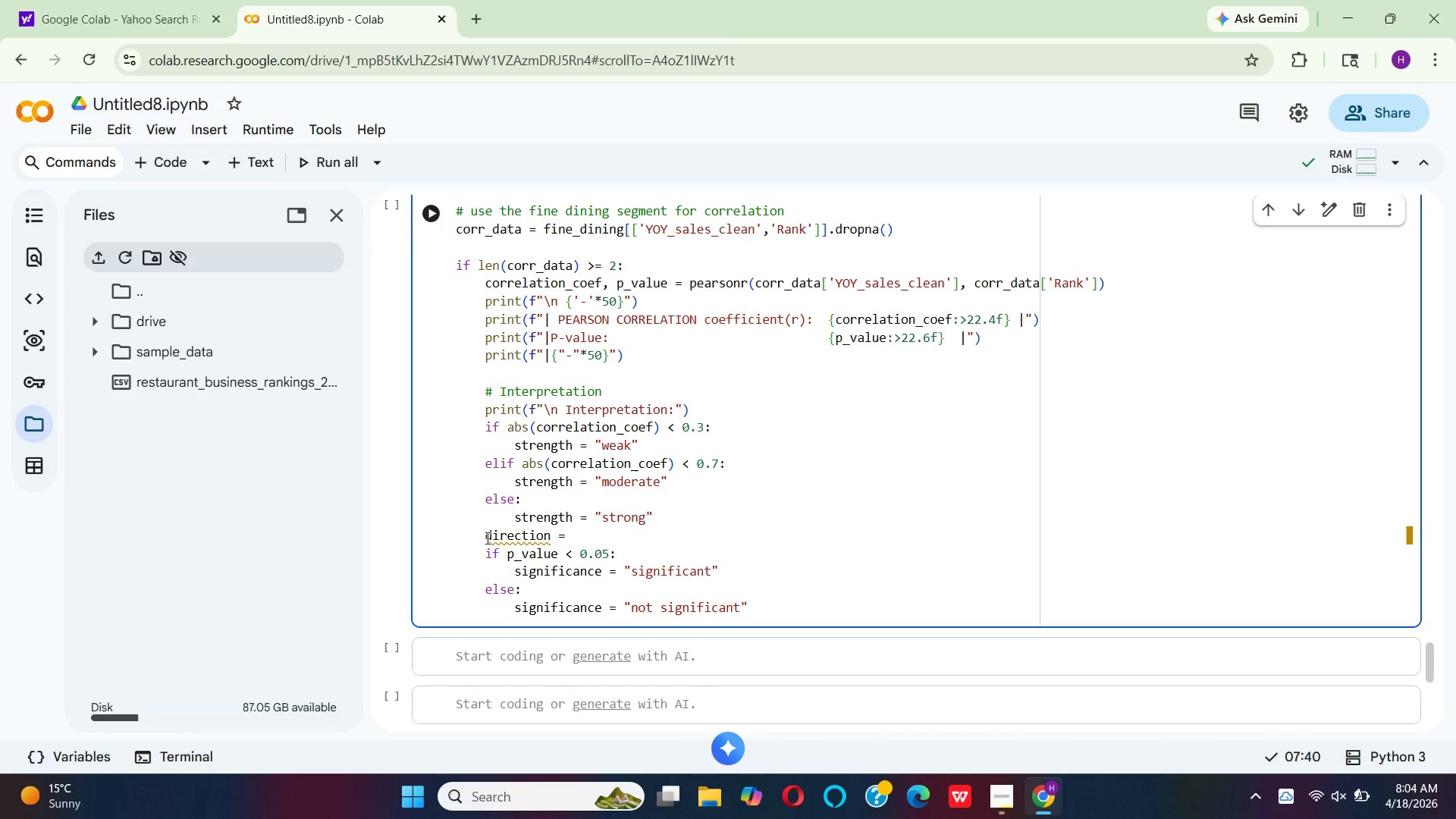 
key(Space)
 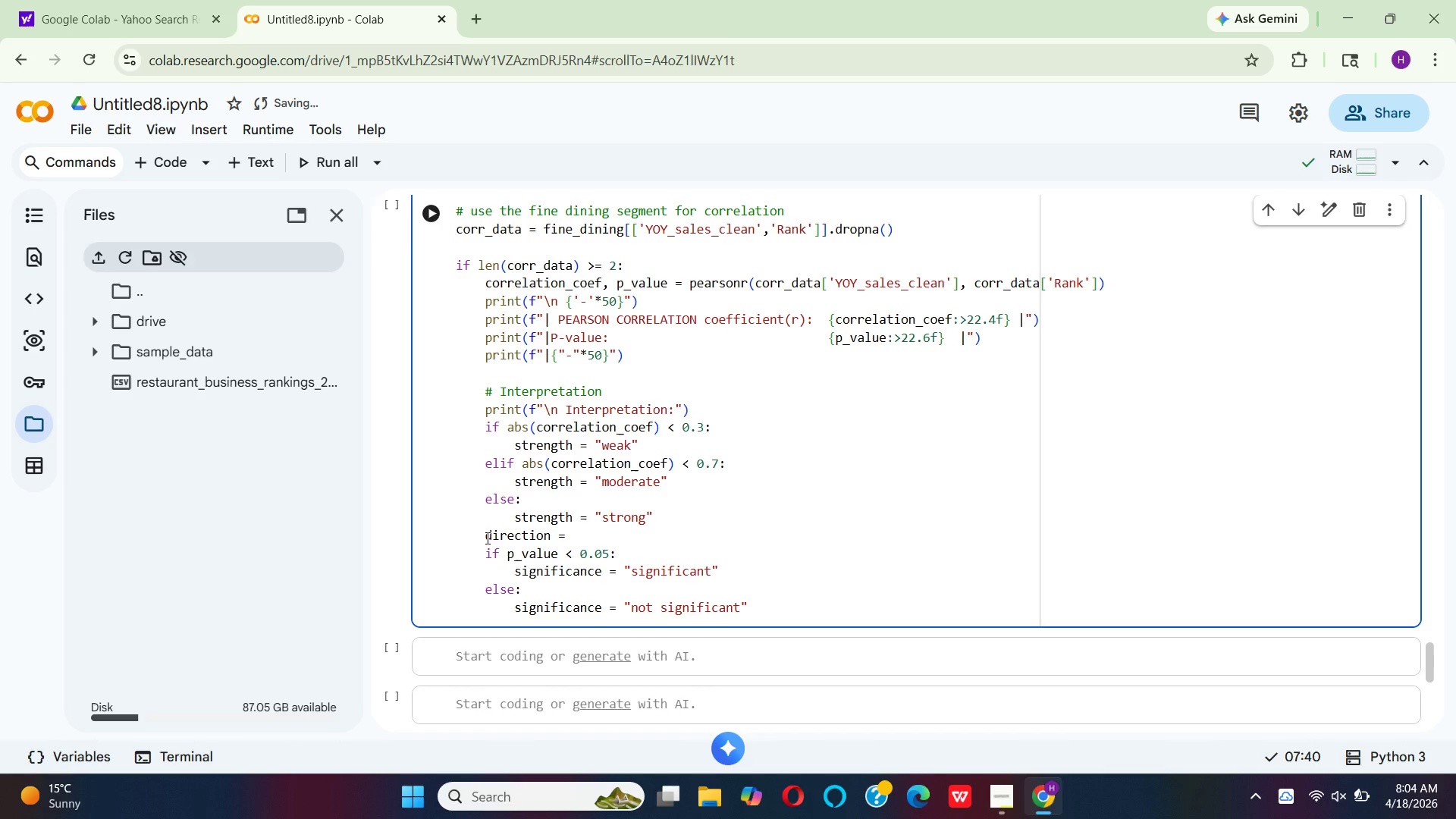 
key(Shift+Quote)
 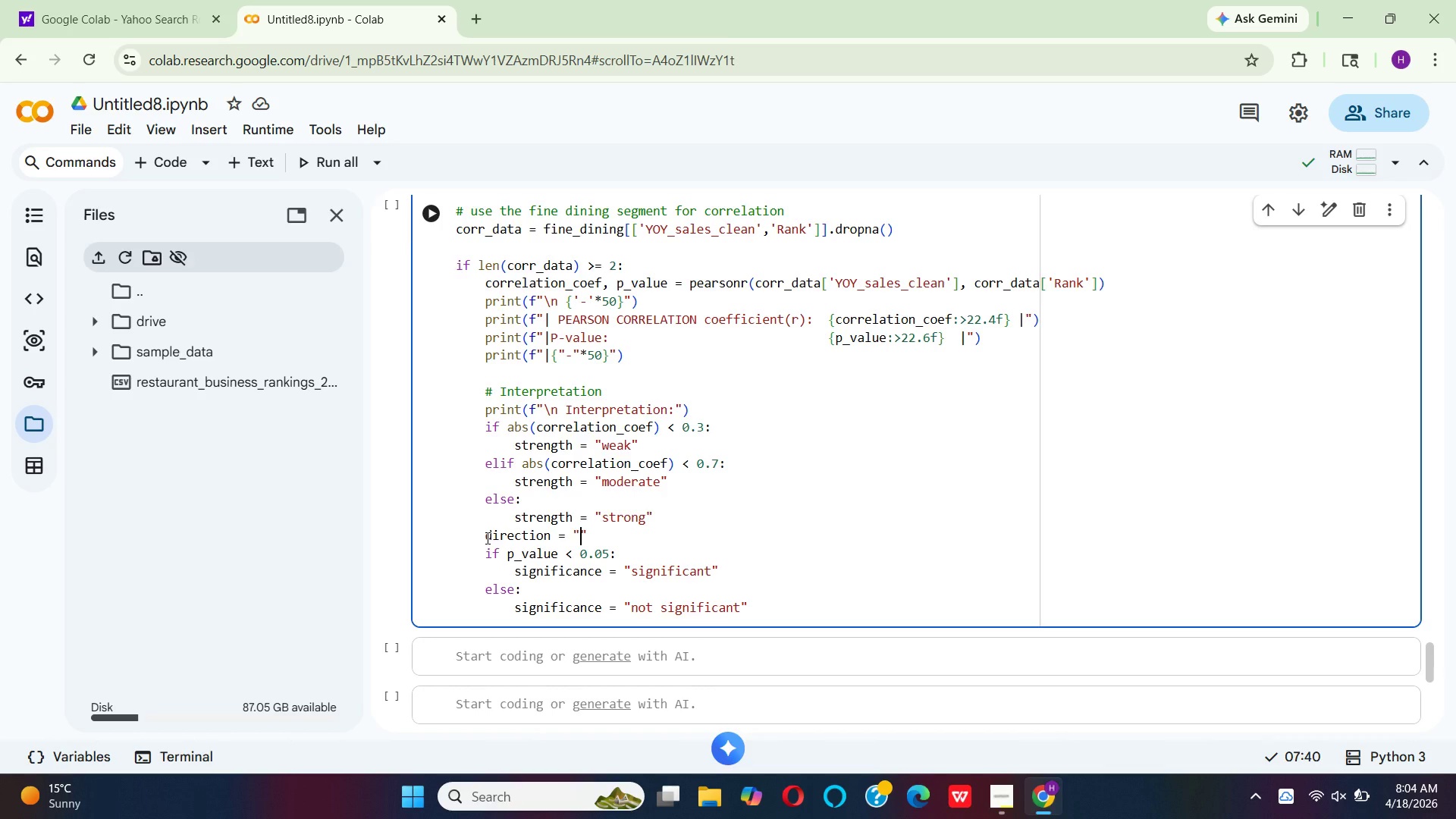 
type(positive)
 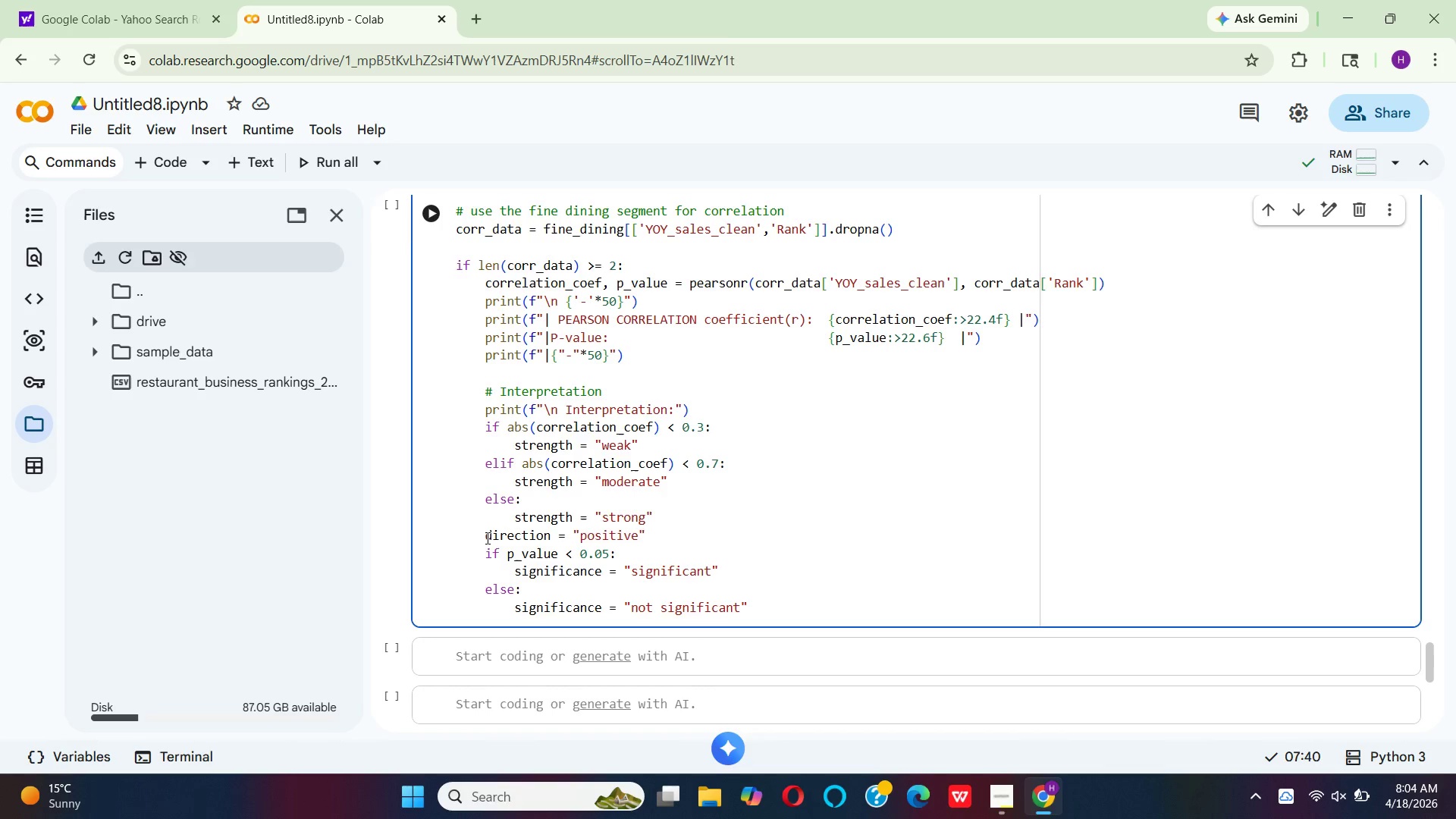 
key(ArrowRight)
 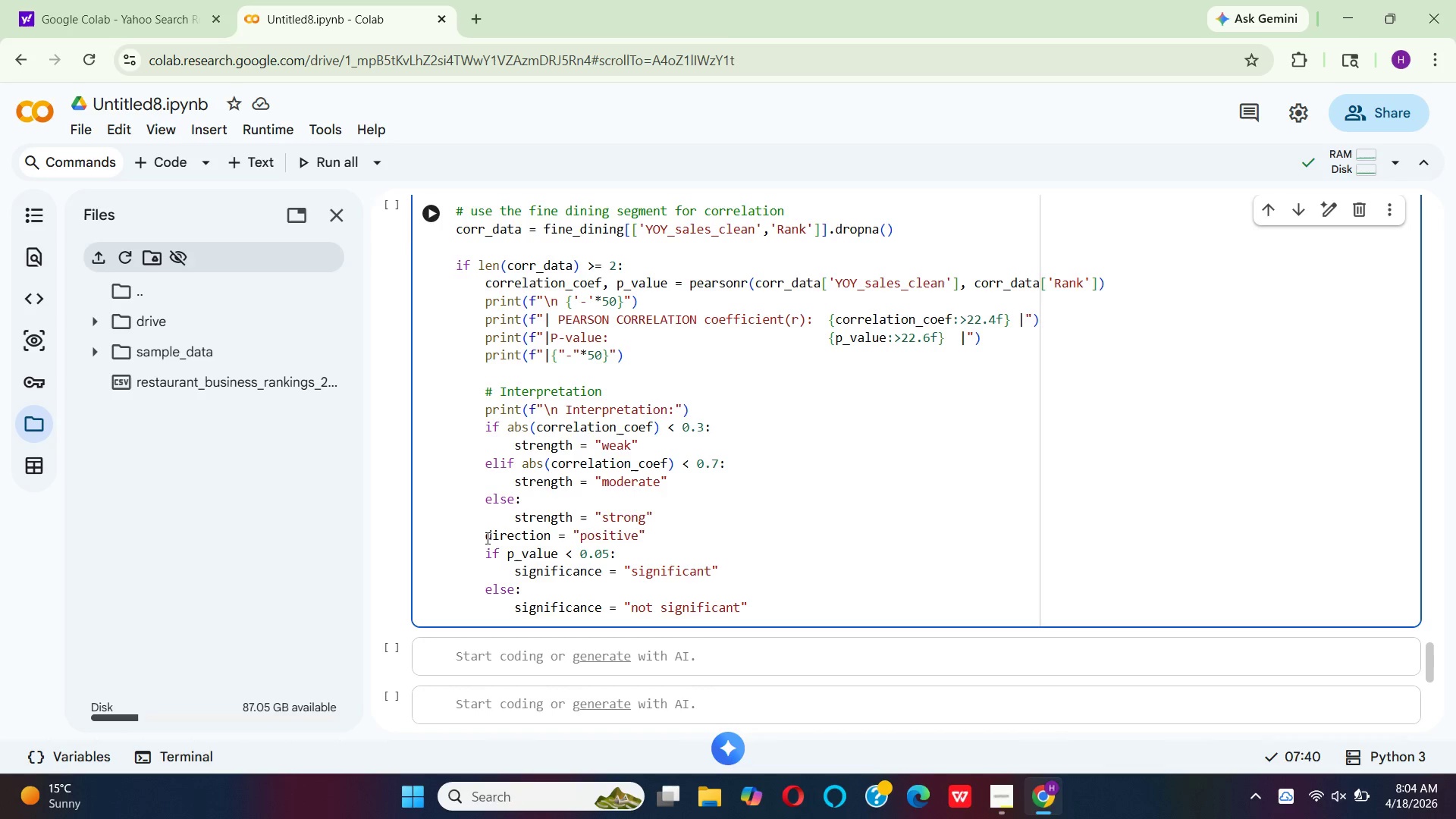 
type( if )
 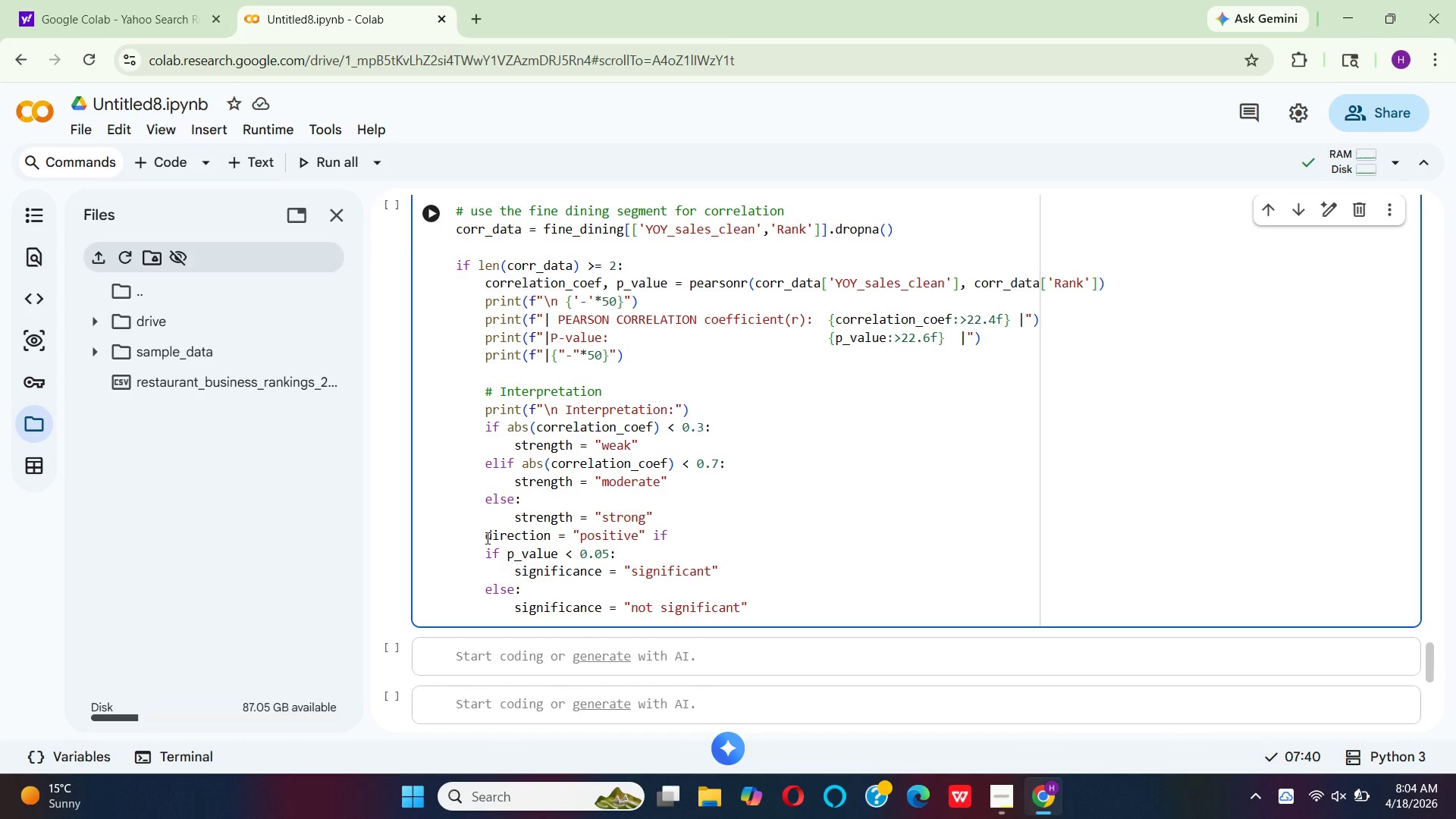 
wait(9.64)
 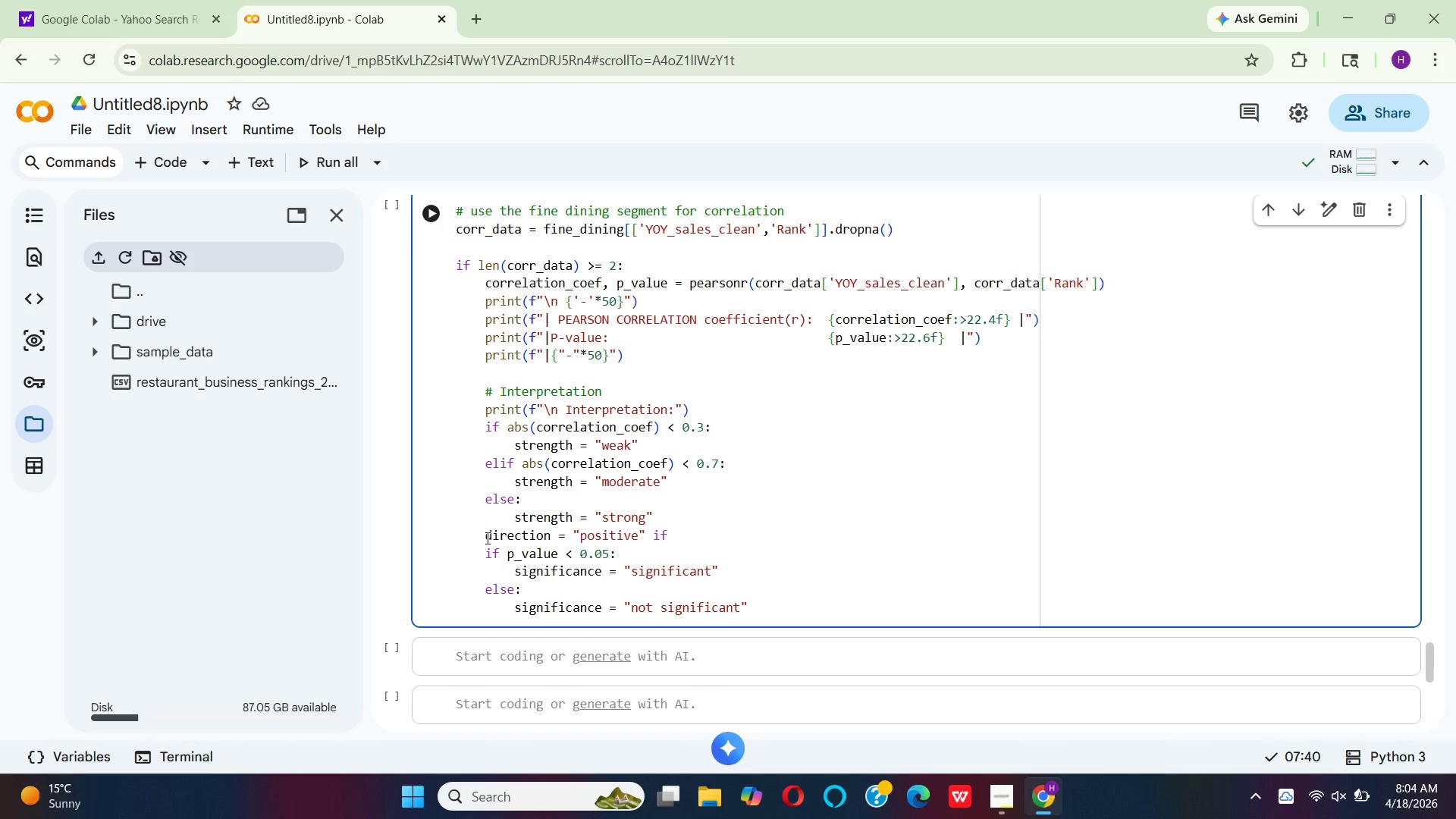 
type(co)
 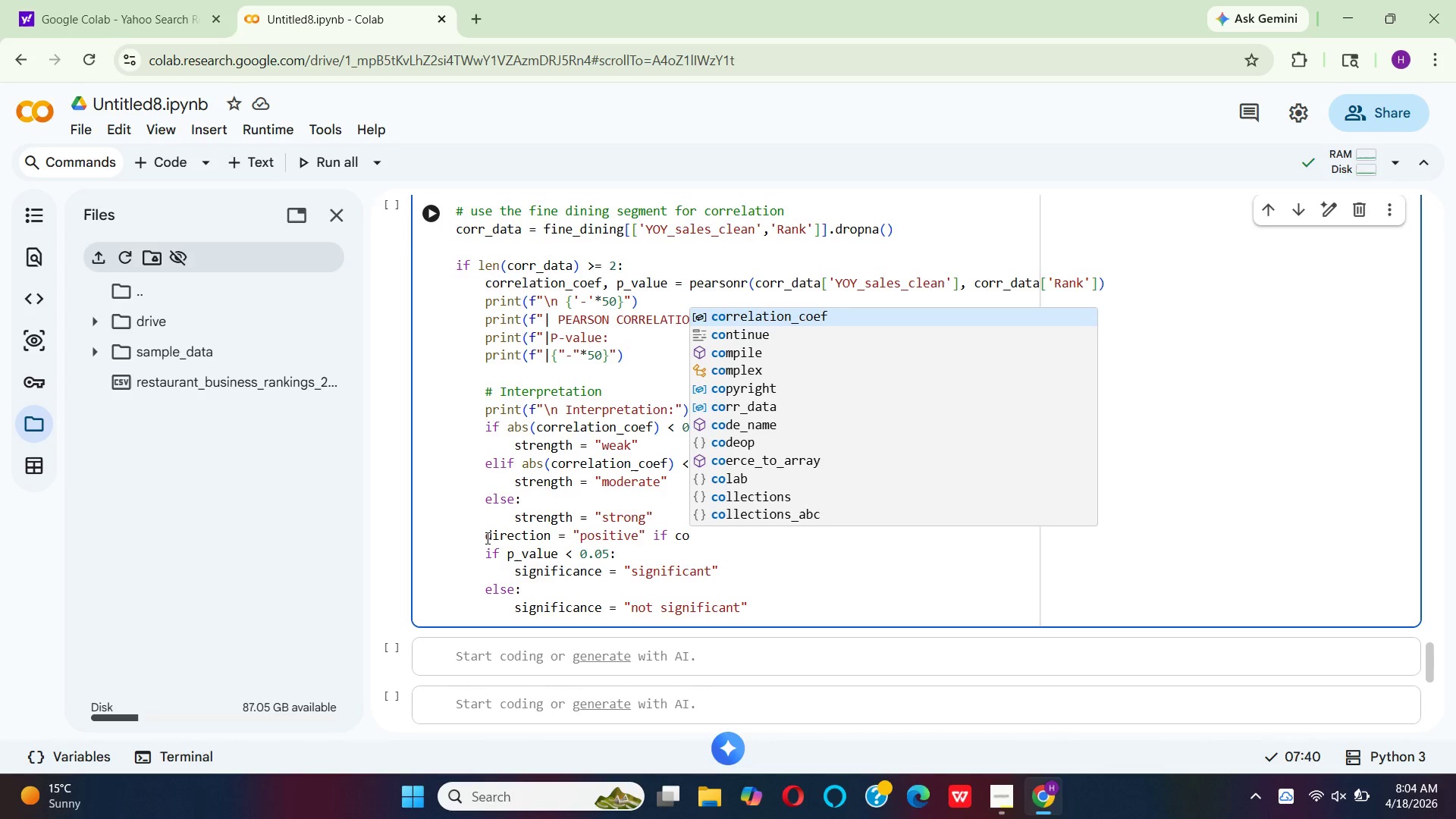 
key(Enter)
 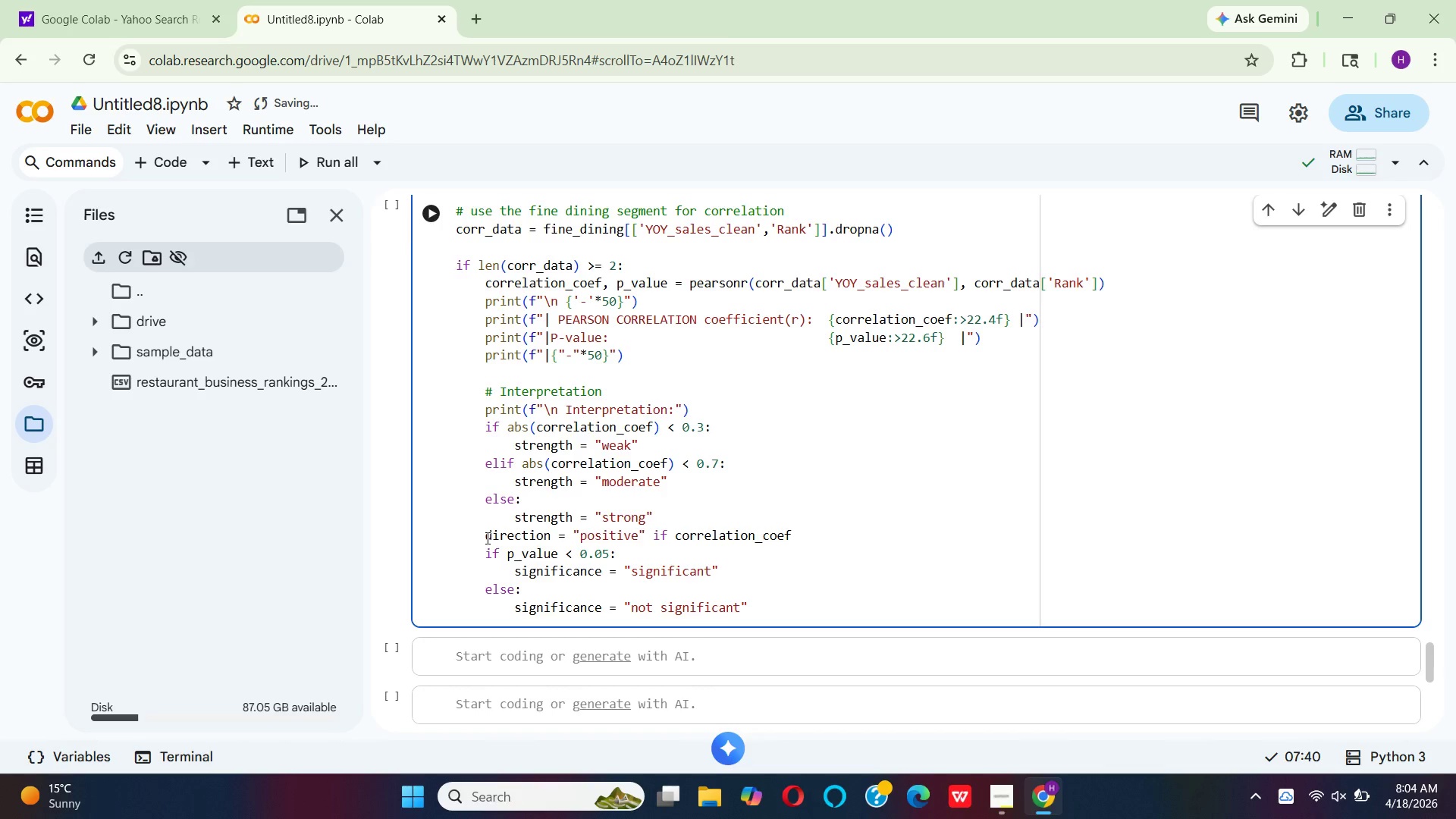 
wait(6.41)
 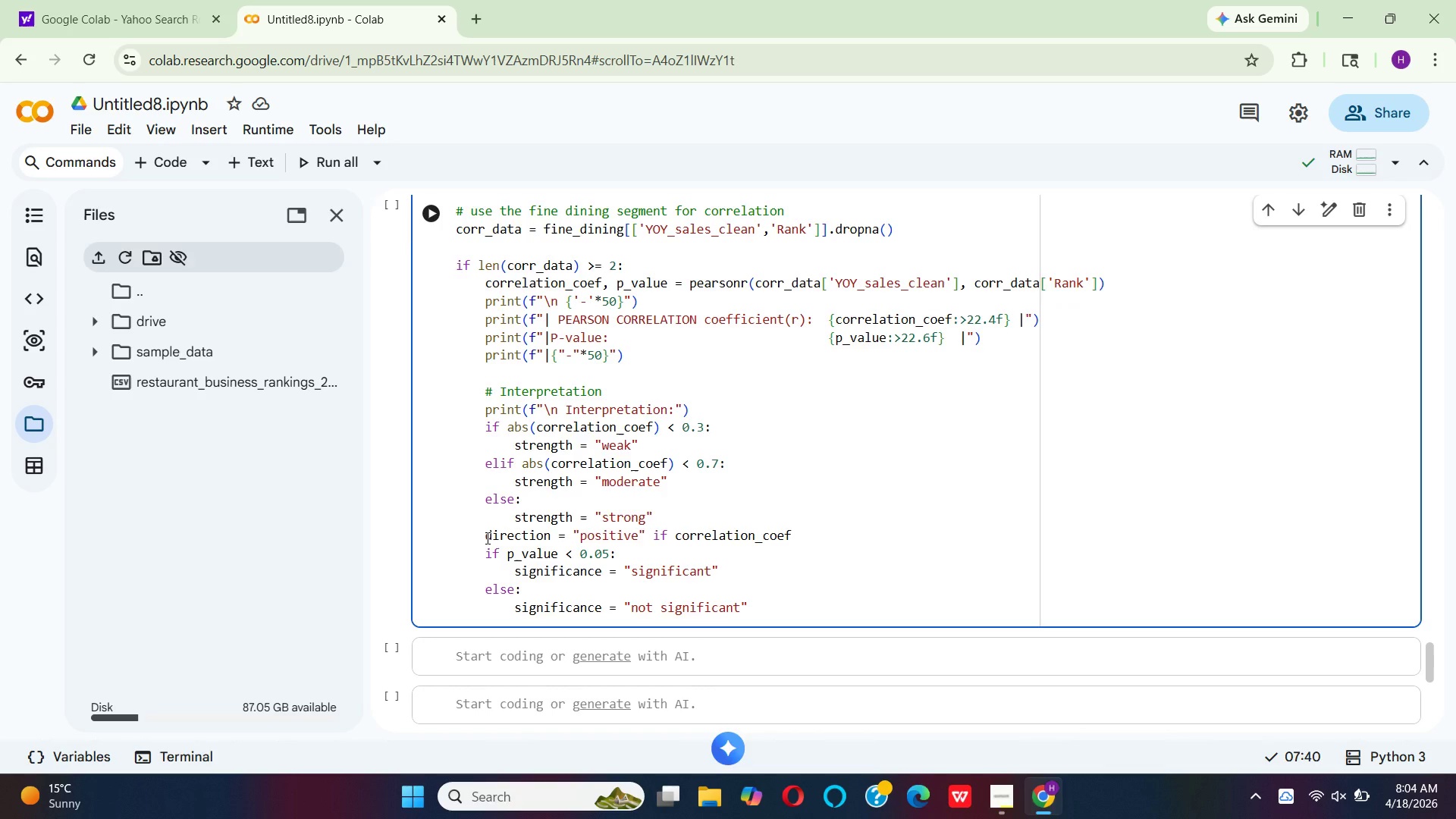 
type( > 0 else "negative)
 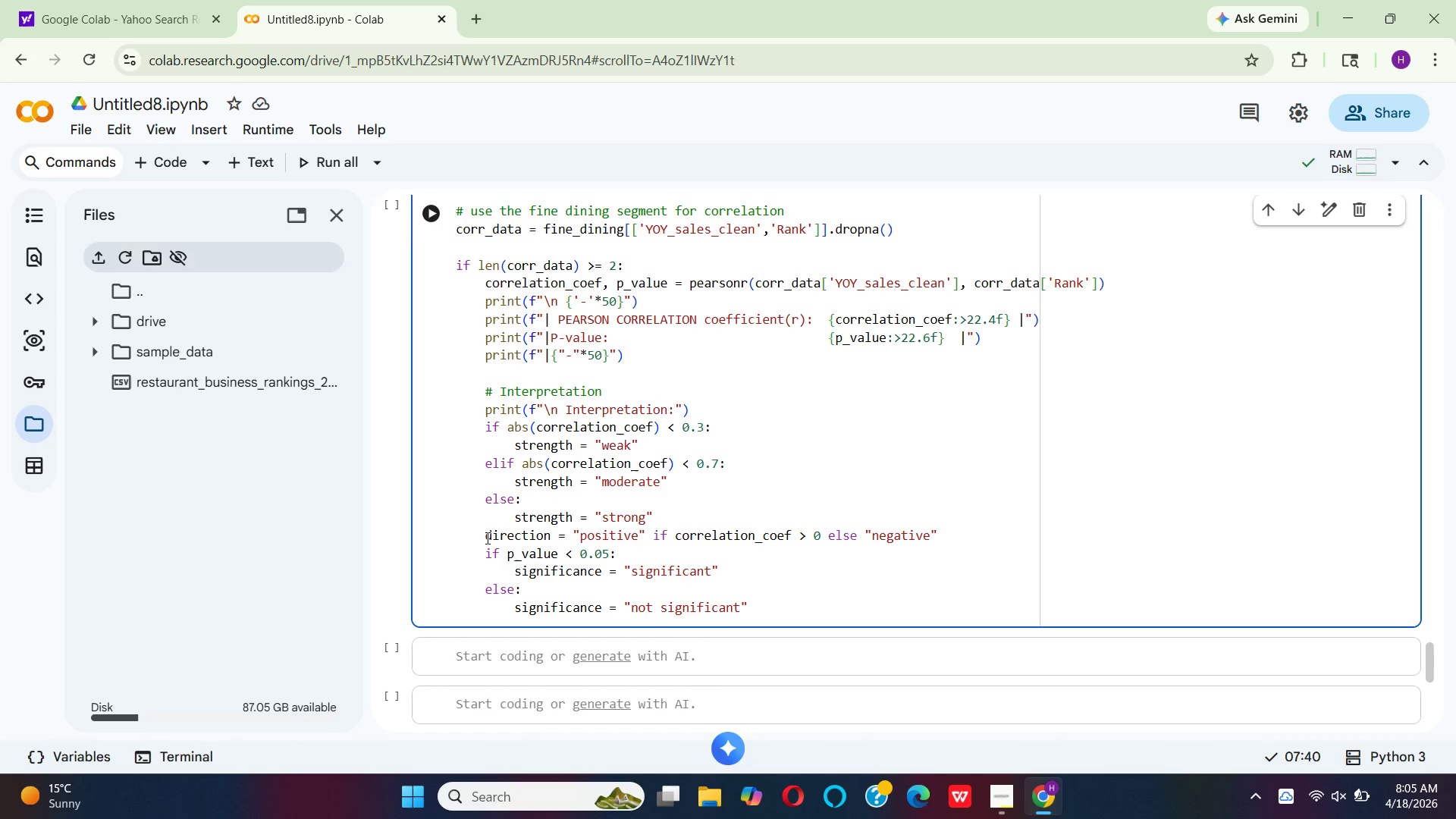 
key(ArrowRight)
 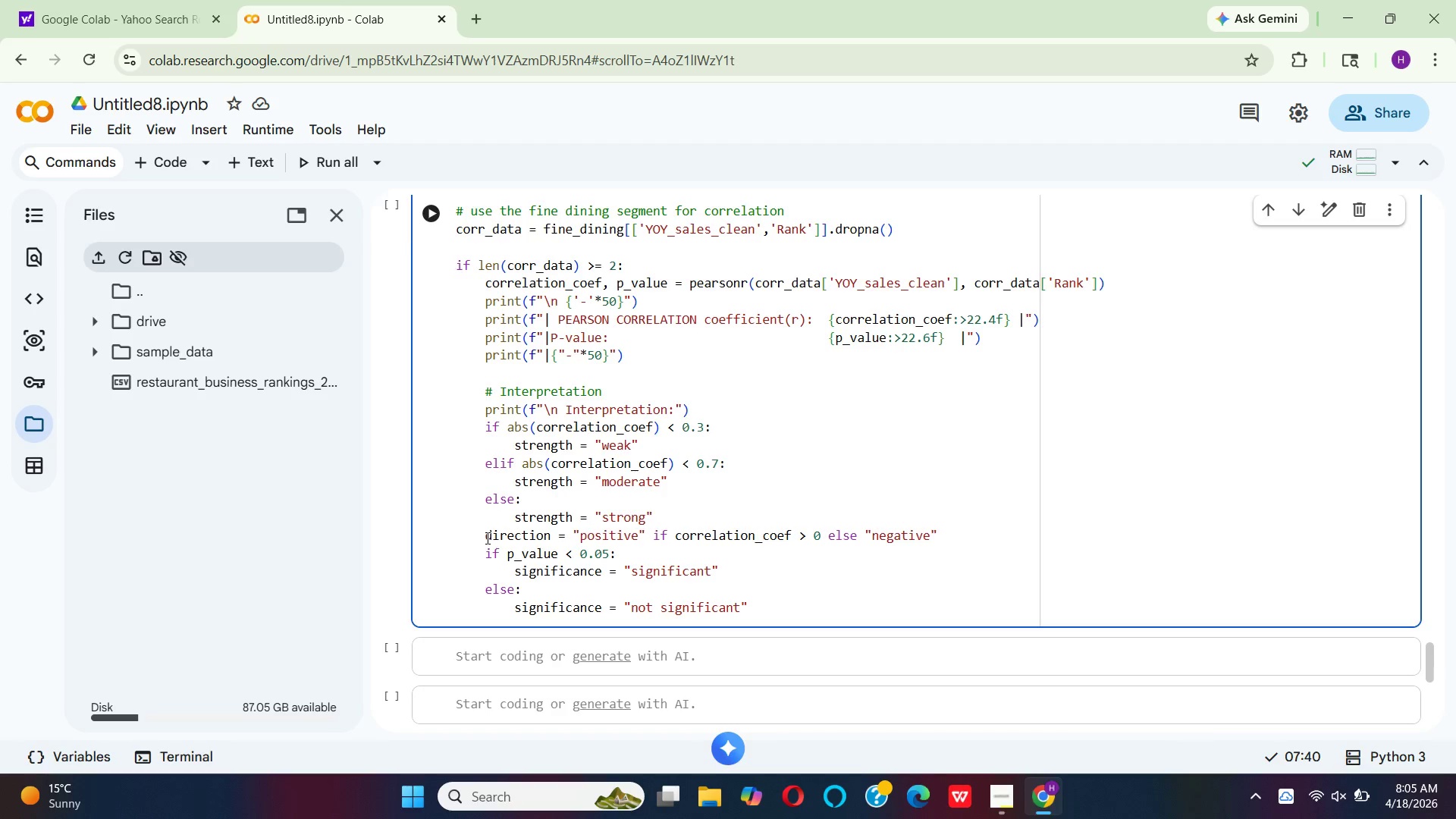 
key(Enter)
 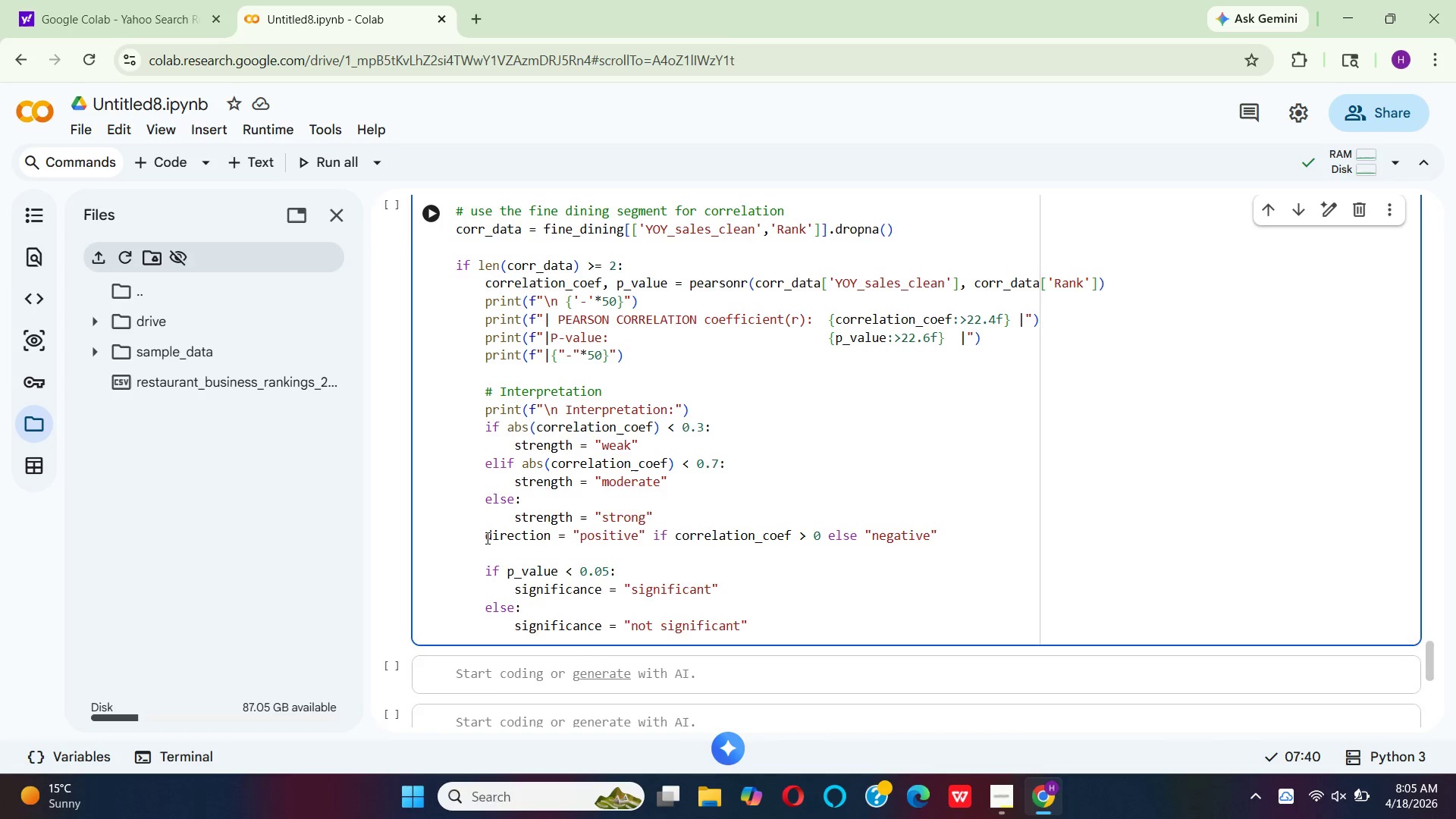 
key(Enter)
 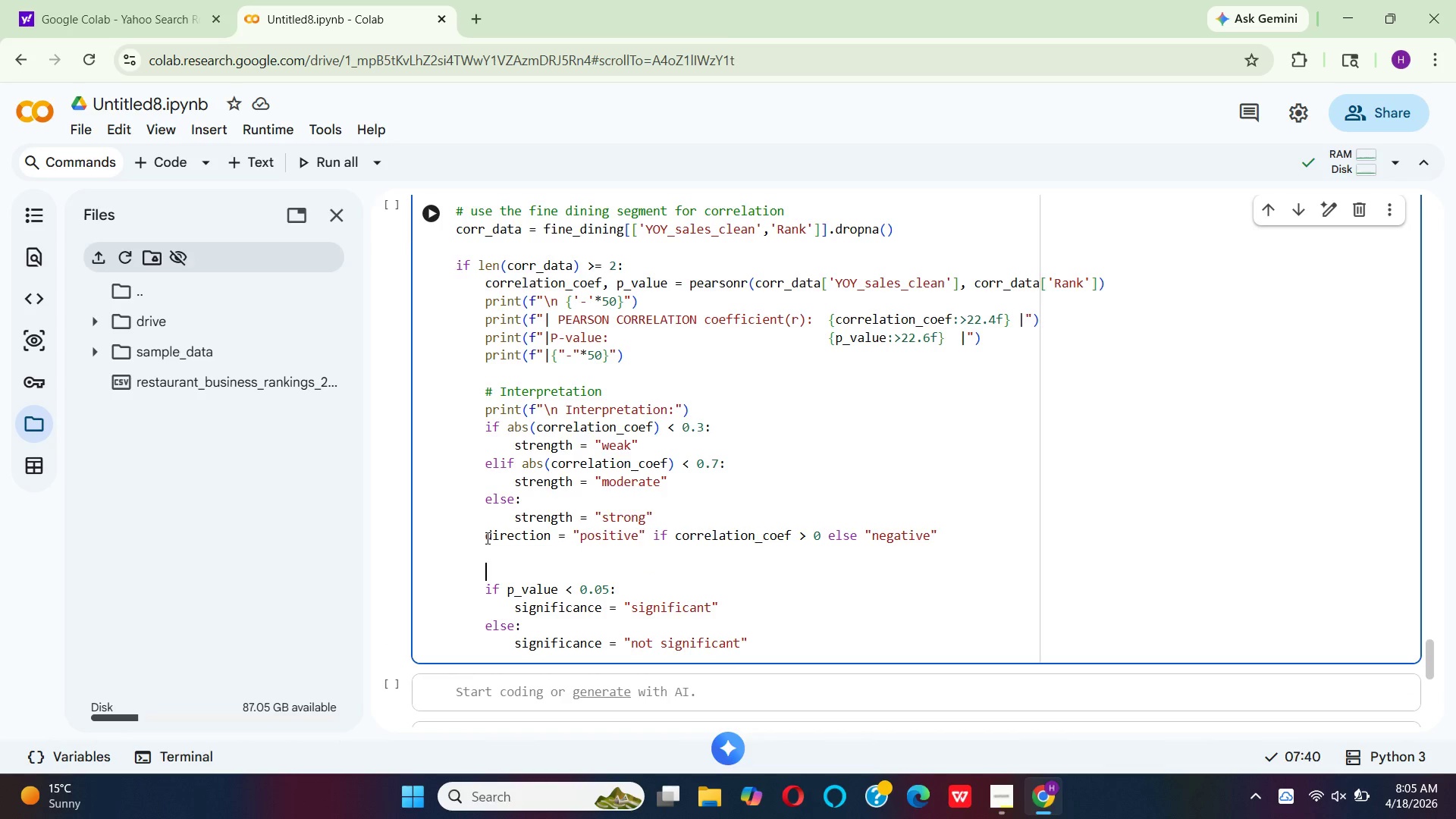 
type(print(f"  .)
 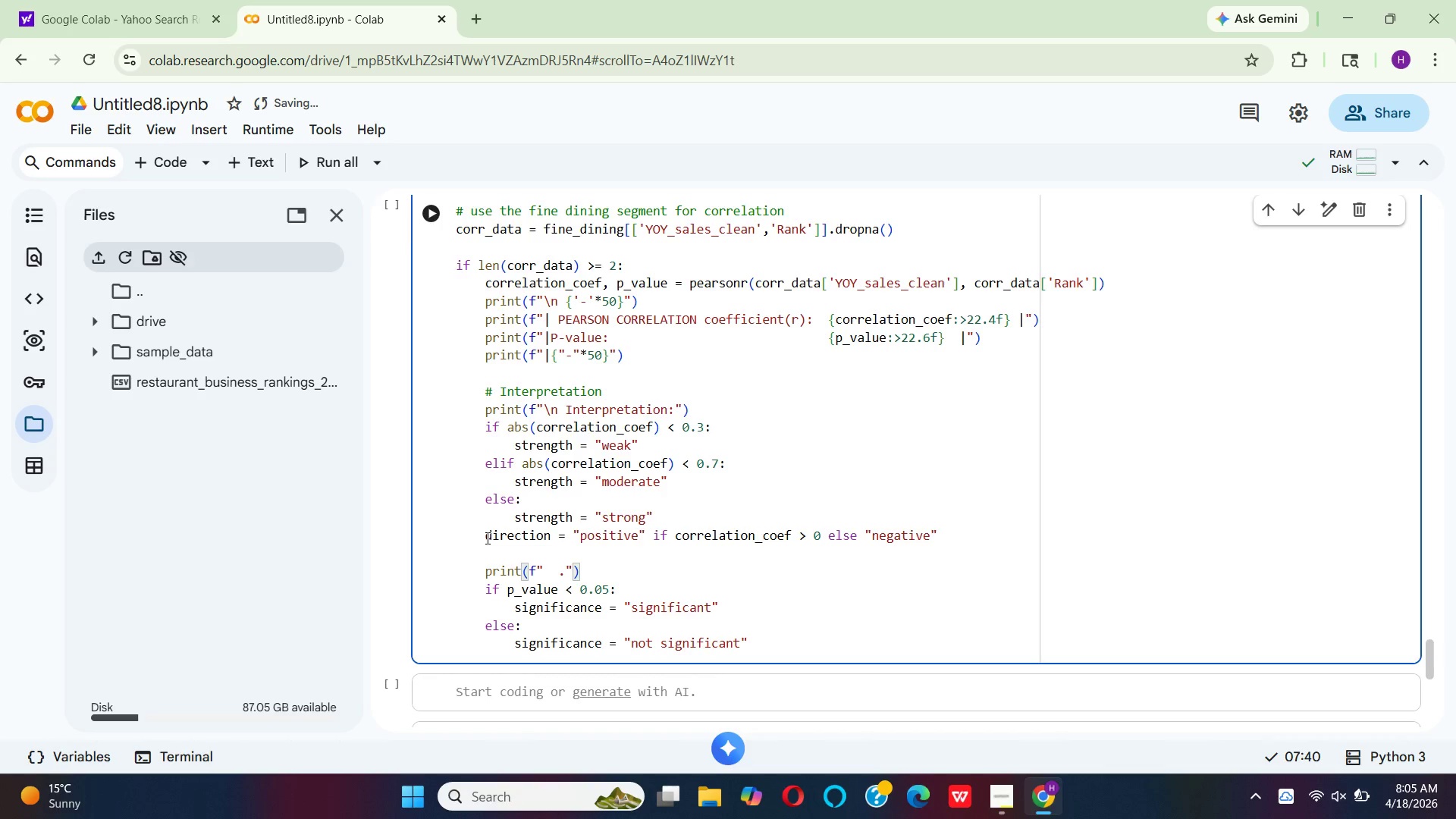 
key(Backspace)
 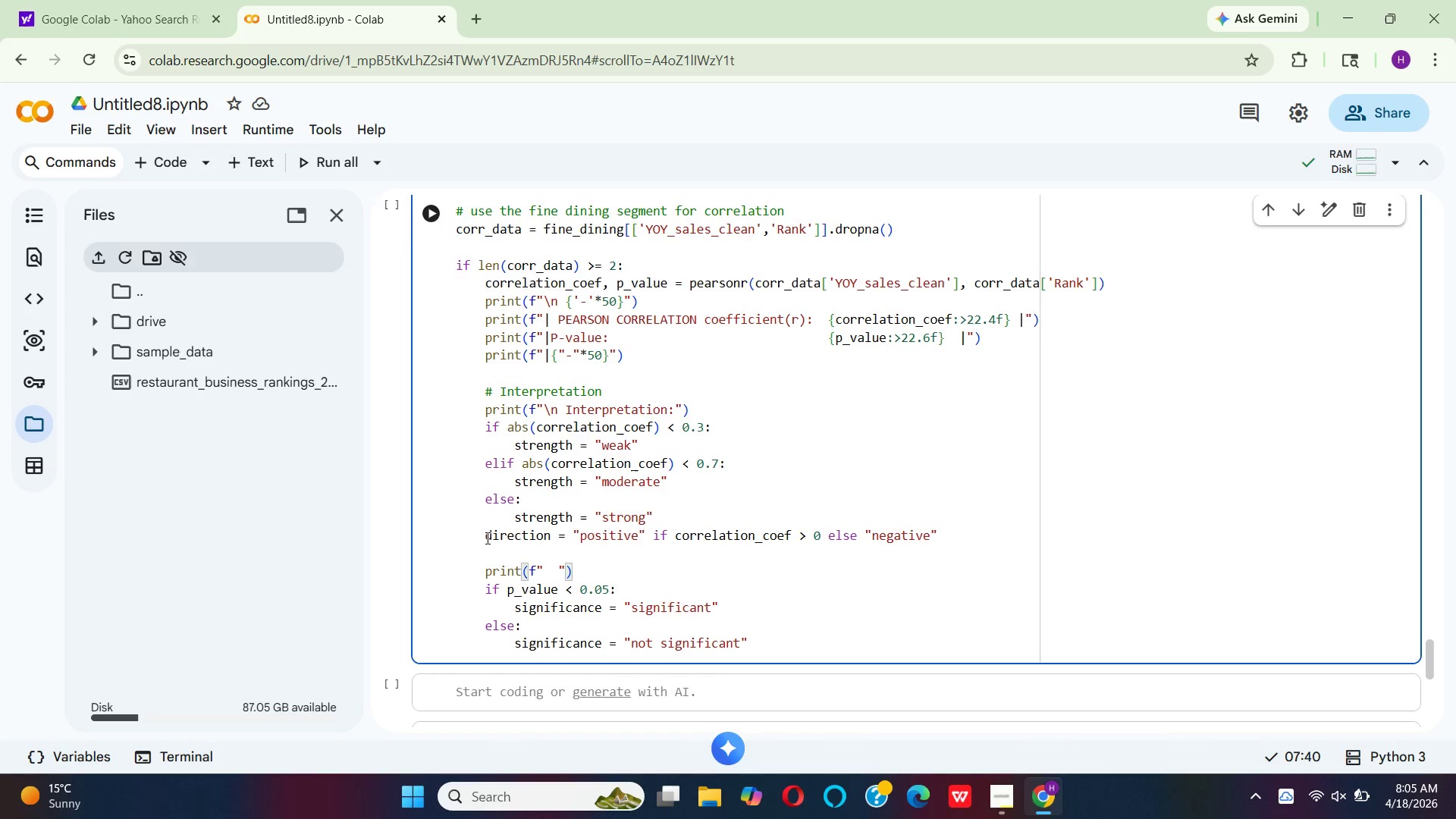 
hold_key(key=Period, duration=0.41)
 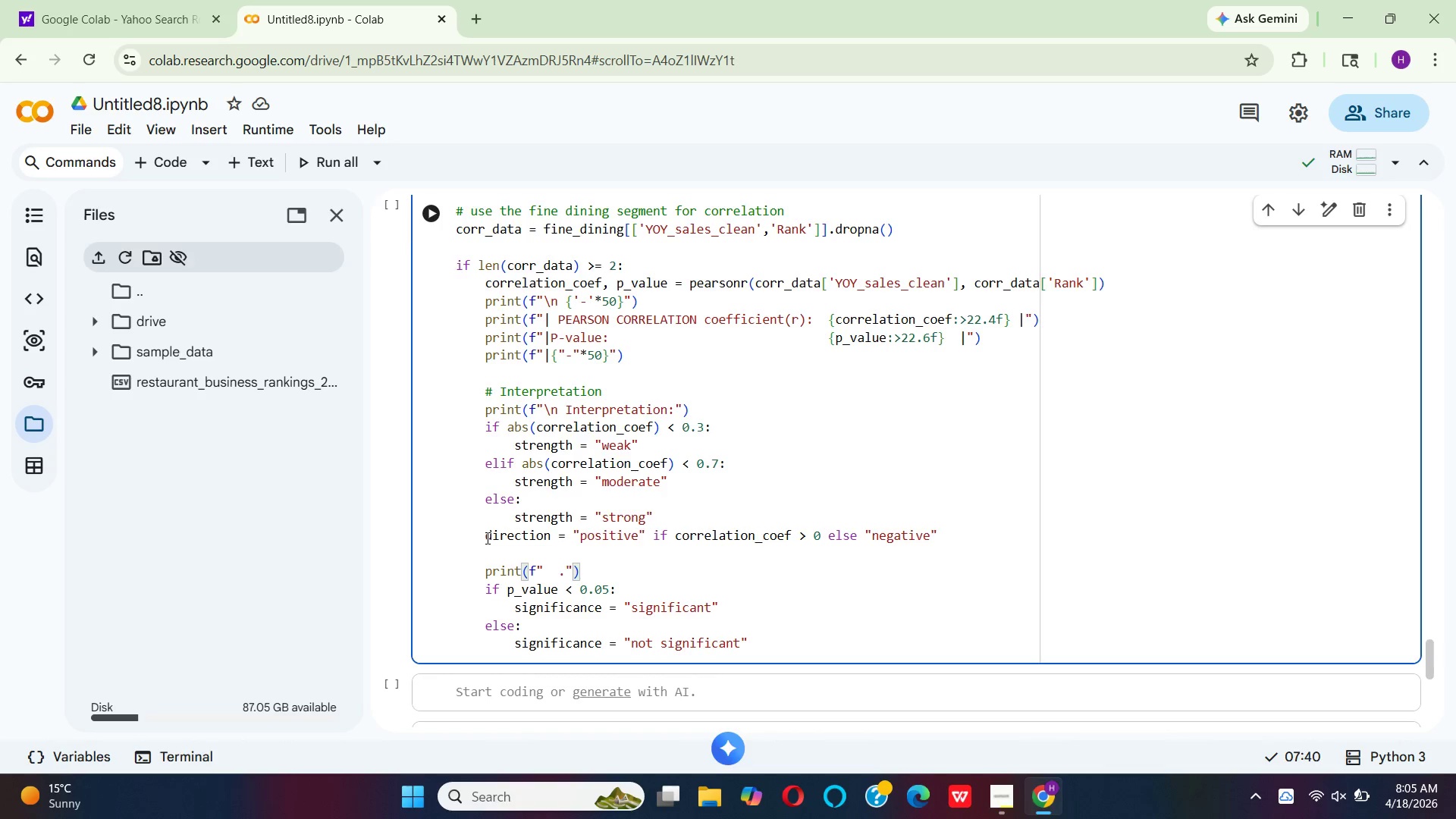 
type(correlation stre)
 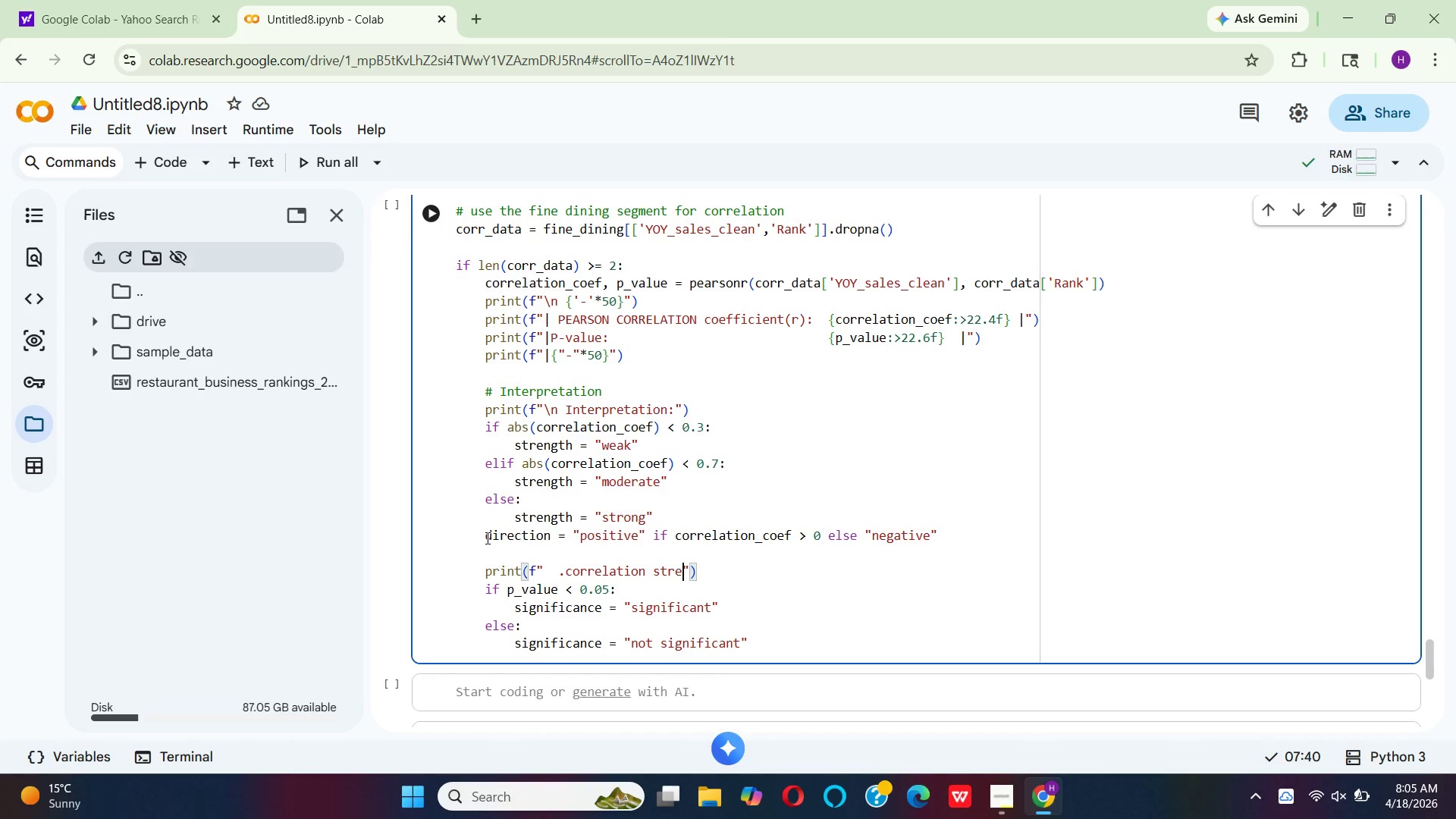 
wait(6.88)
 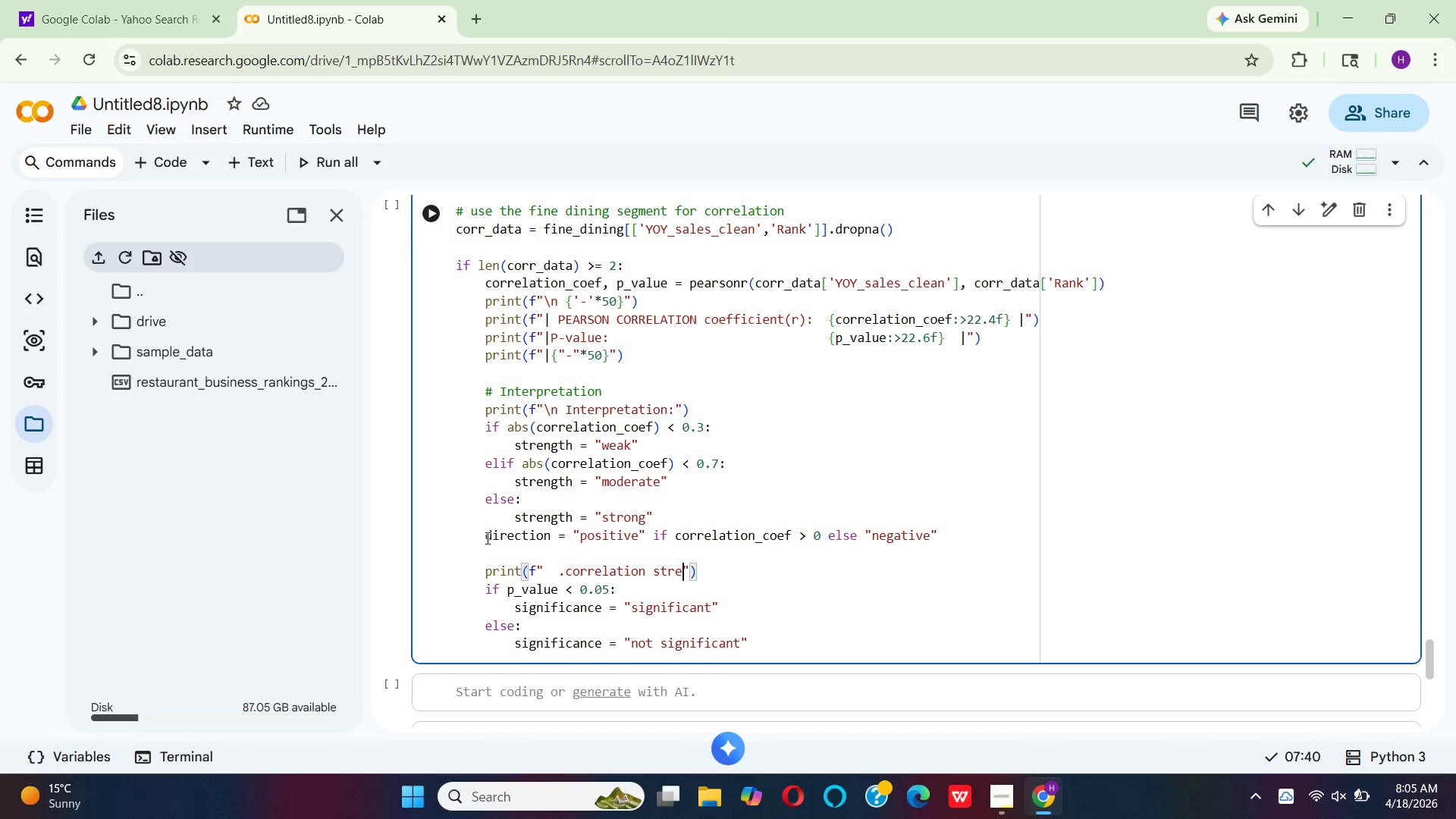 
type(ngth)
 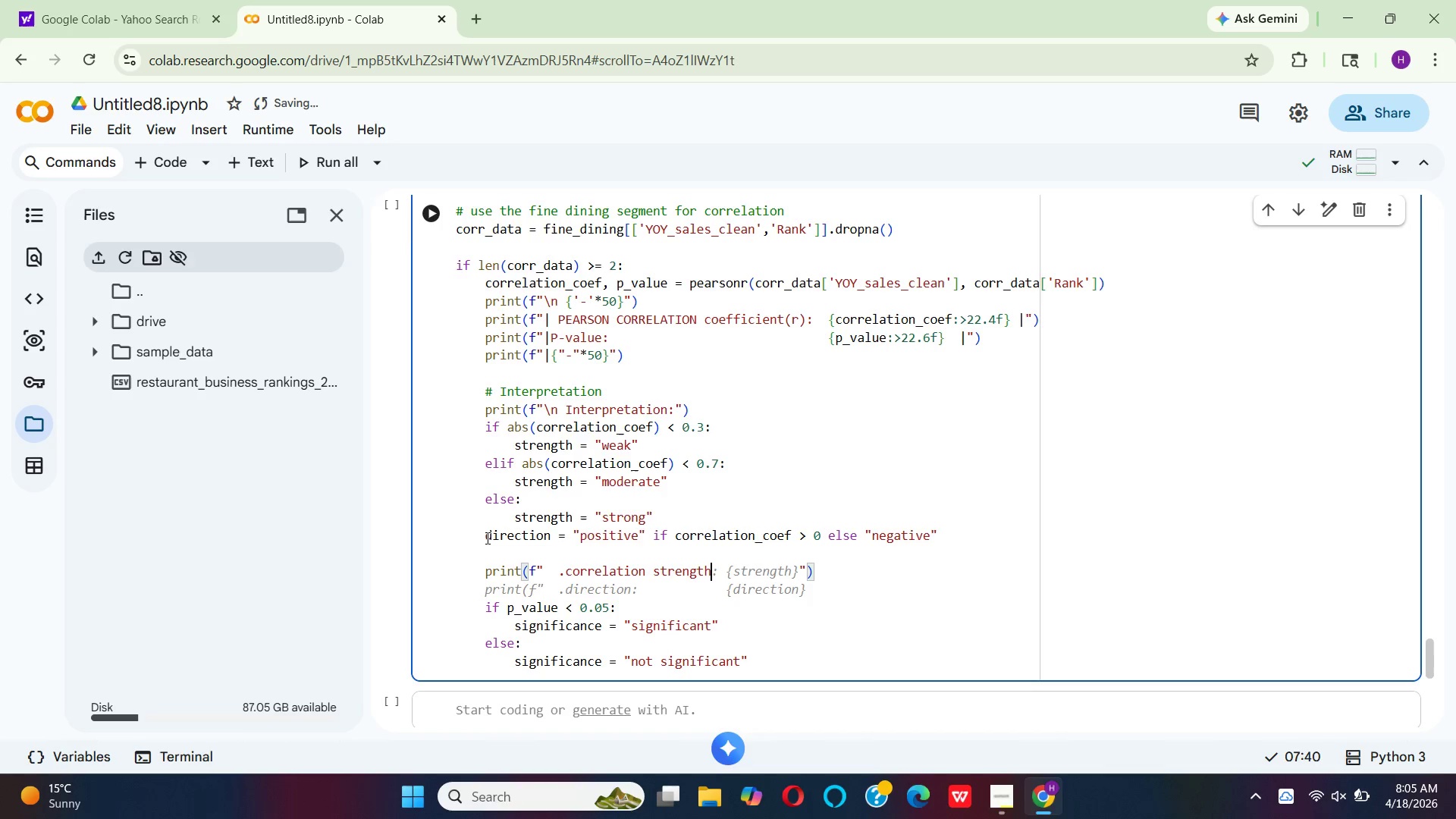 
key(Space)
 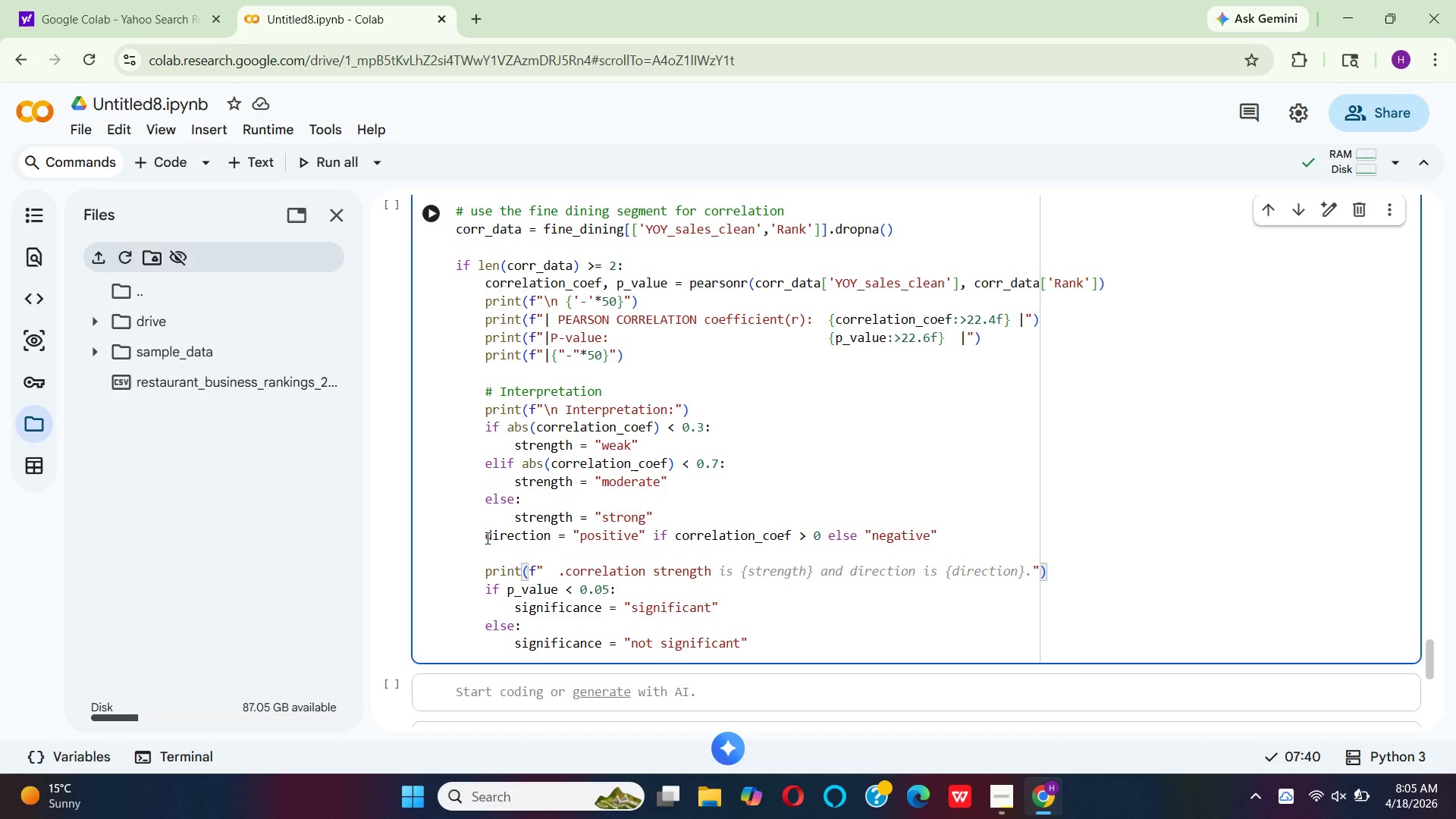 
key(Backspace)
 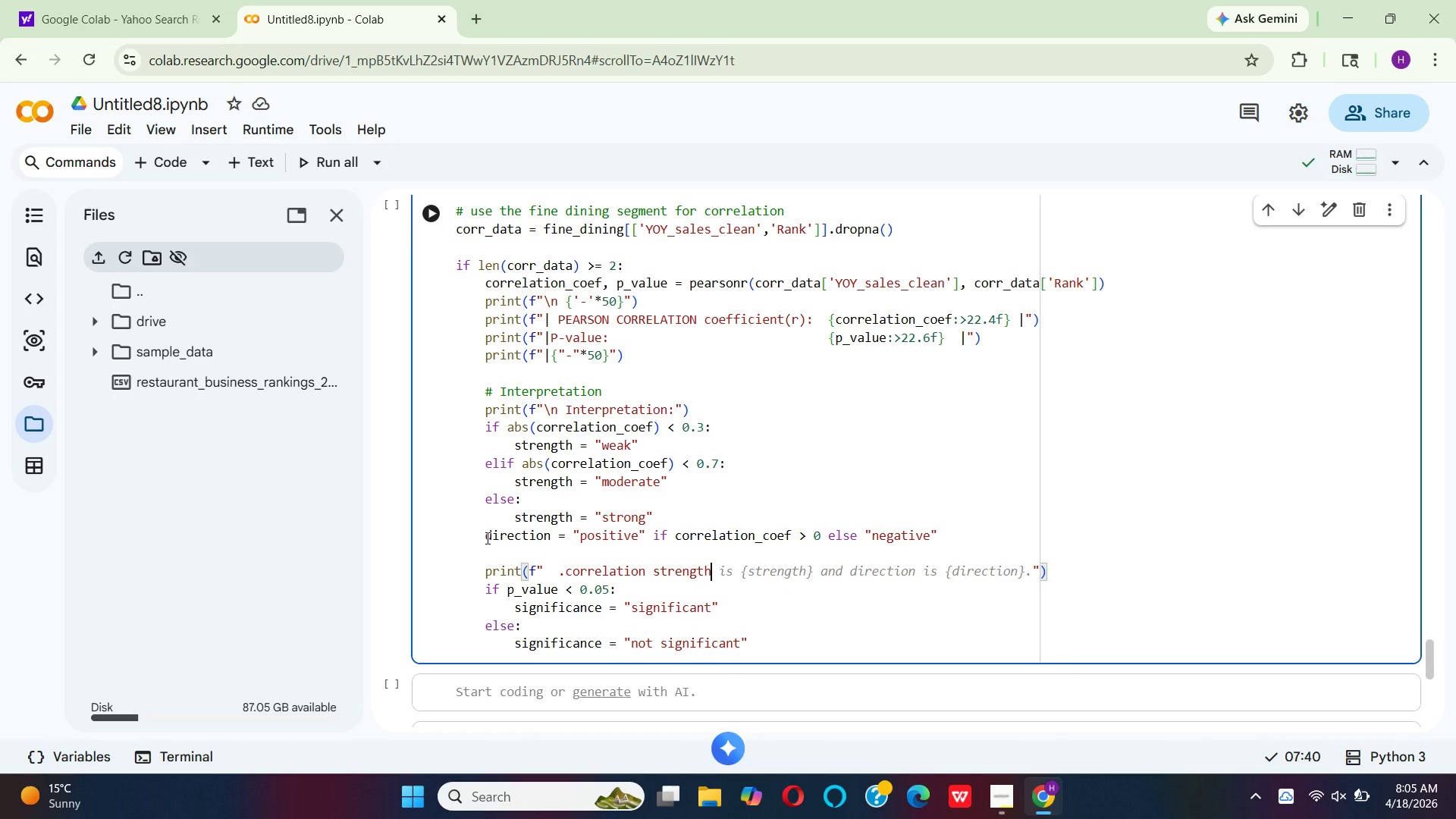 
key(Shift+ShiftRight)
 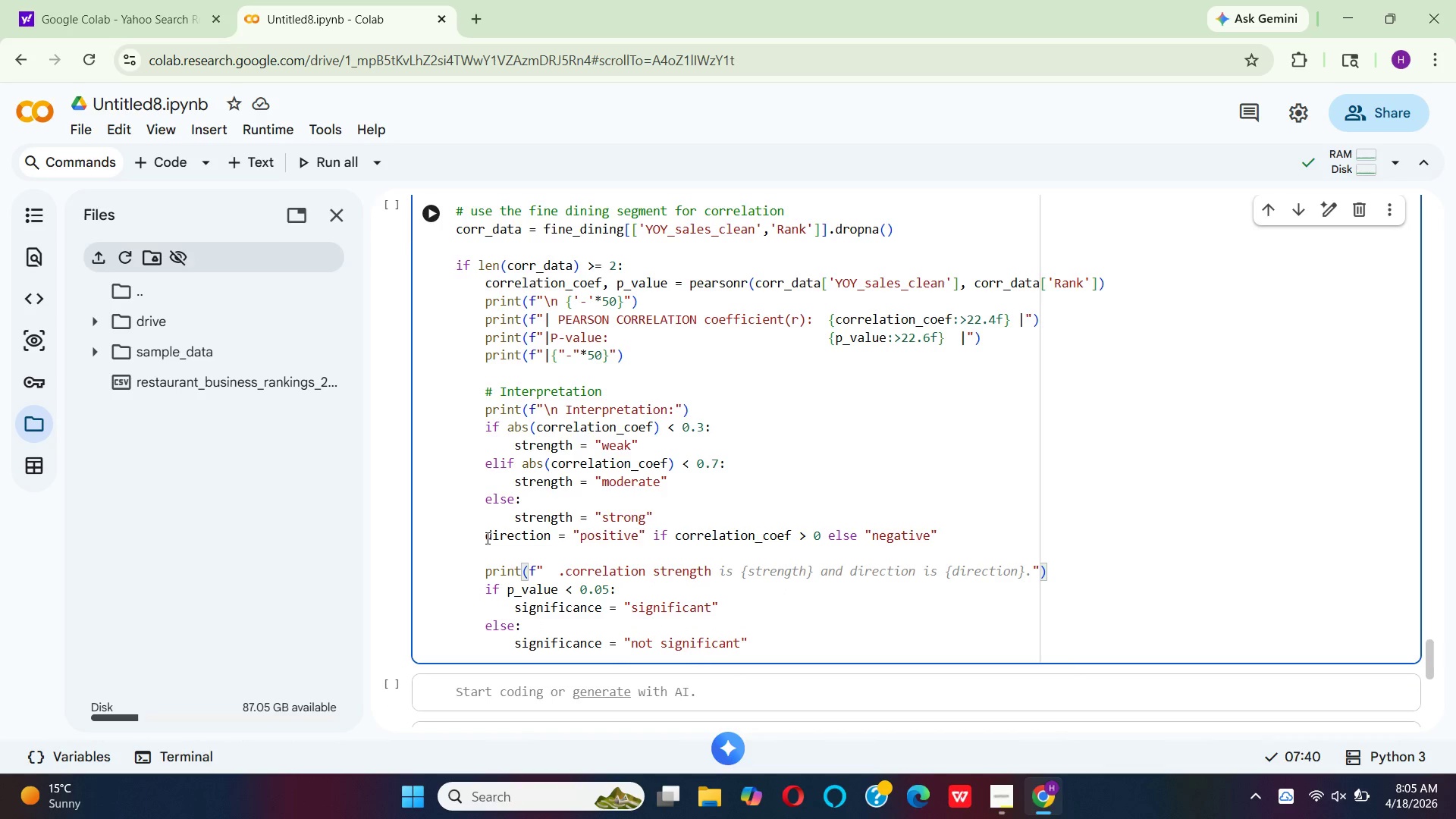 
key(Shift+Semicolon)
 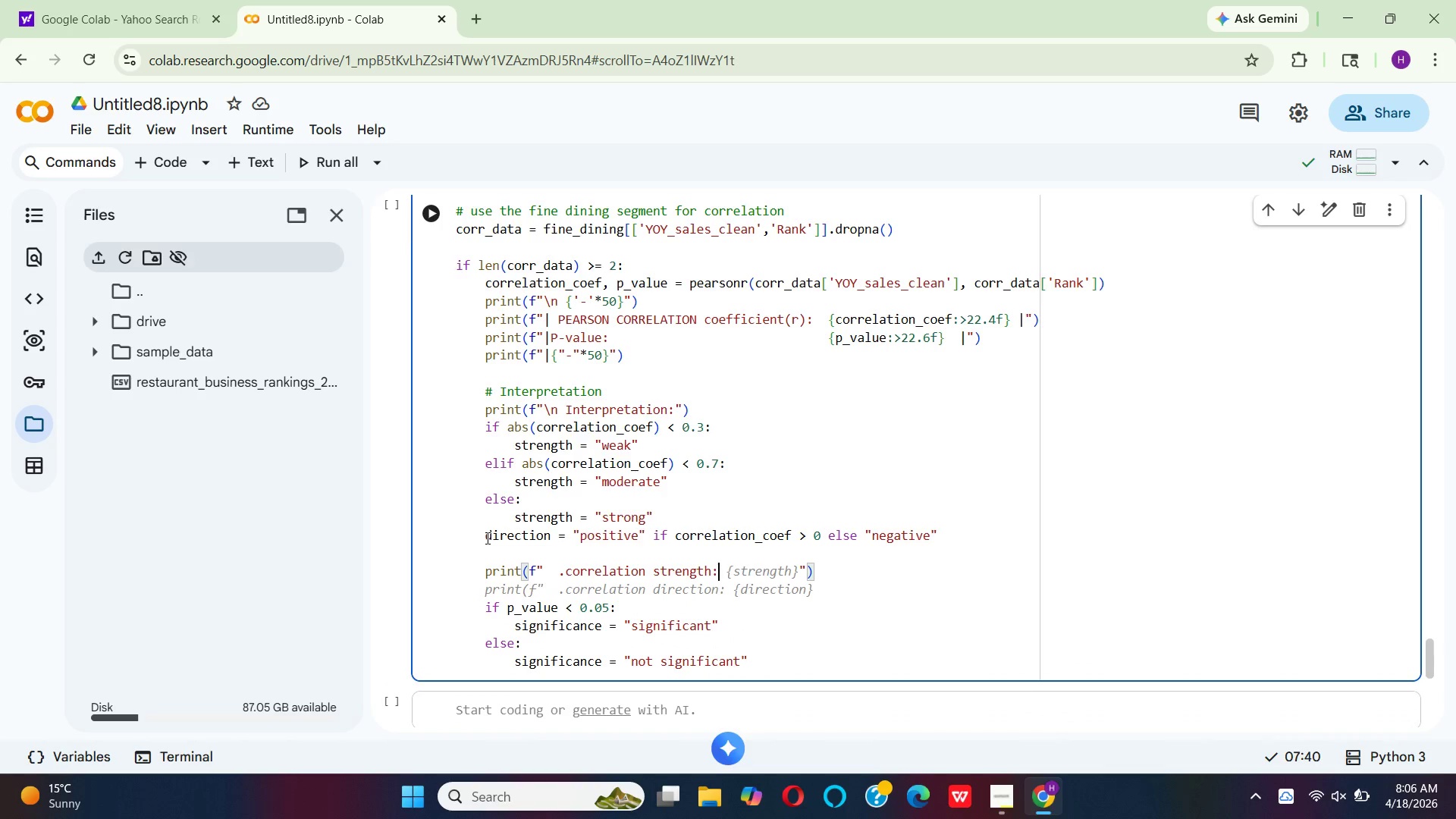 
key(Space)
 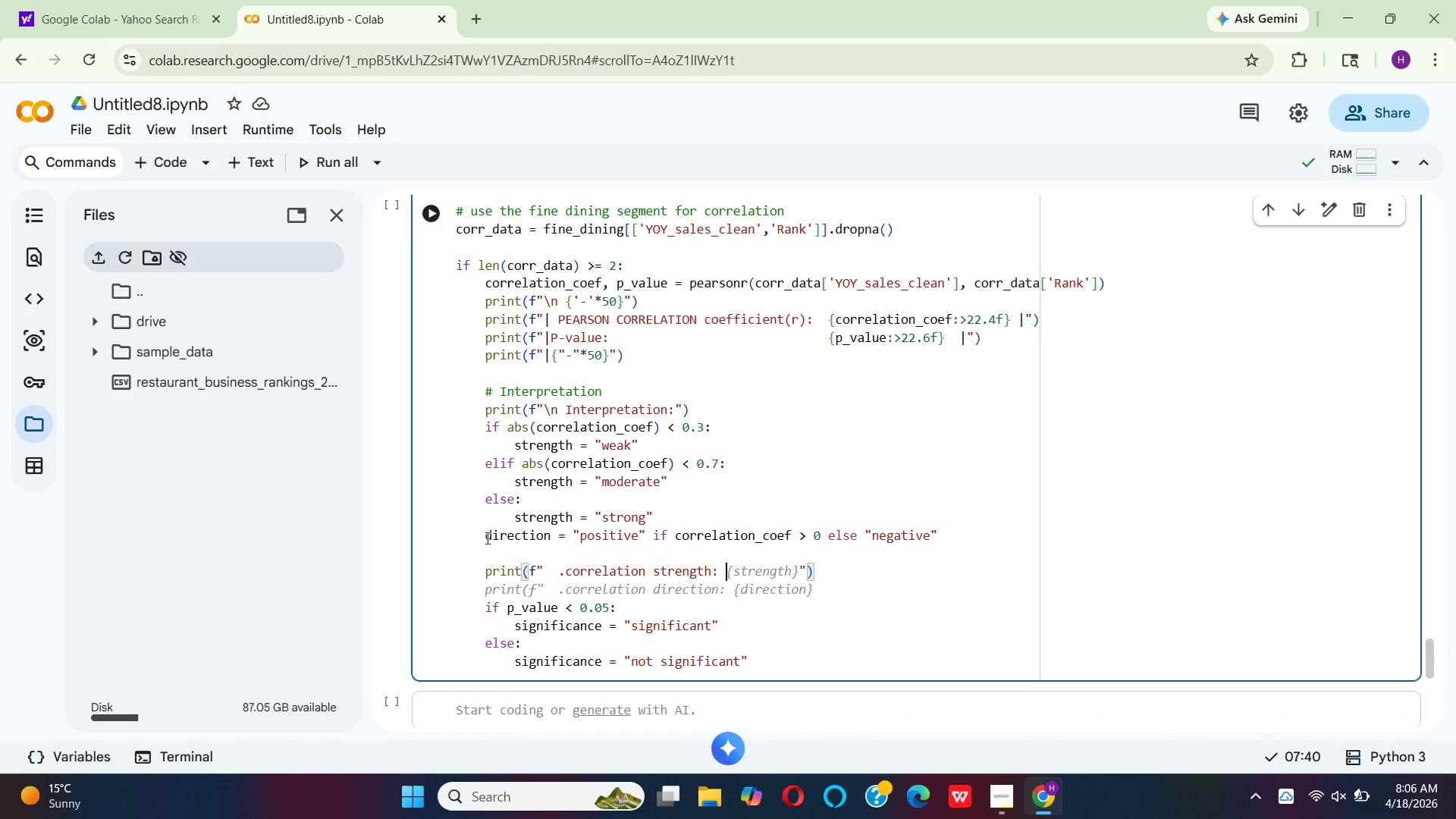 
key(Shift+BracketLeft)
 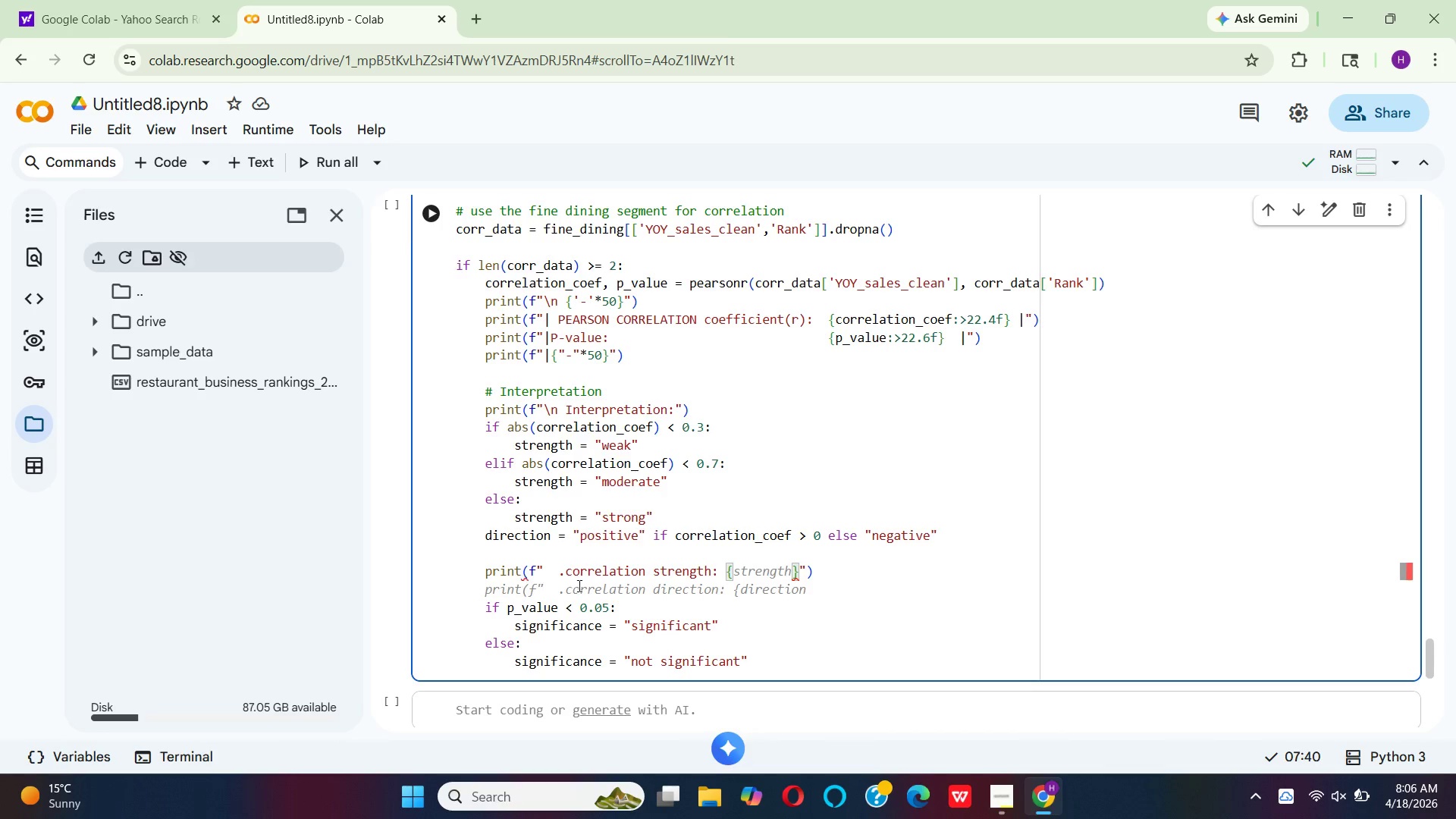 
wait(5.16)
 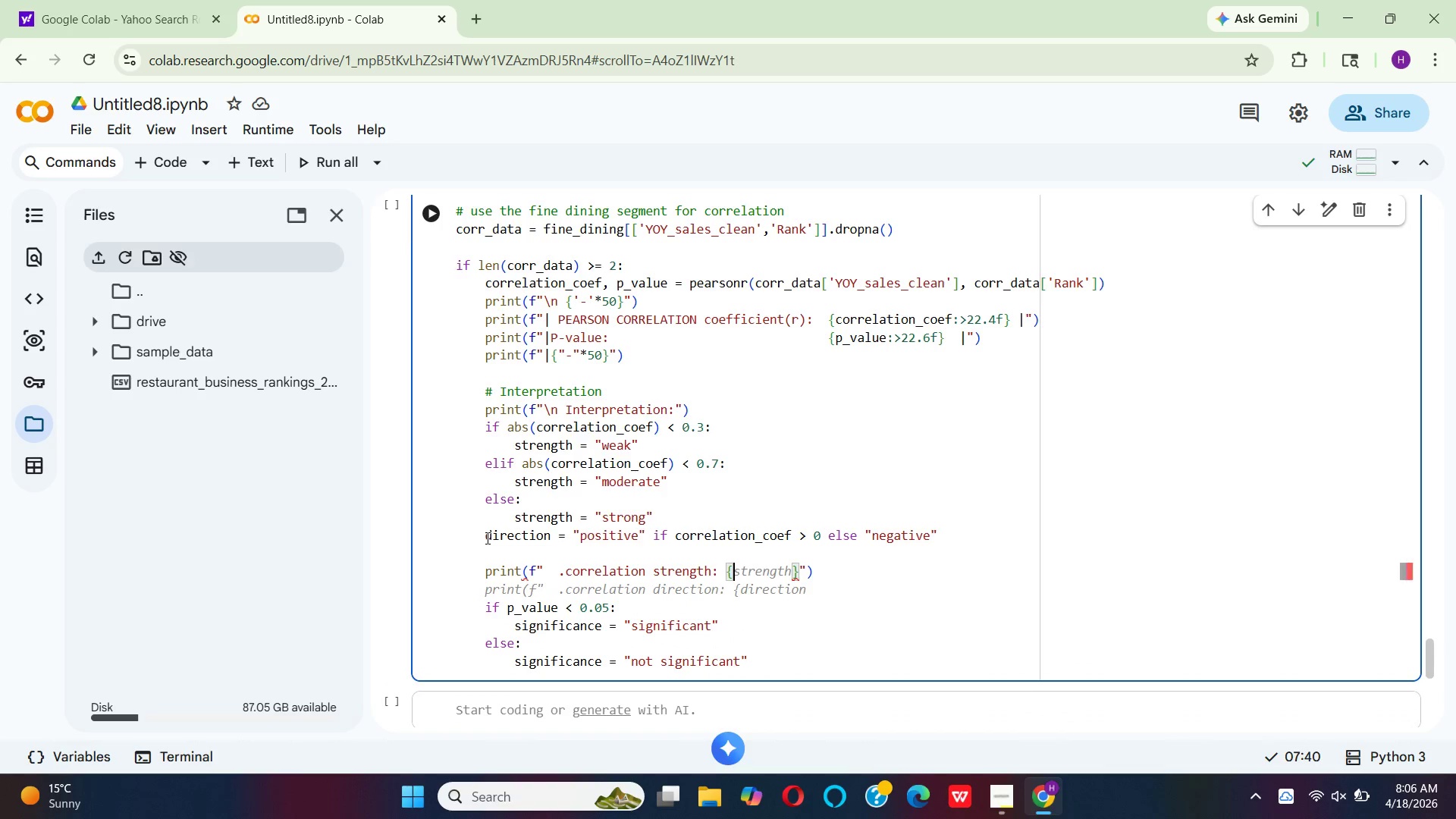 
mouse_move([859, 557])
 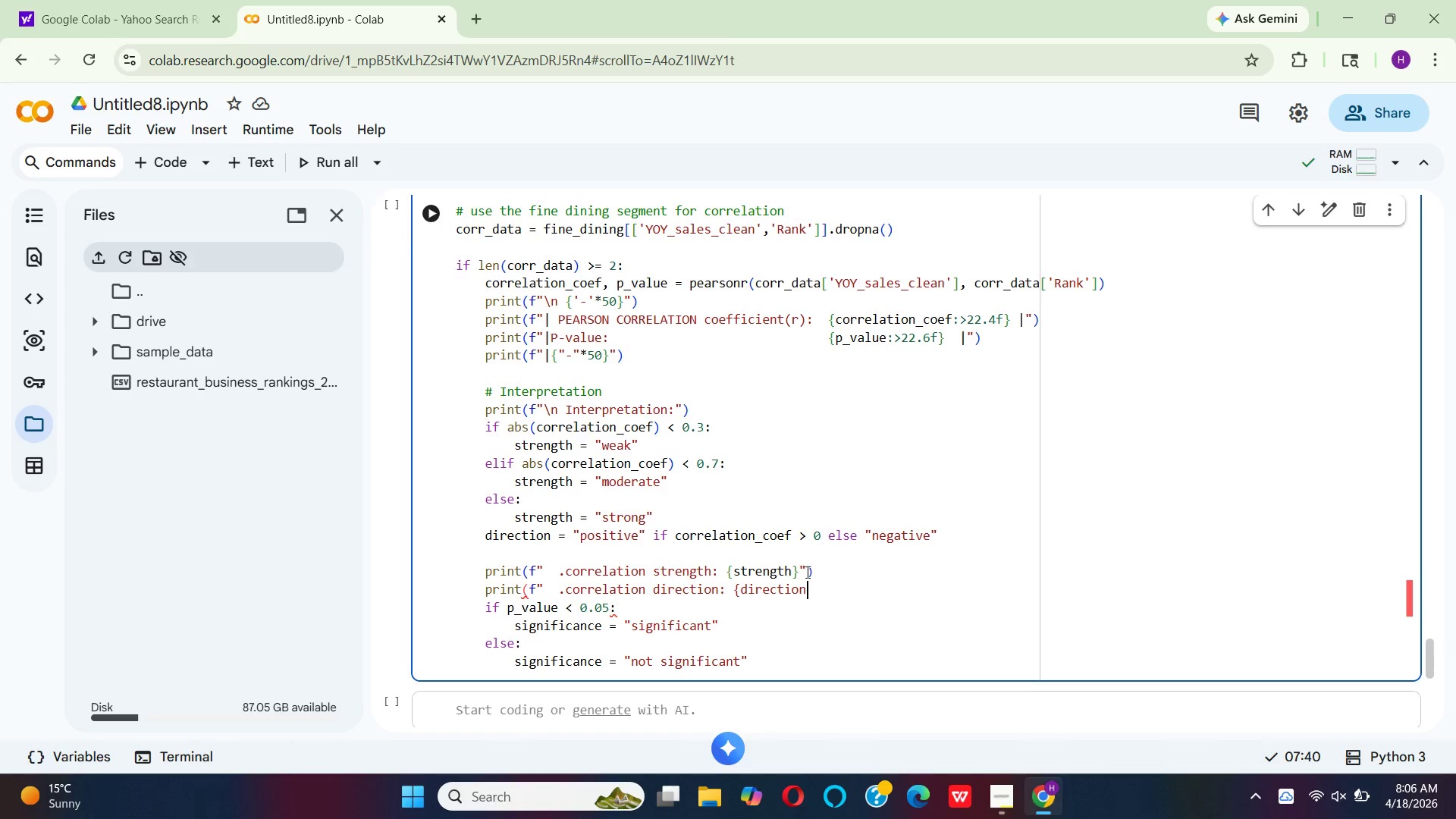 
wait(6.31)
 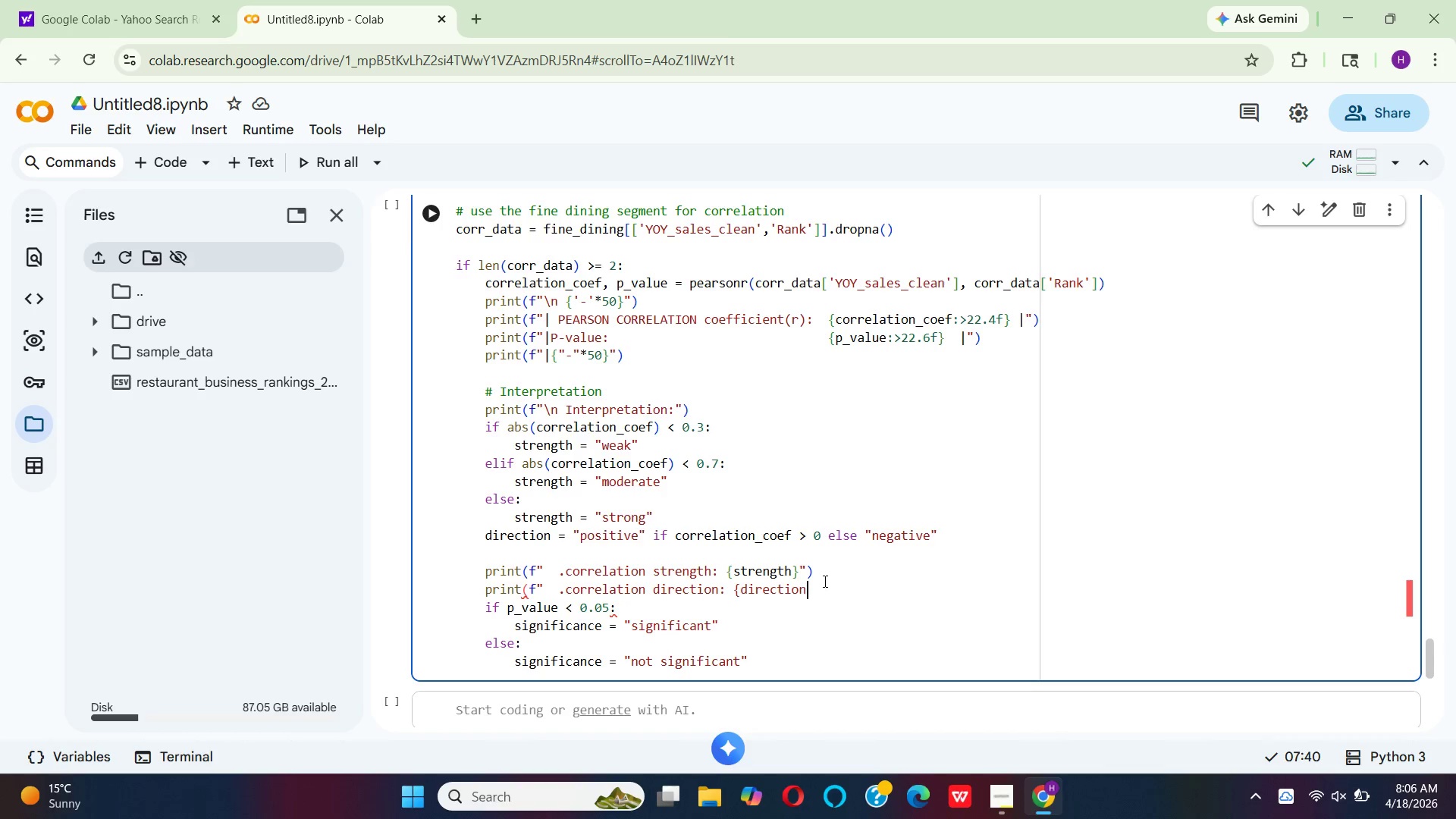 
left_click([800, 564])
 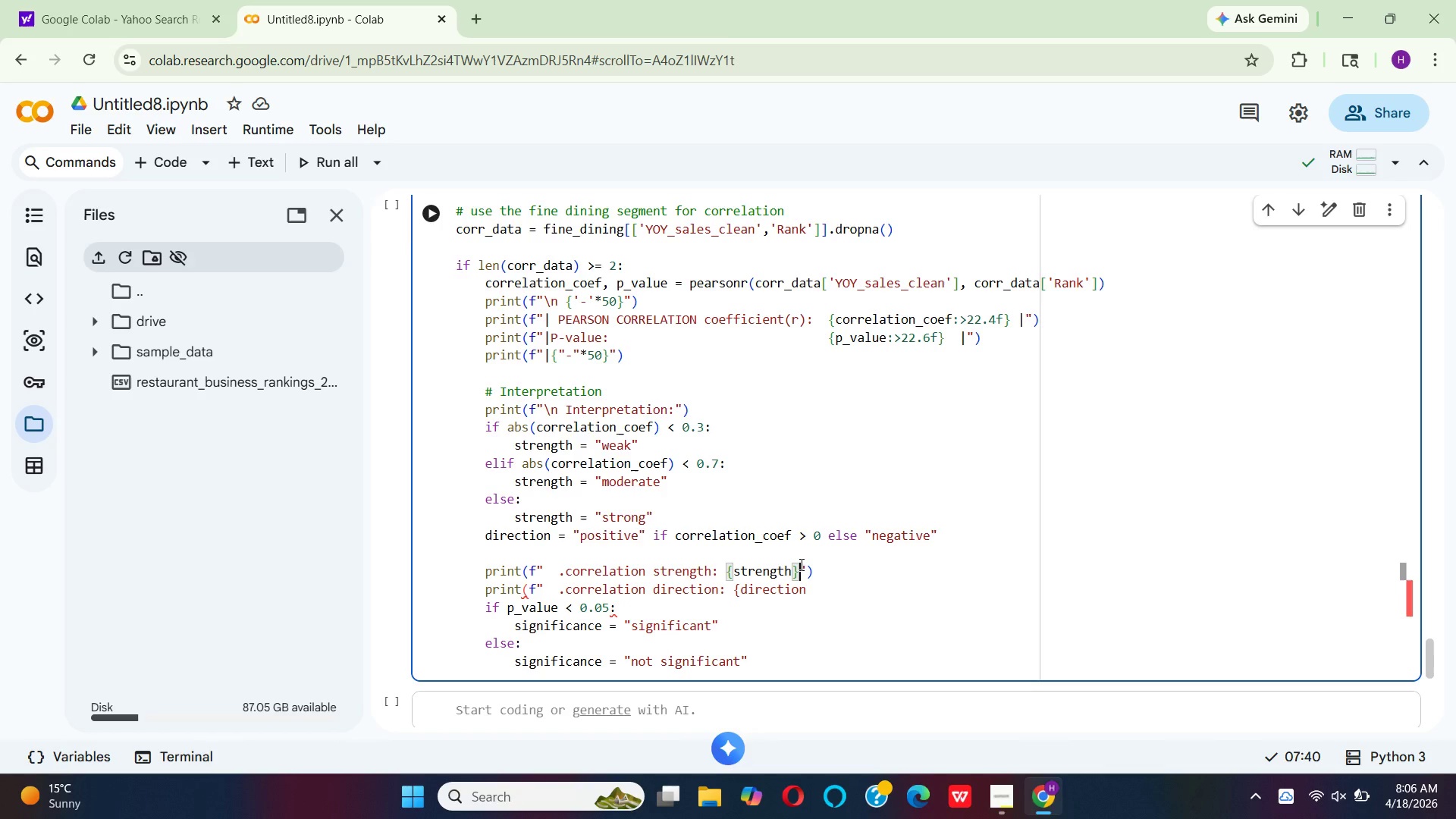 
type( ({dir)
 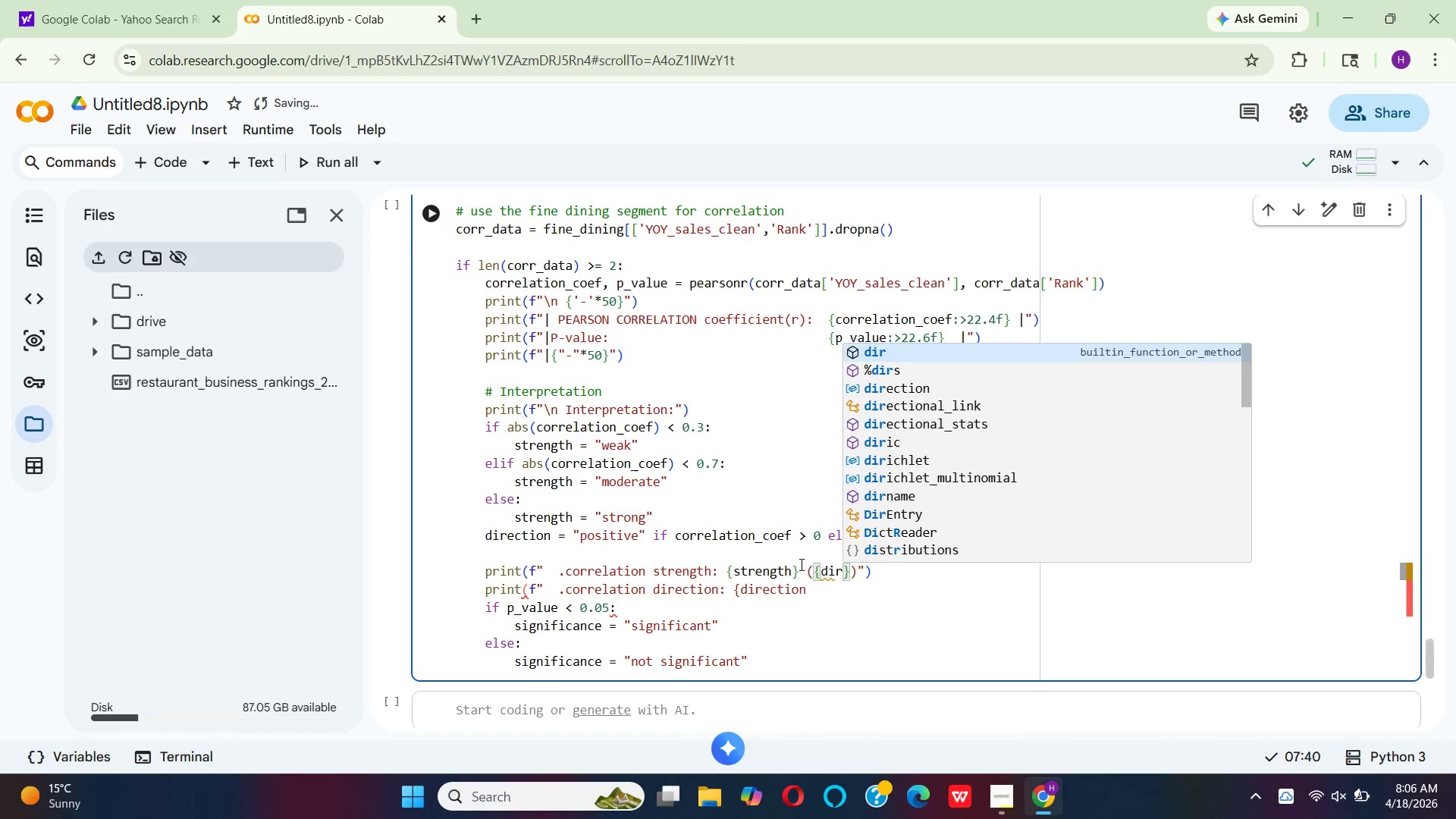 
key(ArrowDown)
 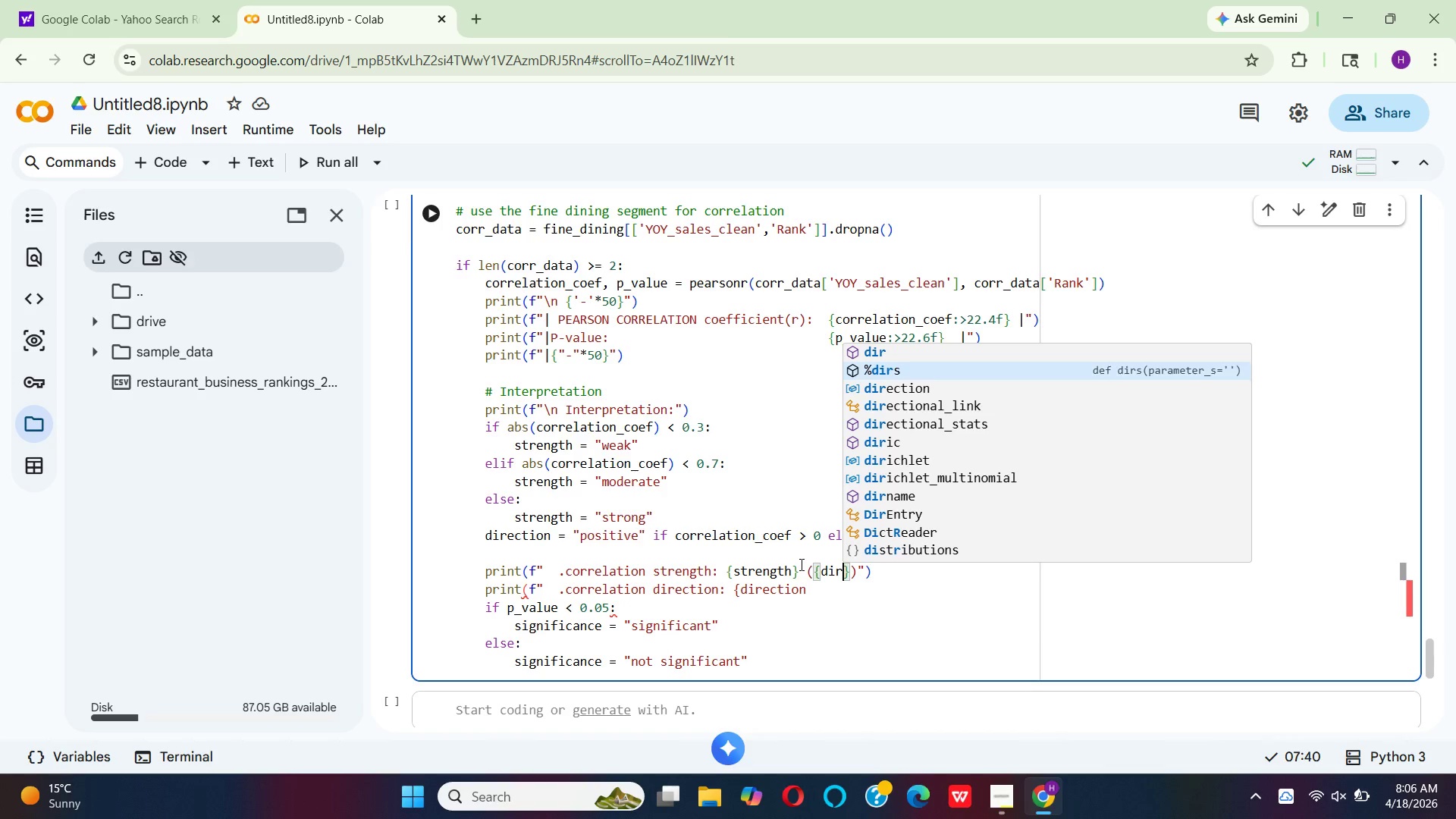 
key(ArrowDown)
 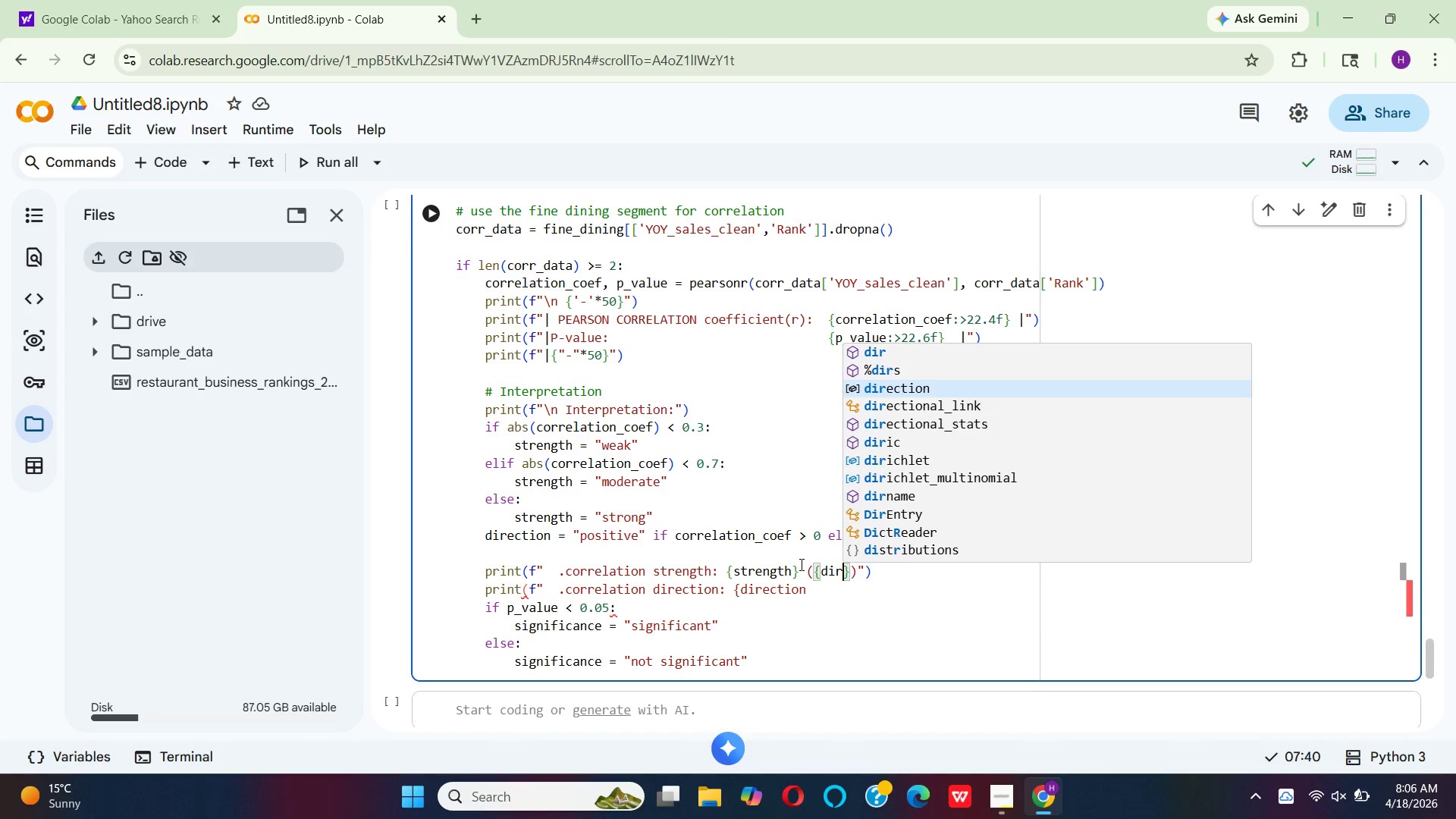 
key(Enter)
 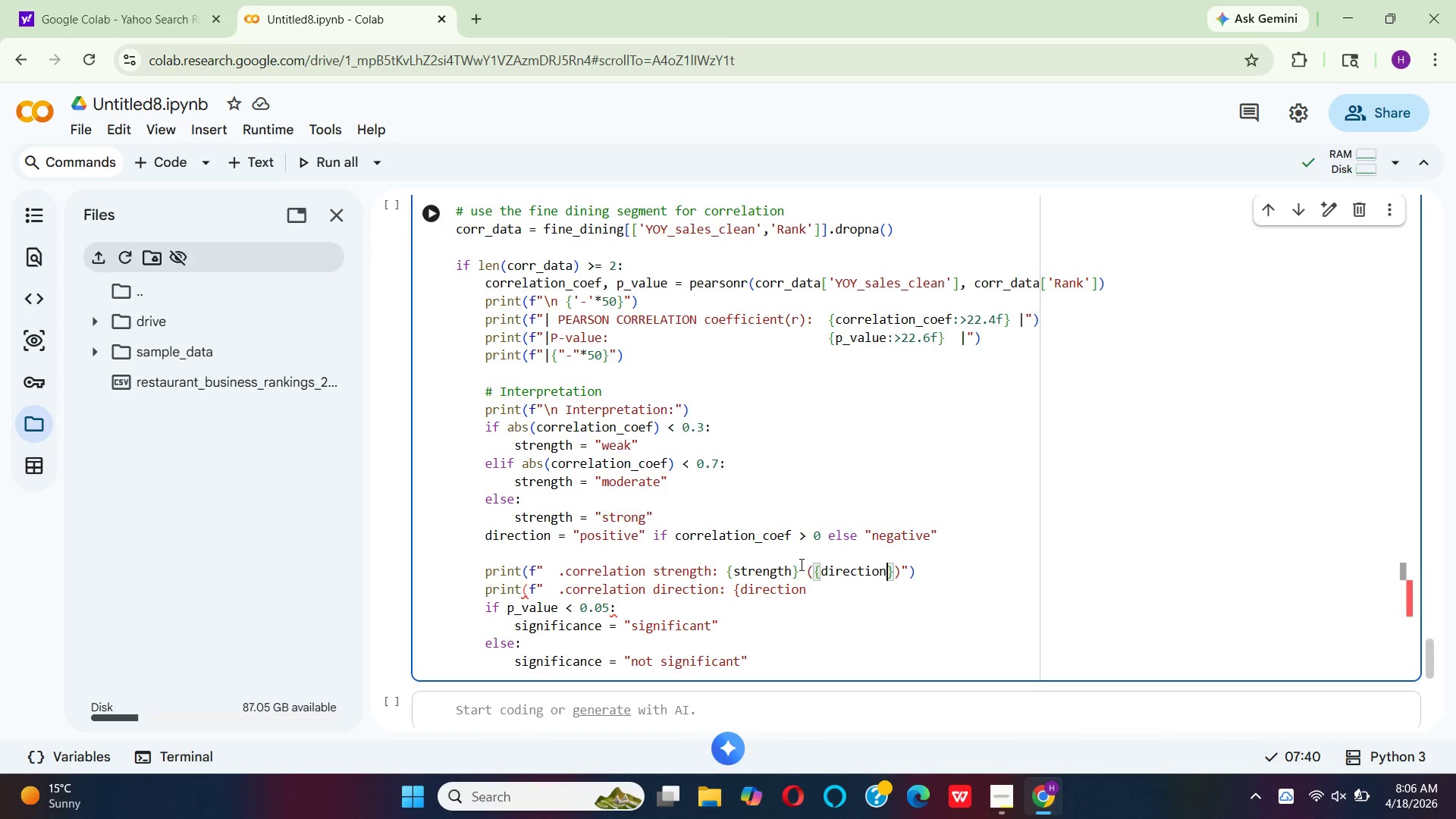 
key(ArrowRight)
 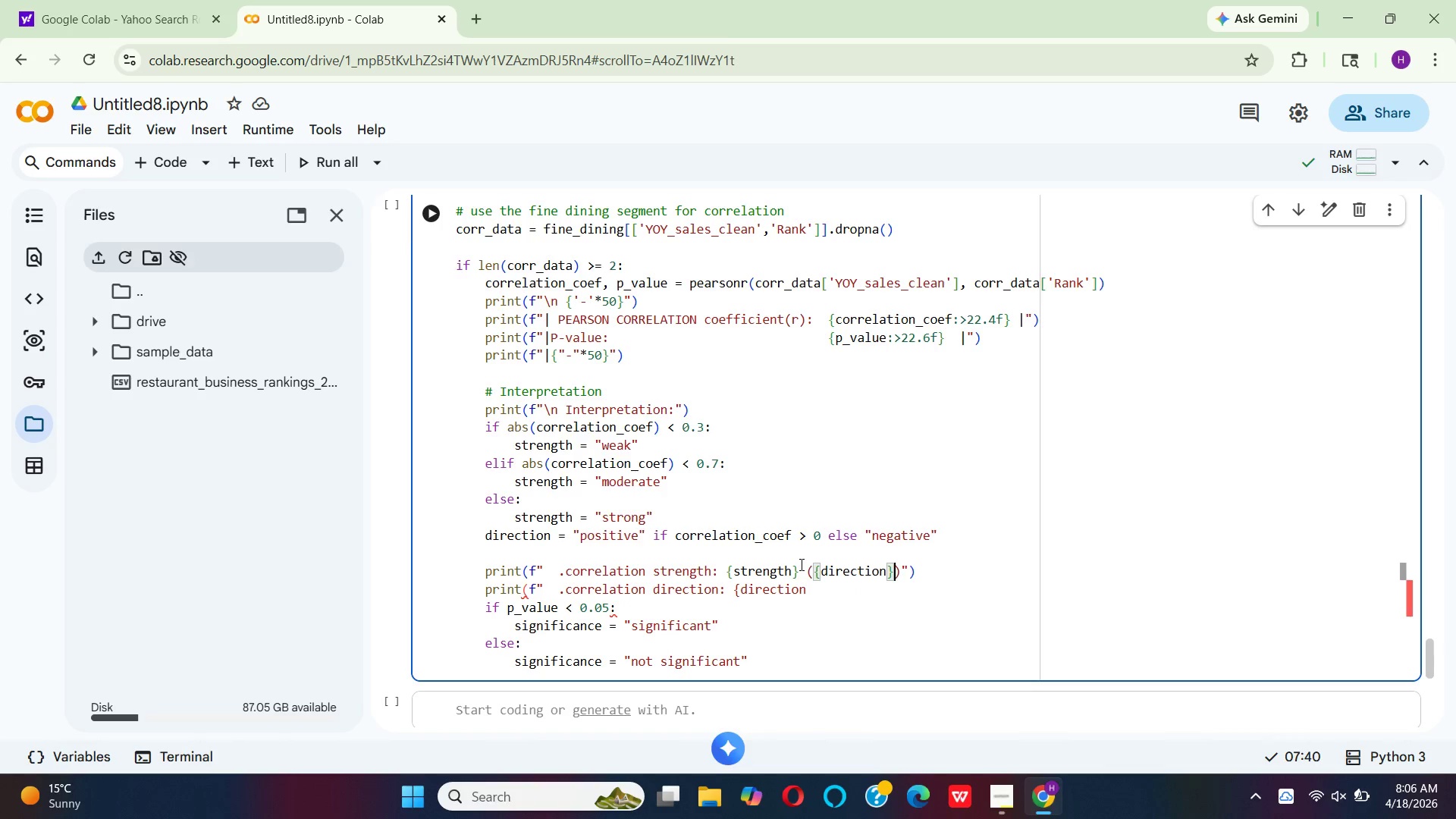 
key(ArrowRight)
 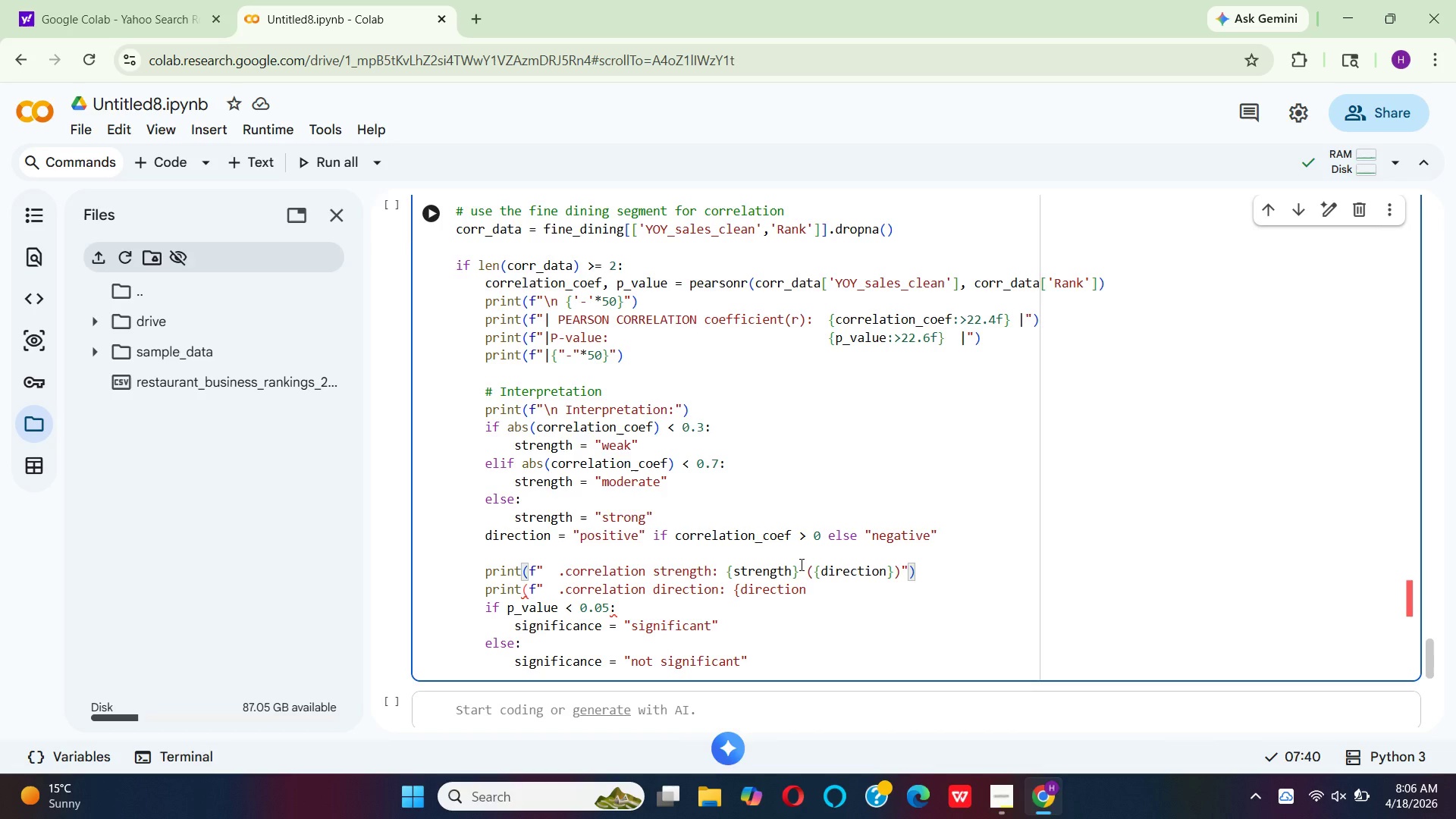 
key(ArrowRight)
 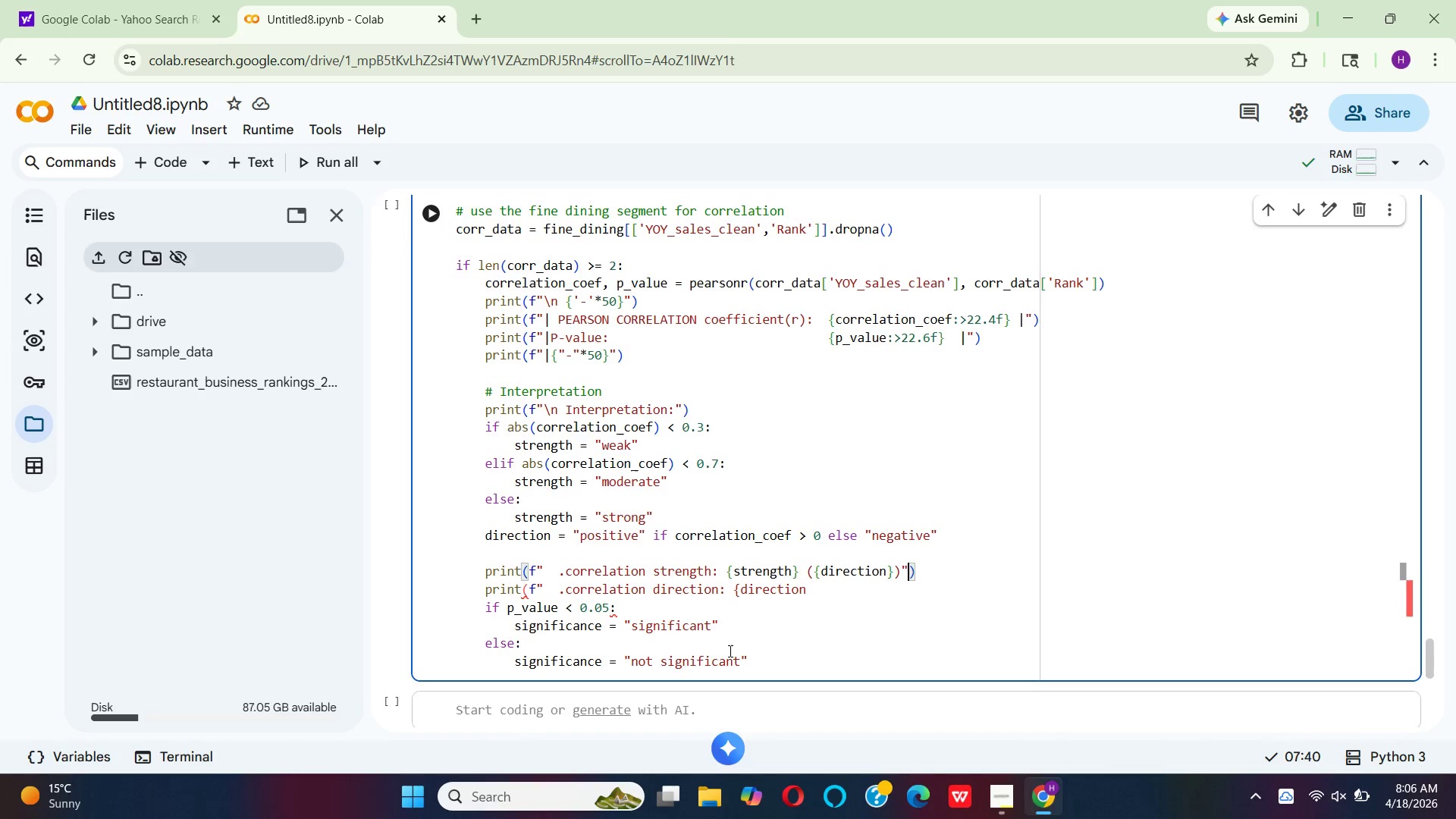 
wait(8.0)
 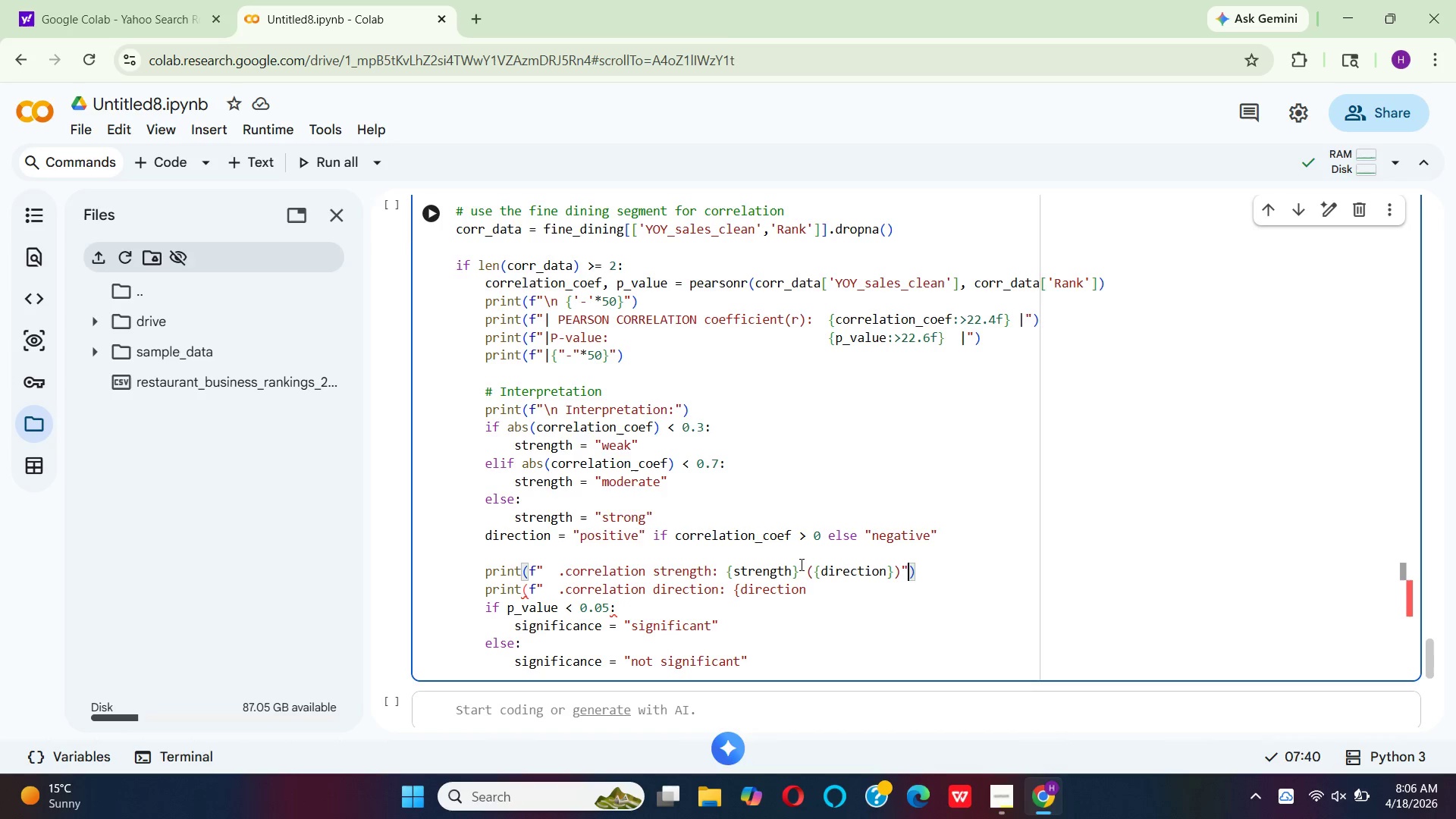 
key(Space)
 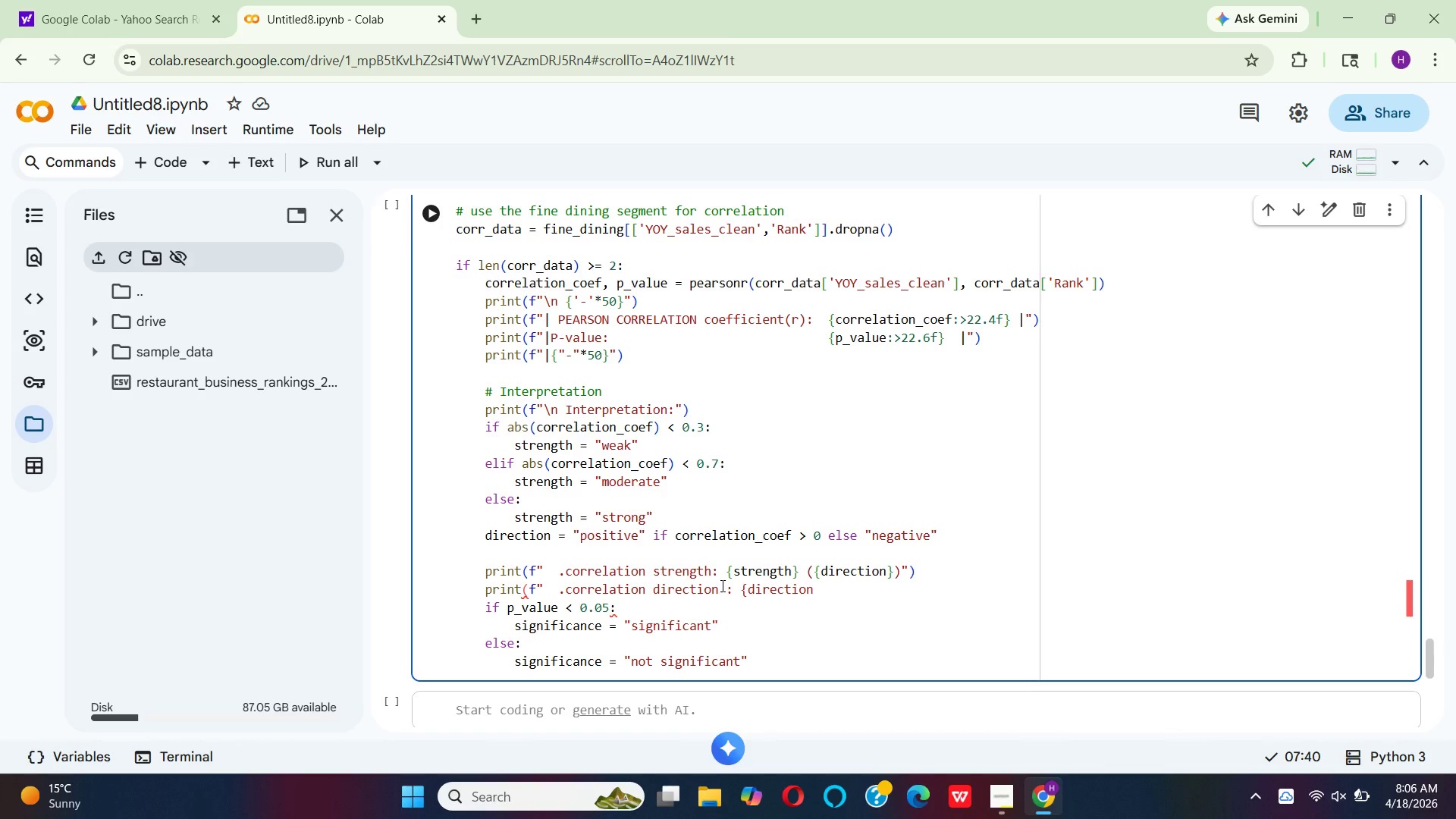 
key(Shift+9)
 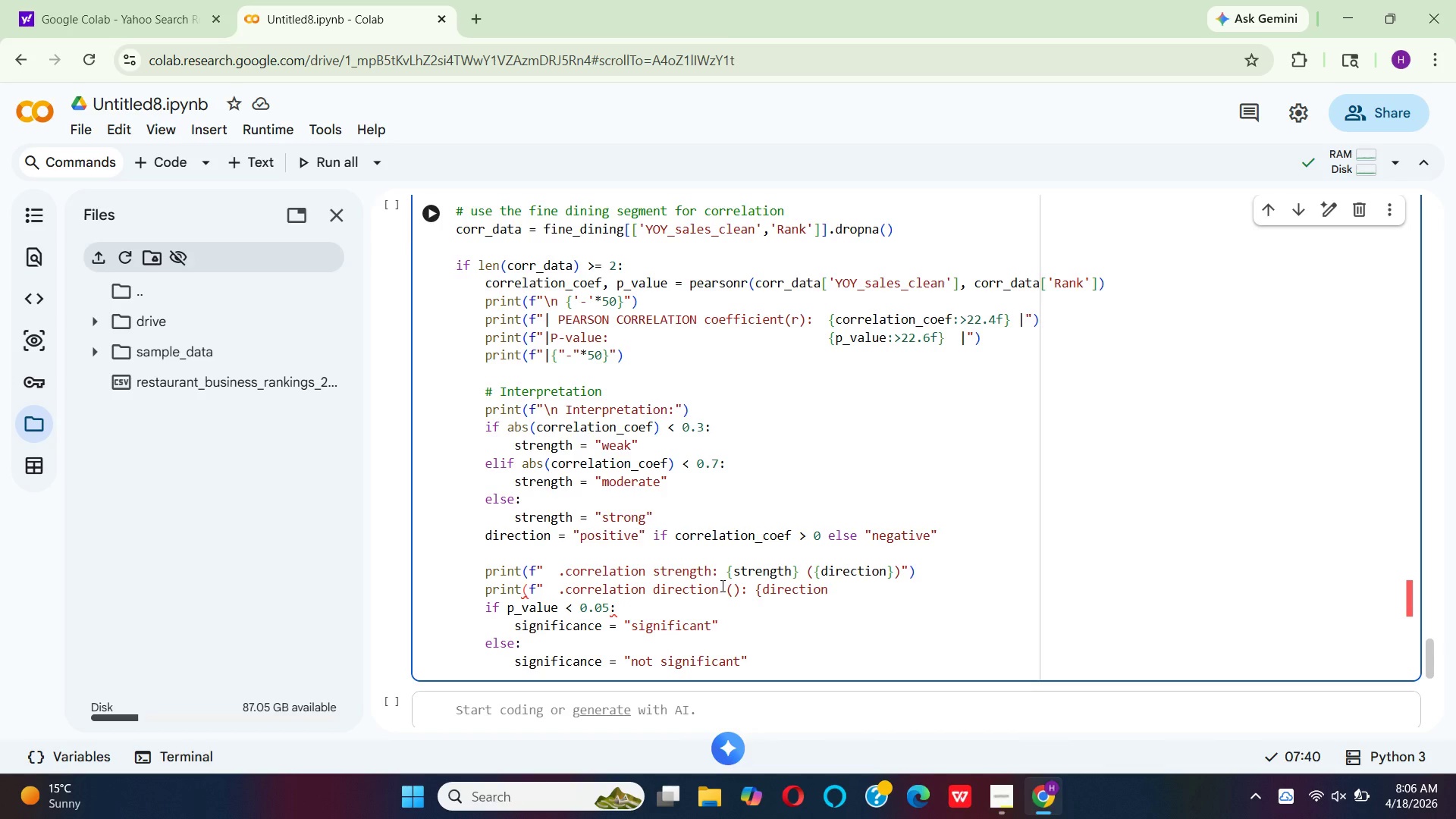 
hold_key(key=R, duration=0.31)
 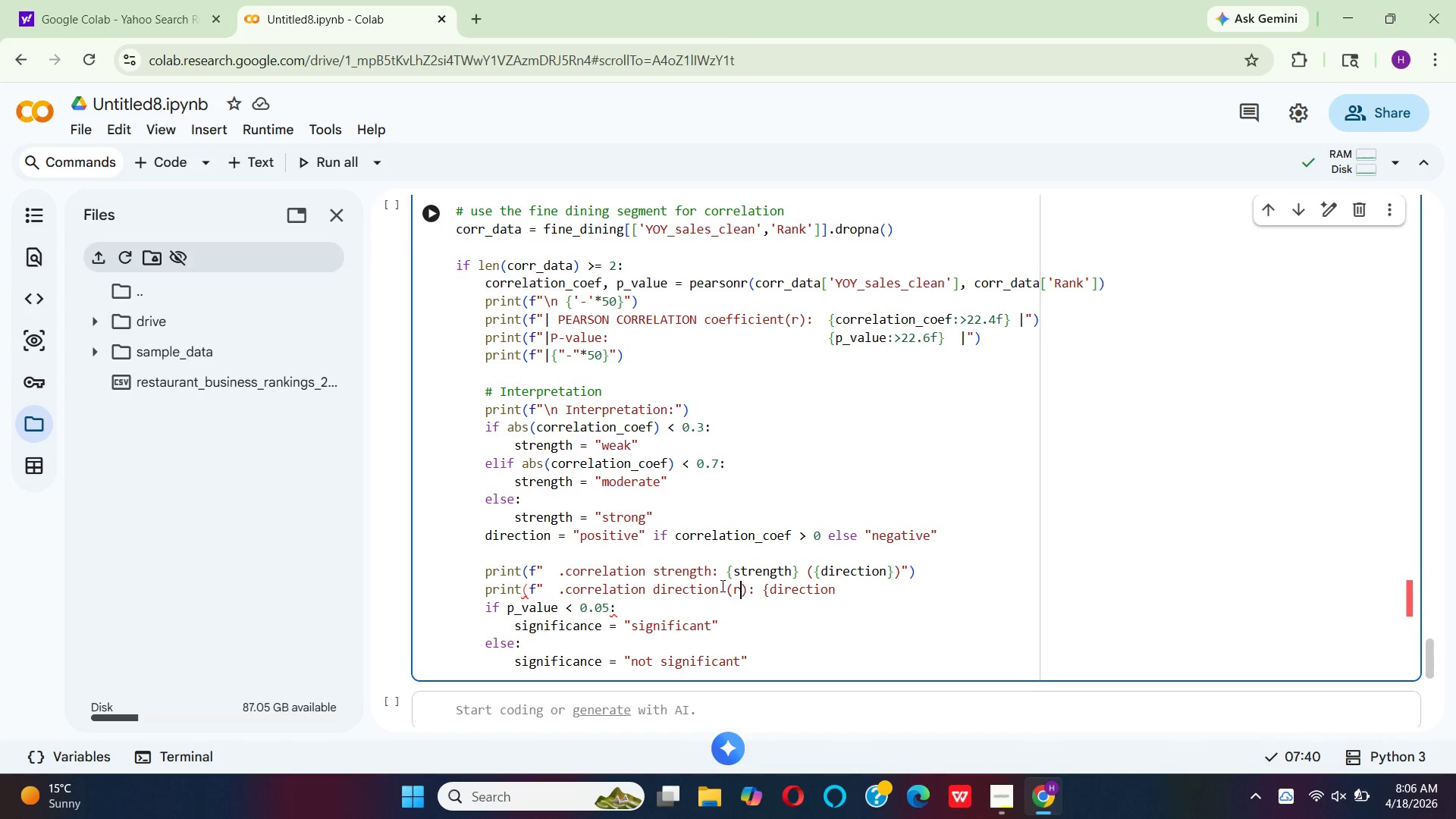 
hold_key(key=CapsLock, duration=0.38)
 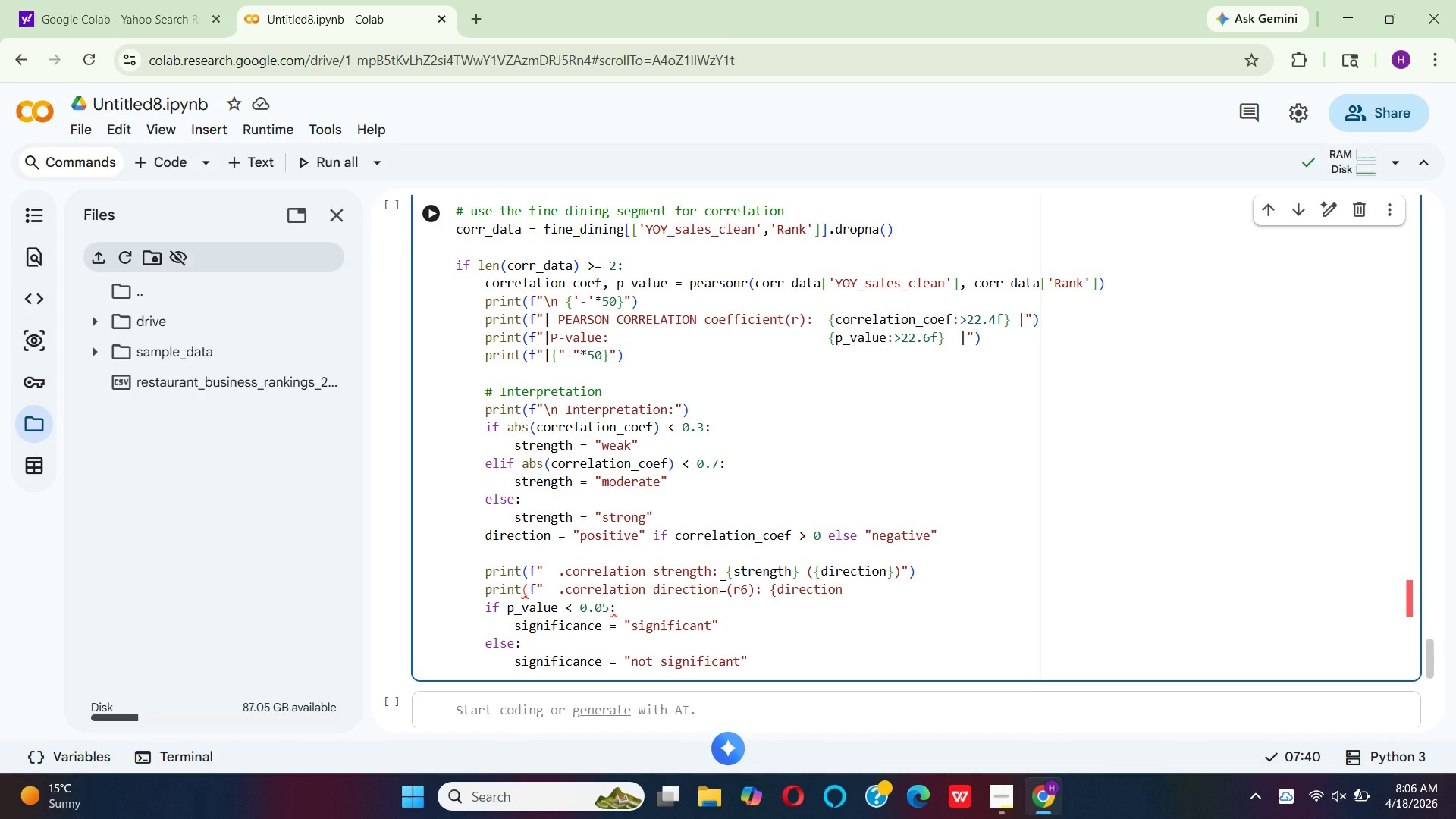 
key(6)
 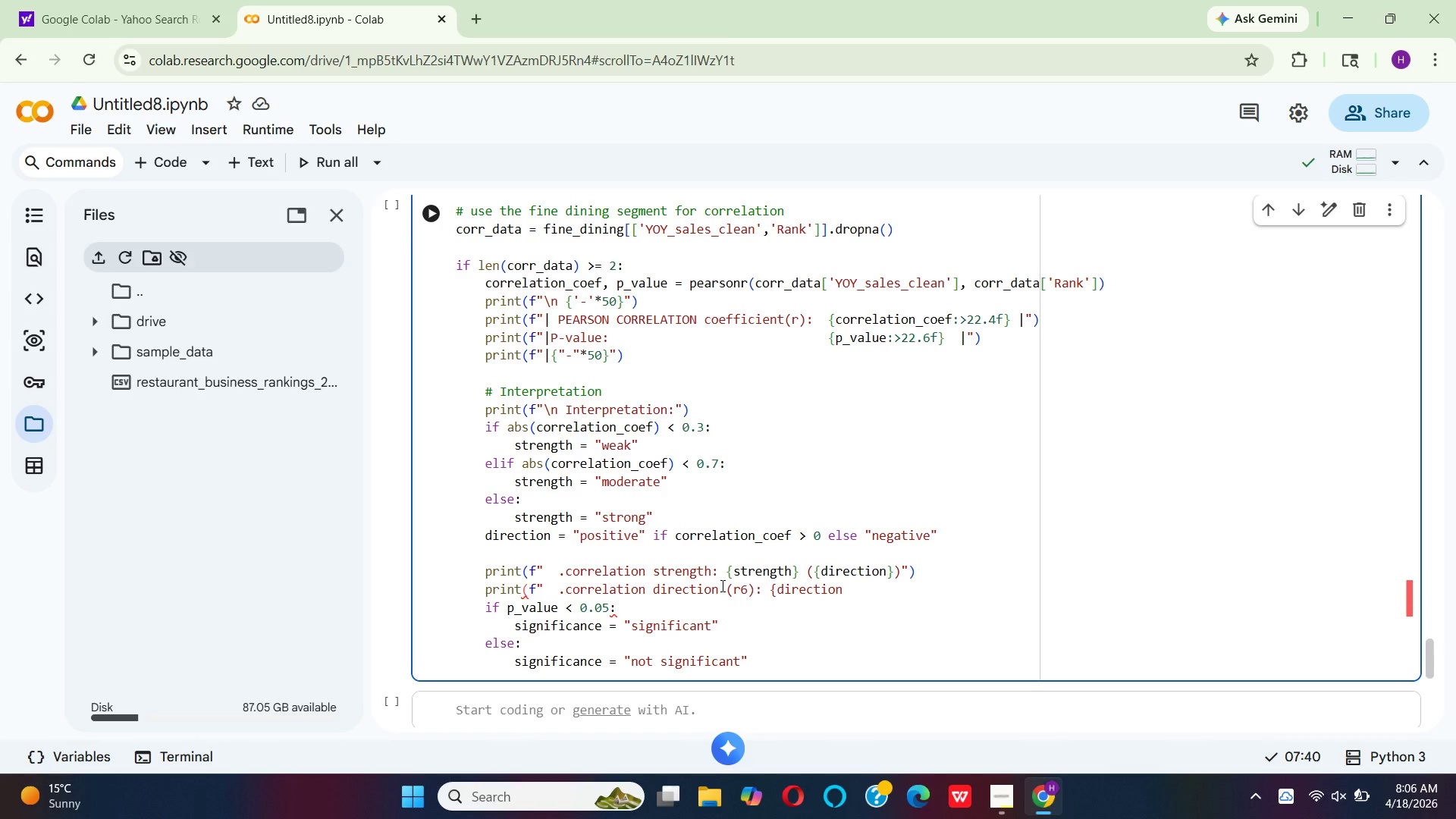 
key(Backspace)
 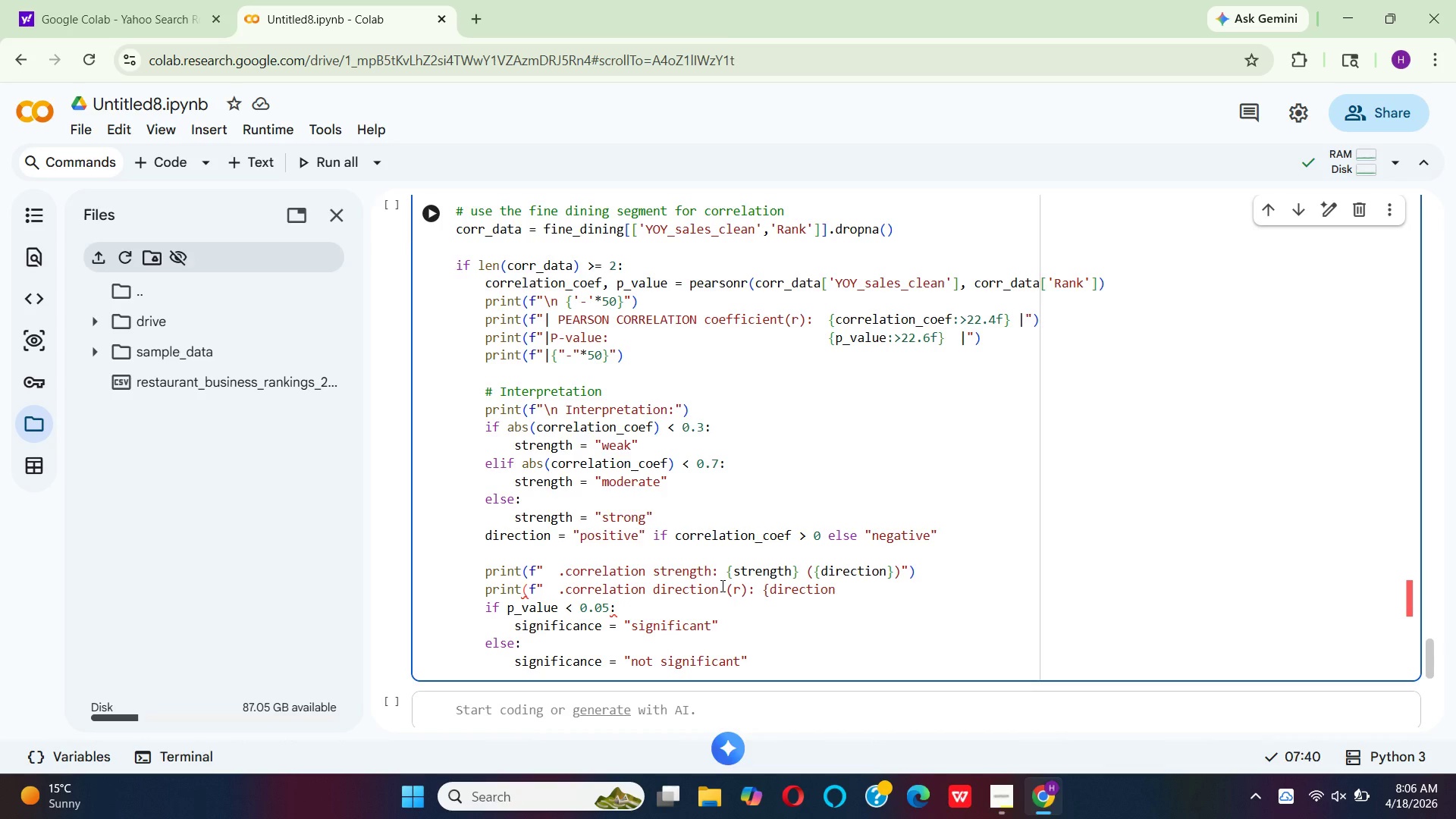 
key(Shift+6)
 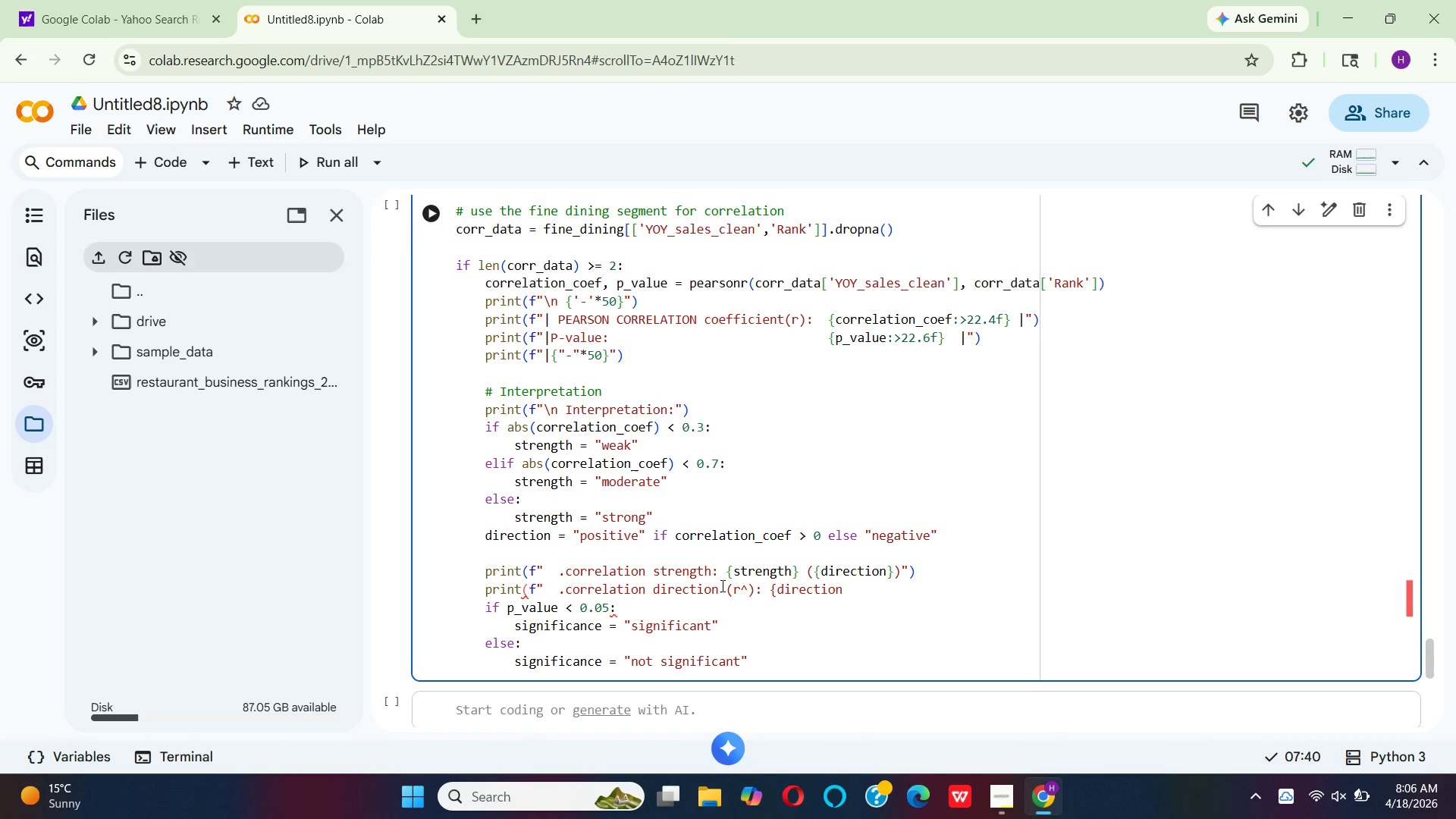 
key(CapsLock)
 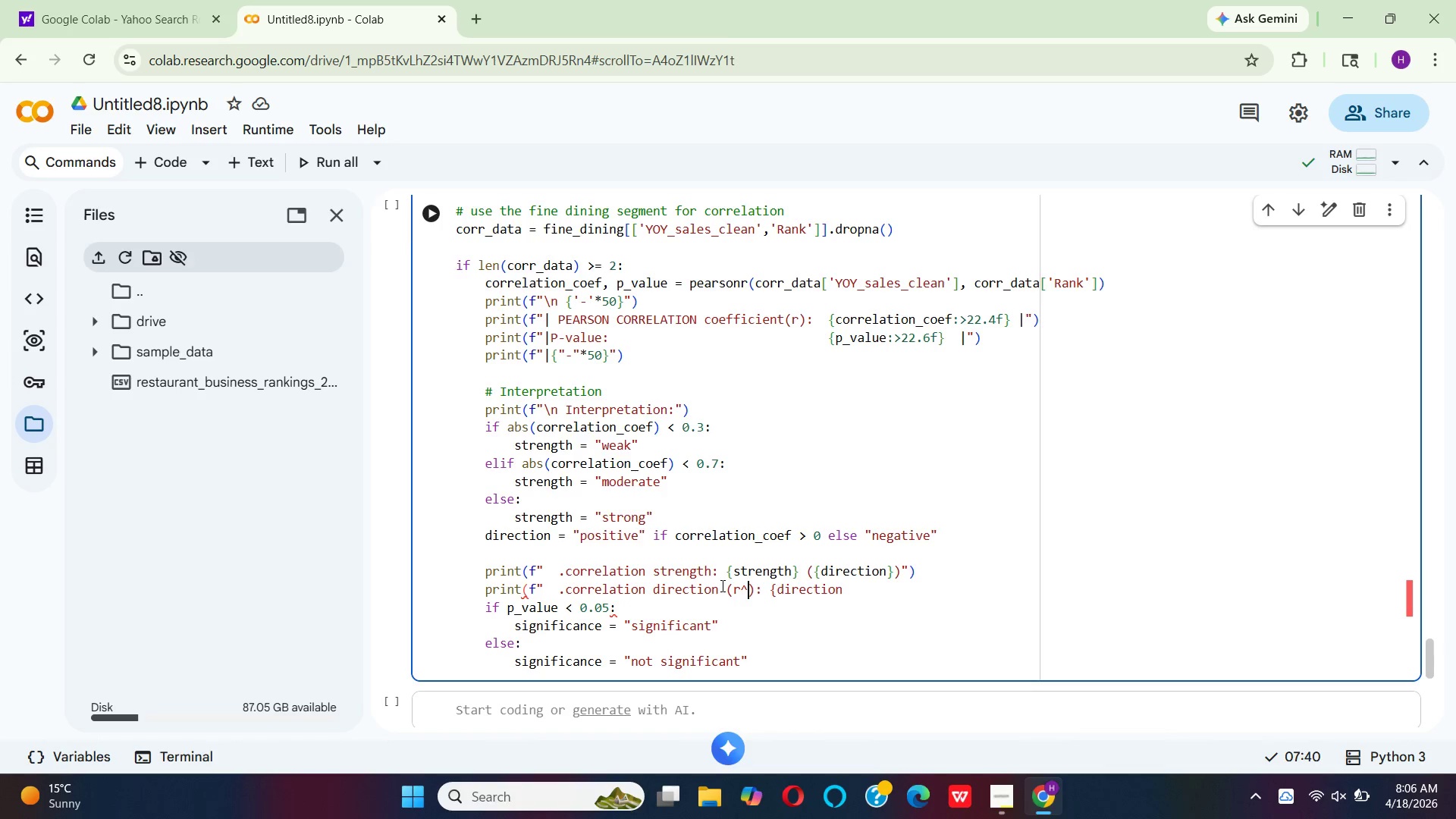 
key(2)
 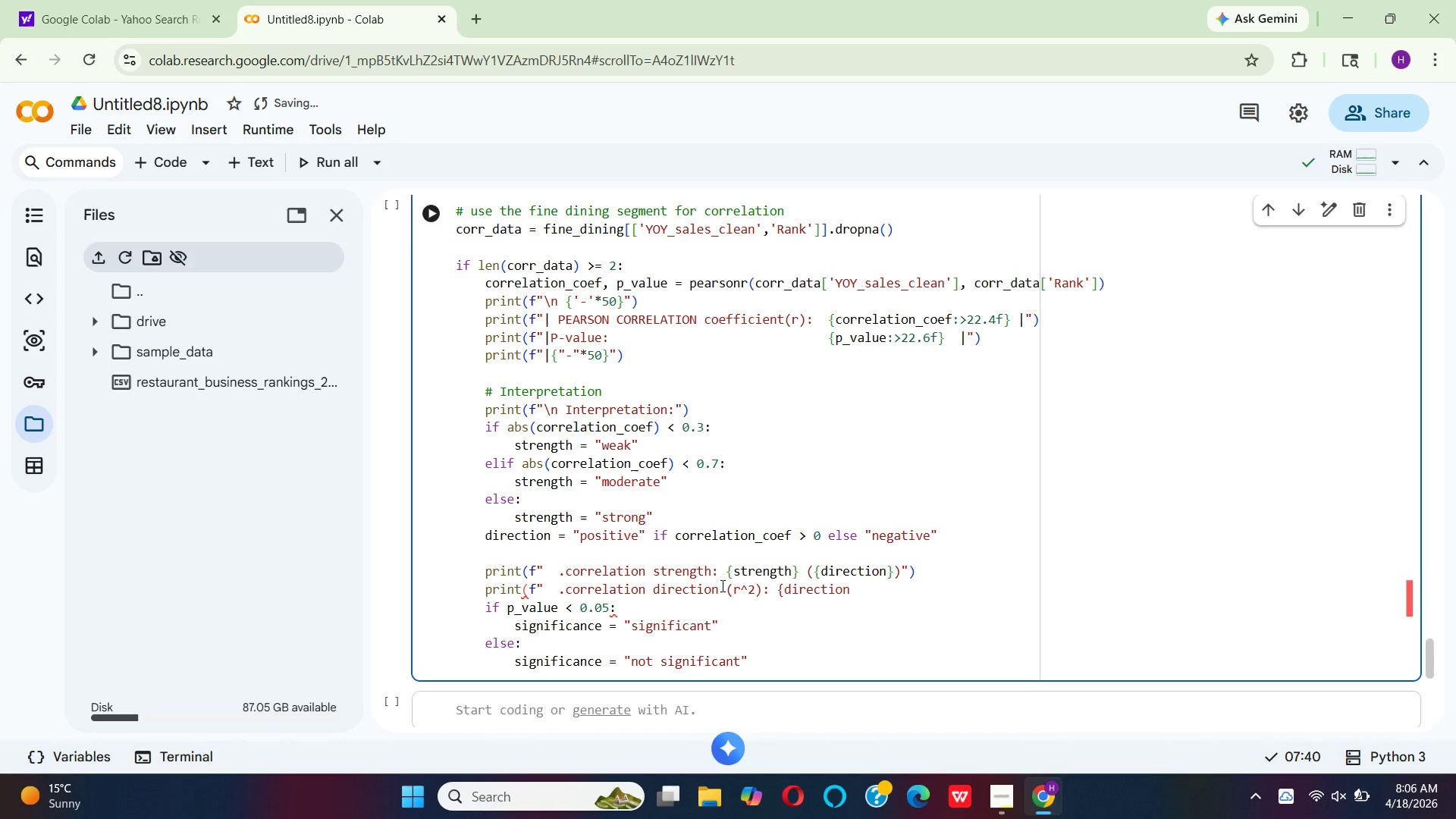 
wait(5.95)
 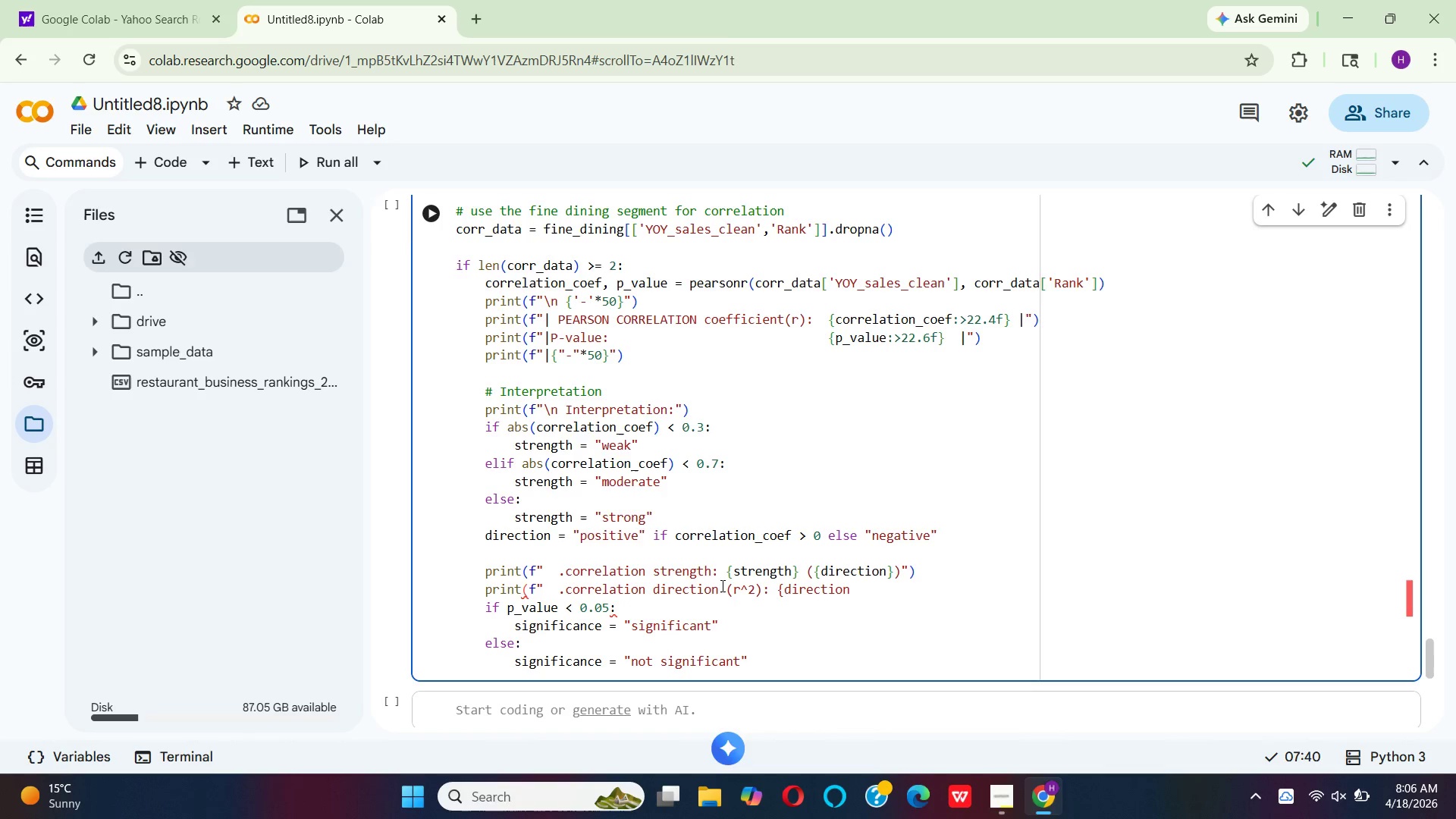 
key(ArrowRight)
 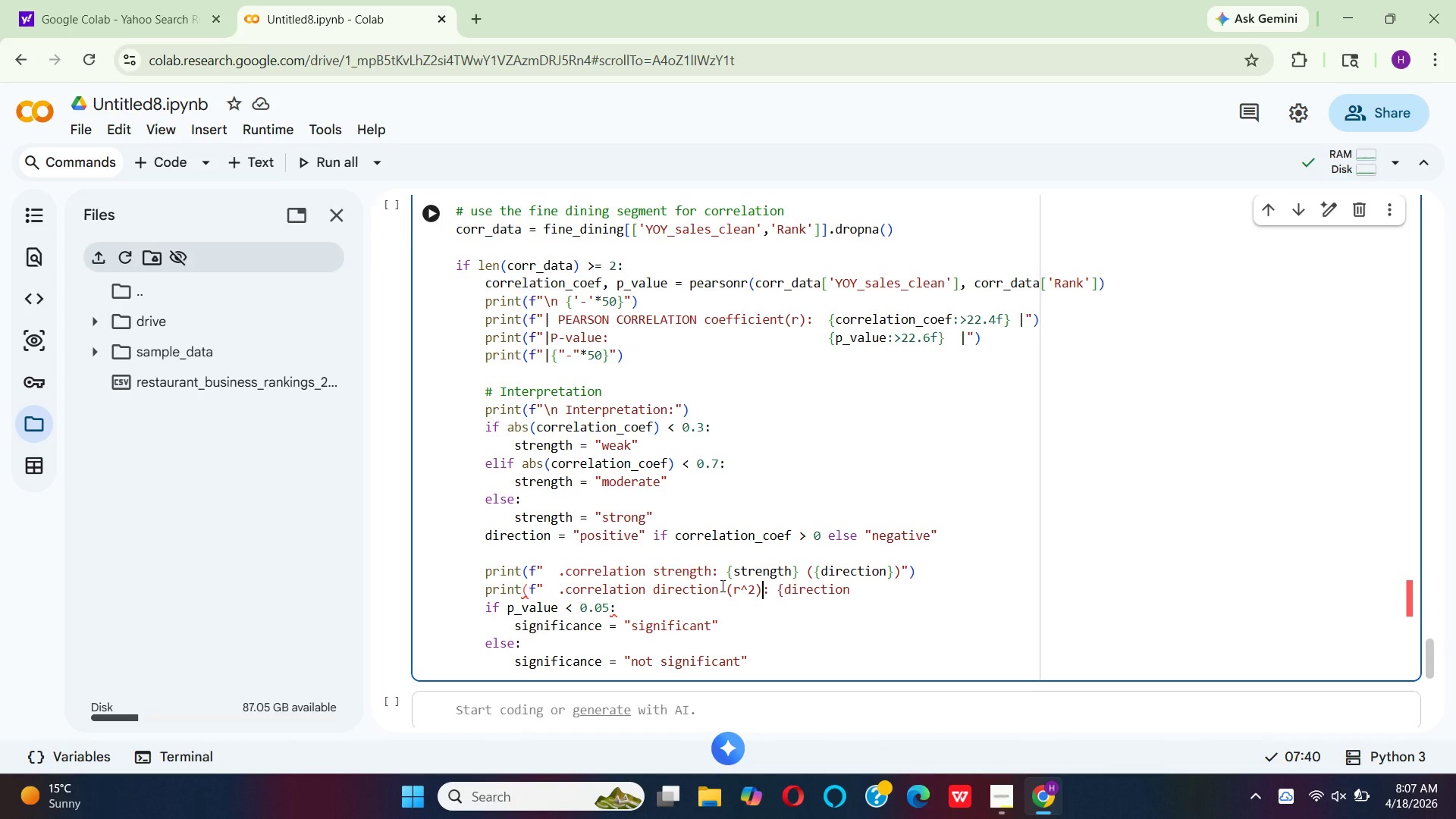 
key(ArrowRight)
 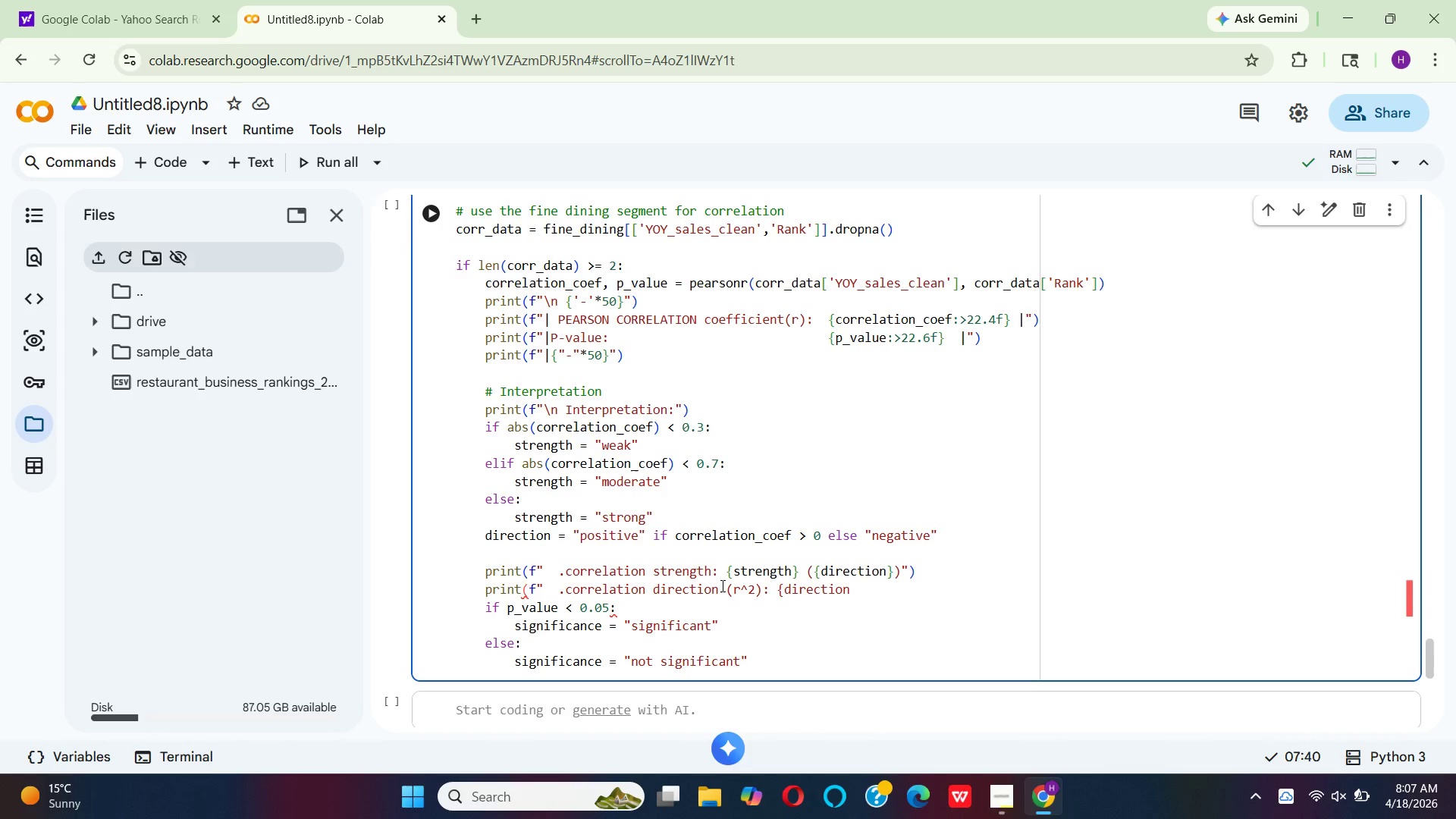 
wait(6.41)
 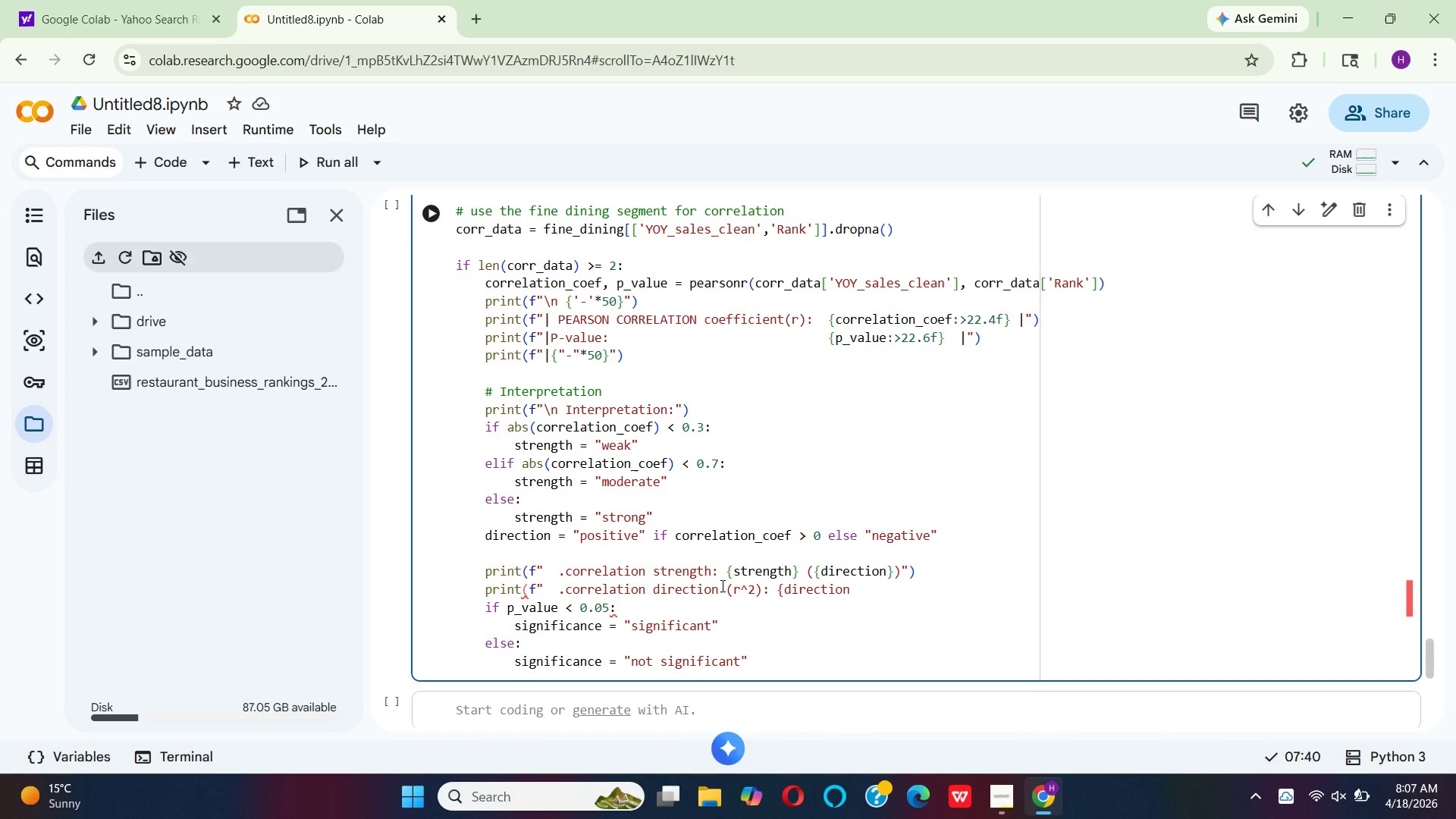 
key(ArrowRight)
 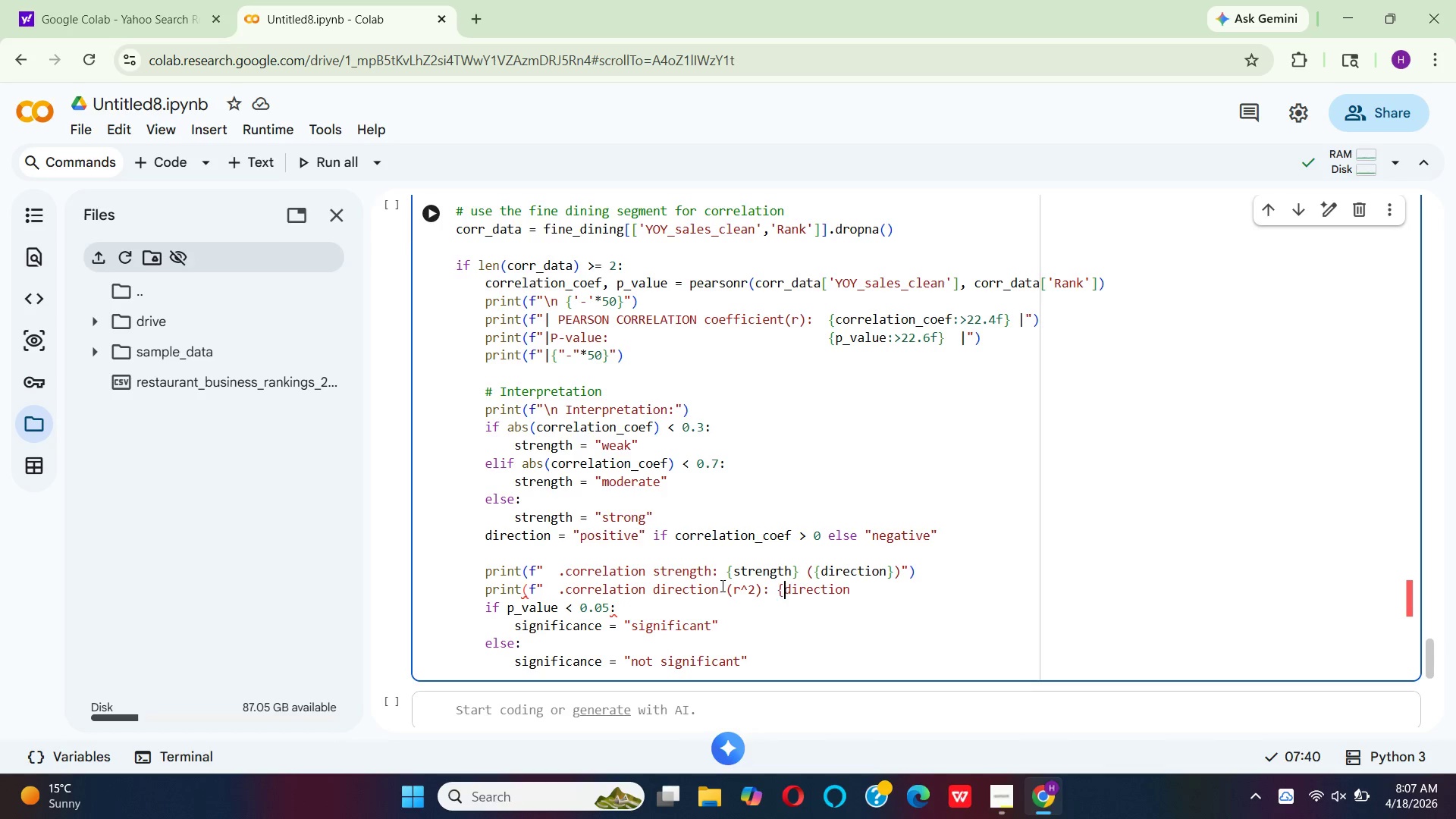 
key(ArrowRight)
 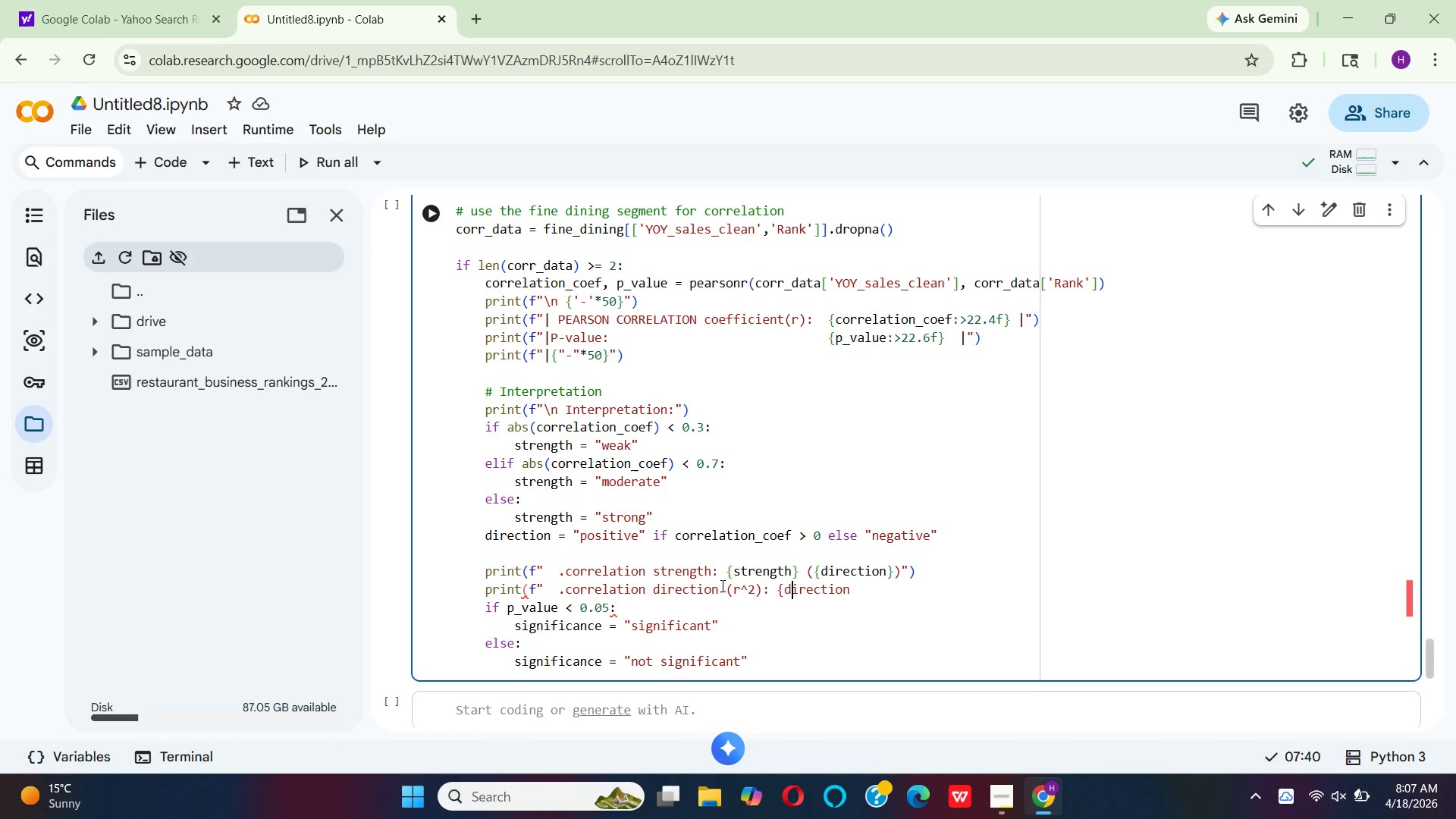 
key(ArrowRight)
 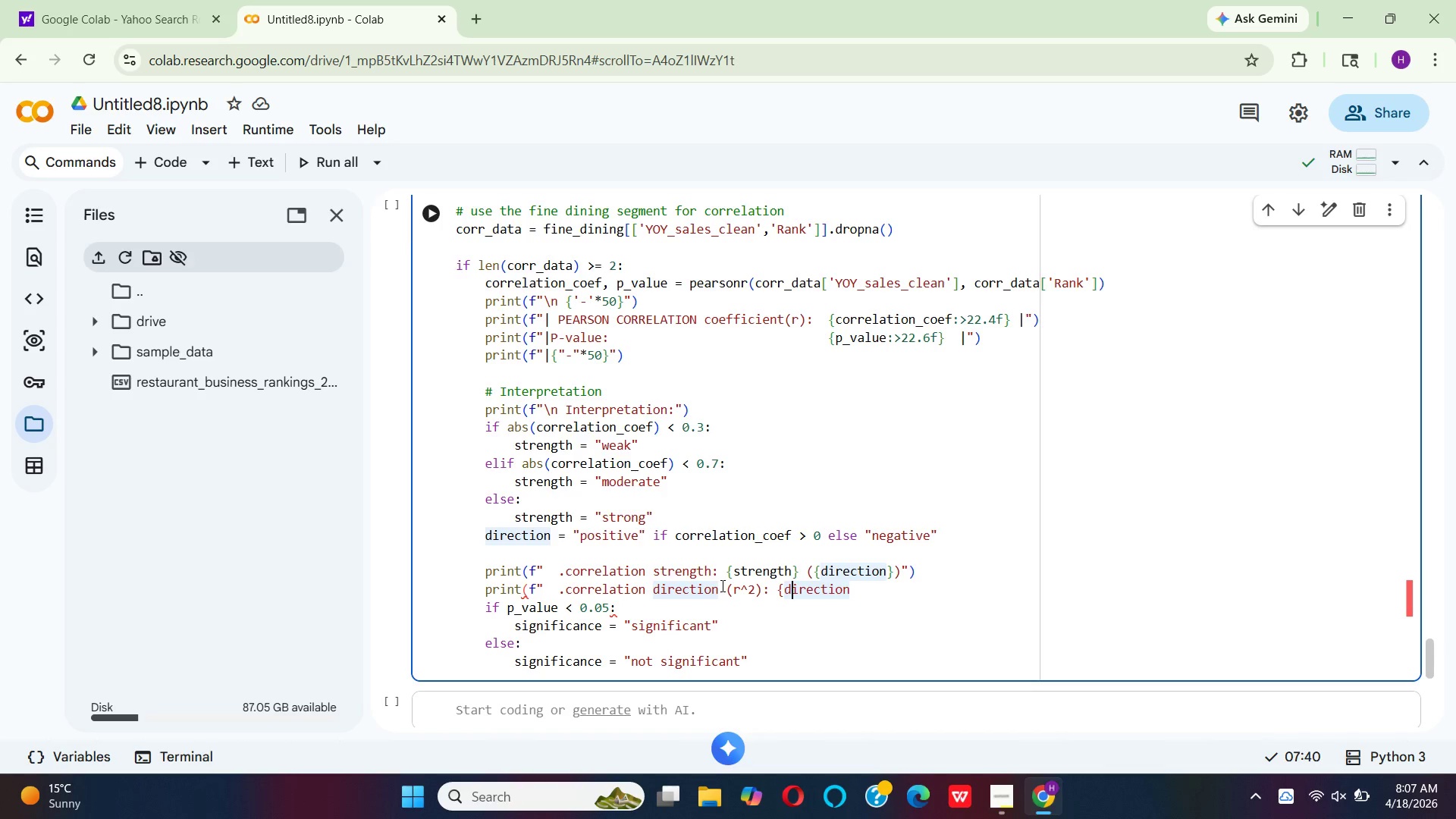 
key(ArrowRight)
 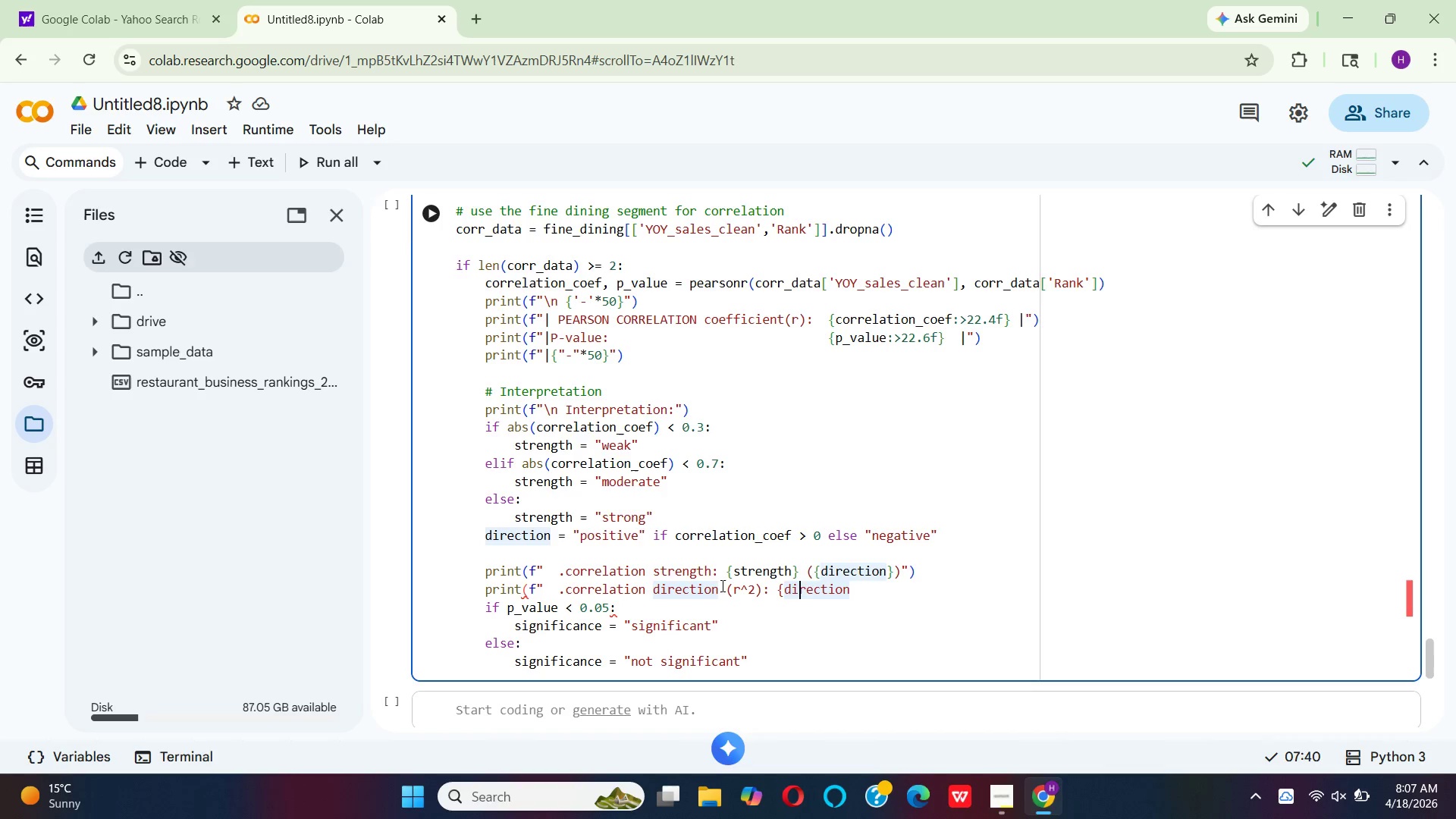 
key(ArrowRight)
 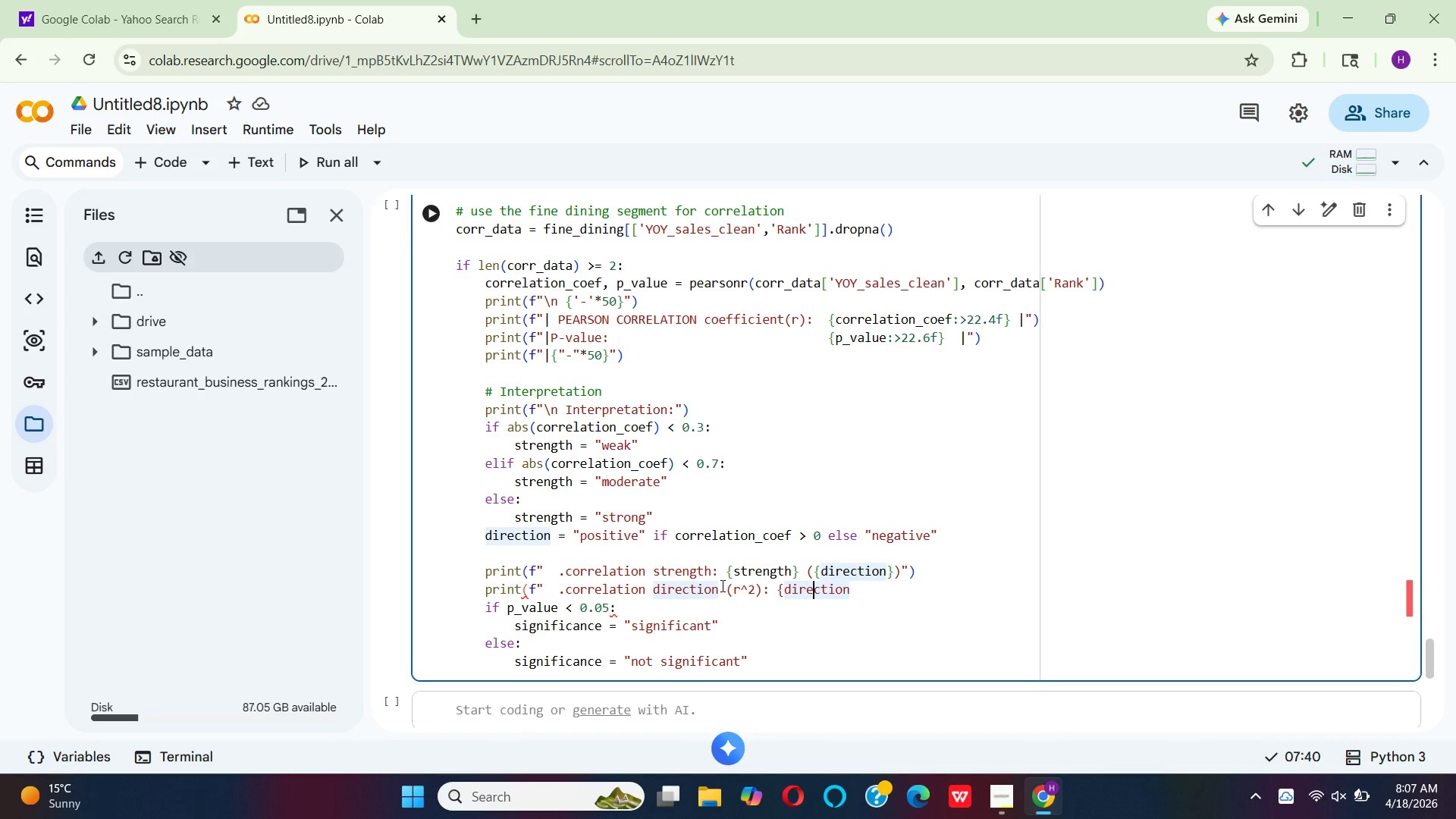 
key(ArrowRight)
 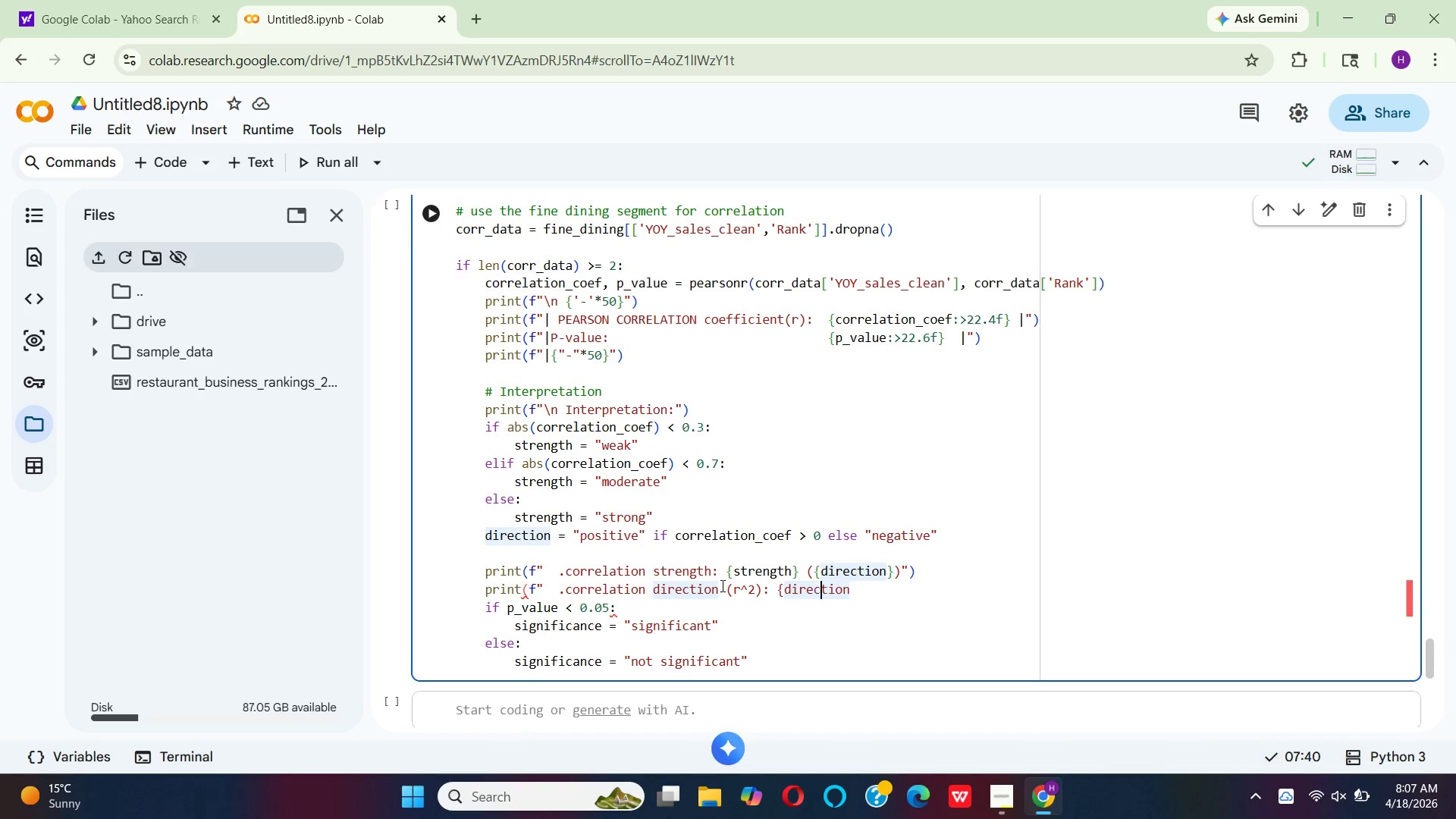 
key(ArrowRight)
 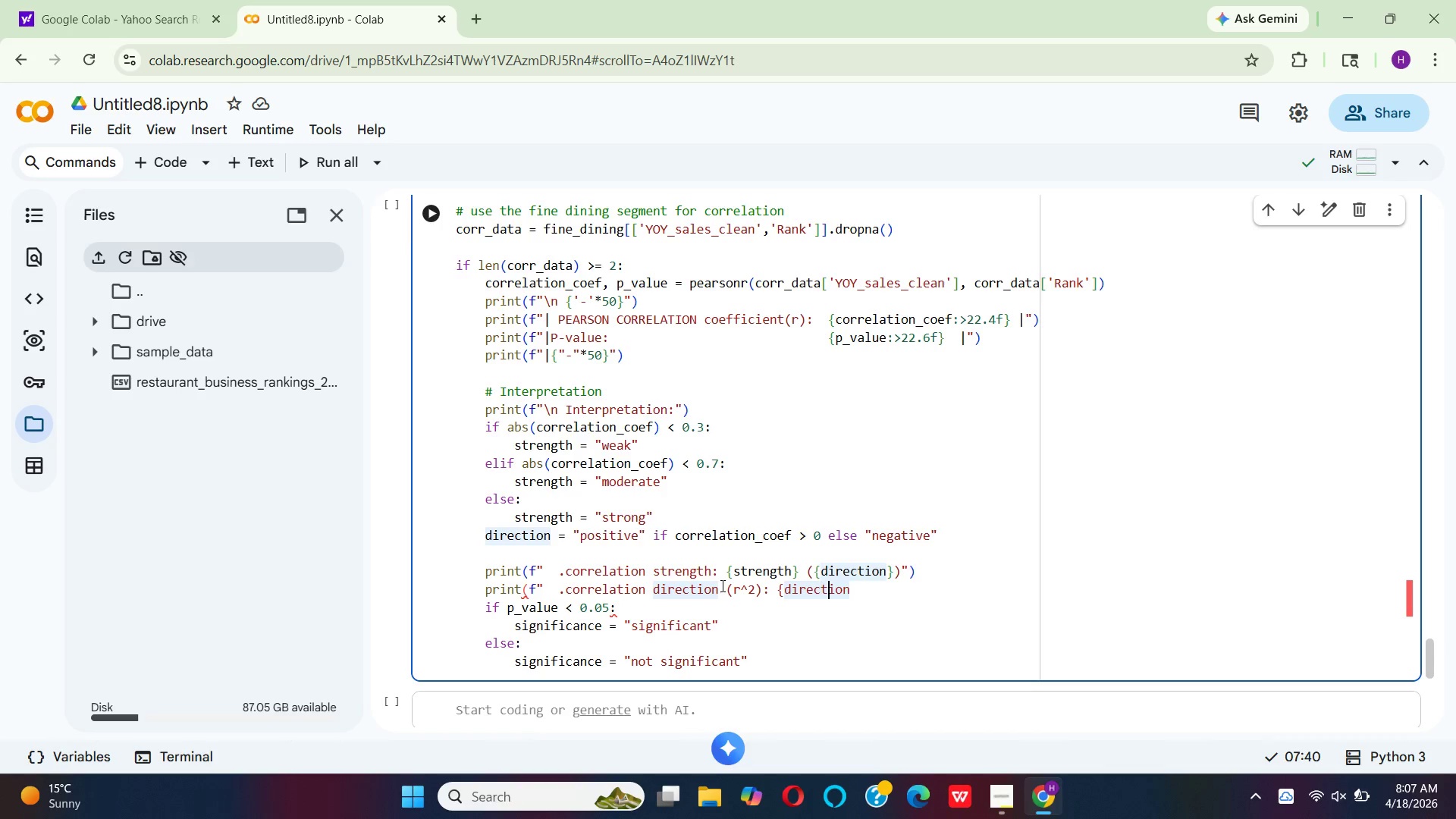 
key(ArrowRight)
 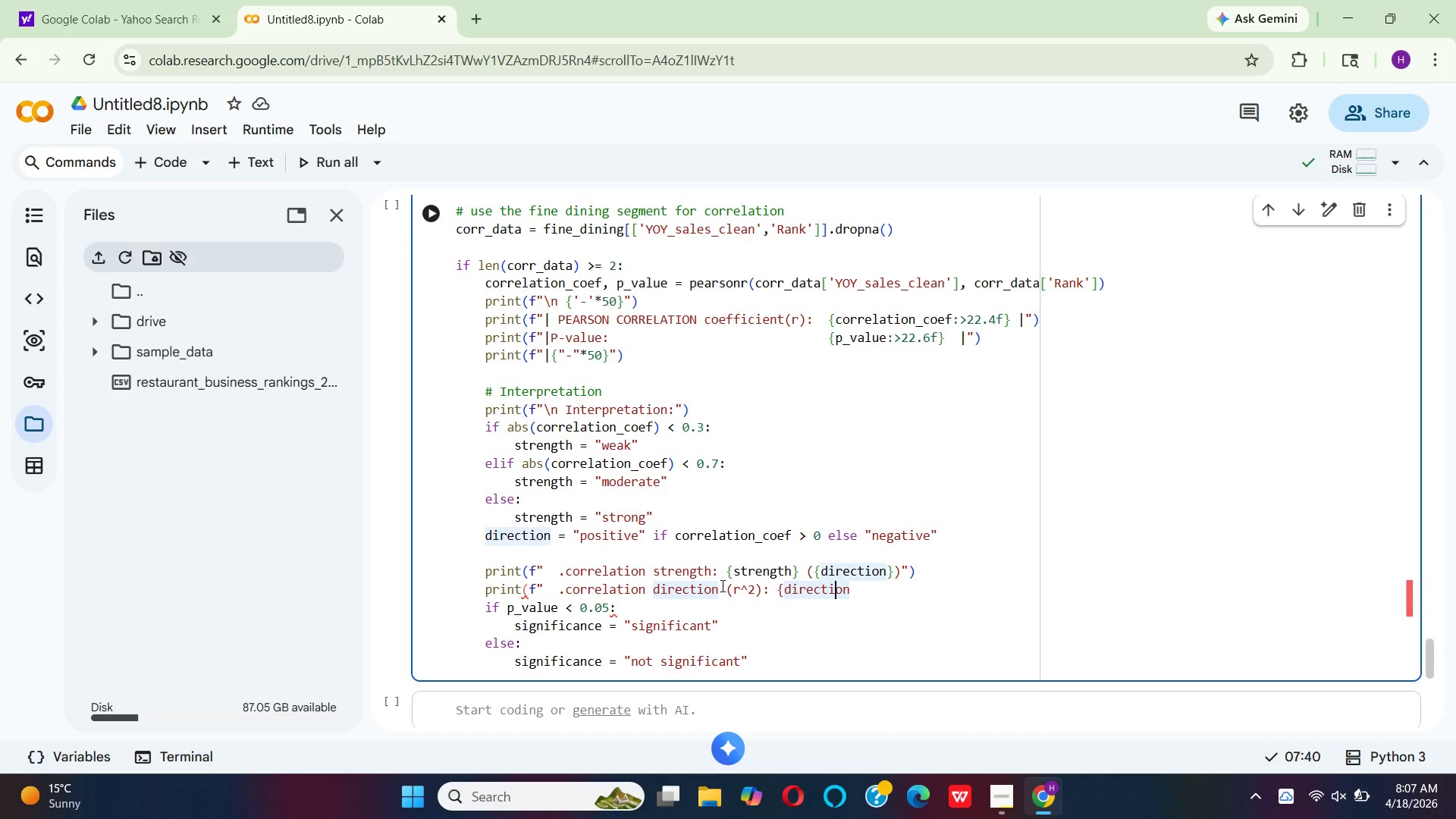 
key(ArrowRight)
 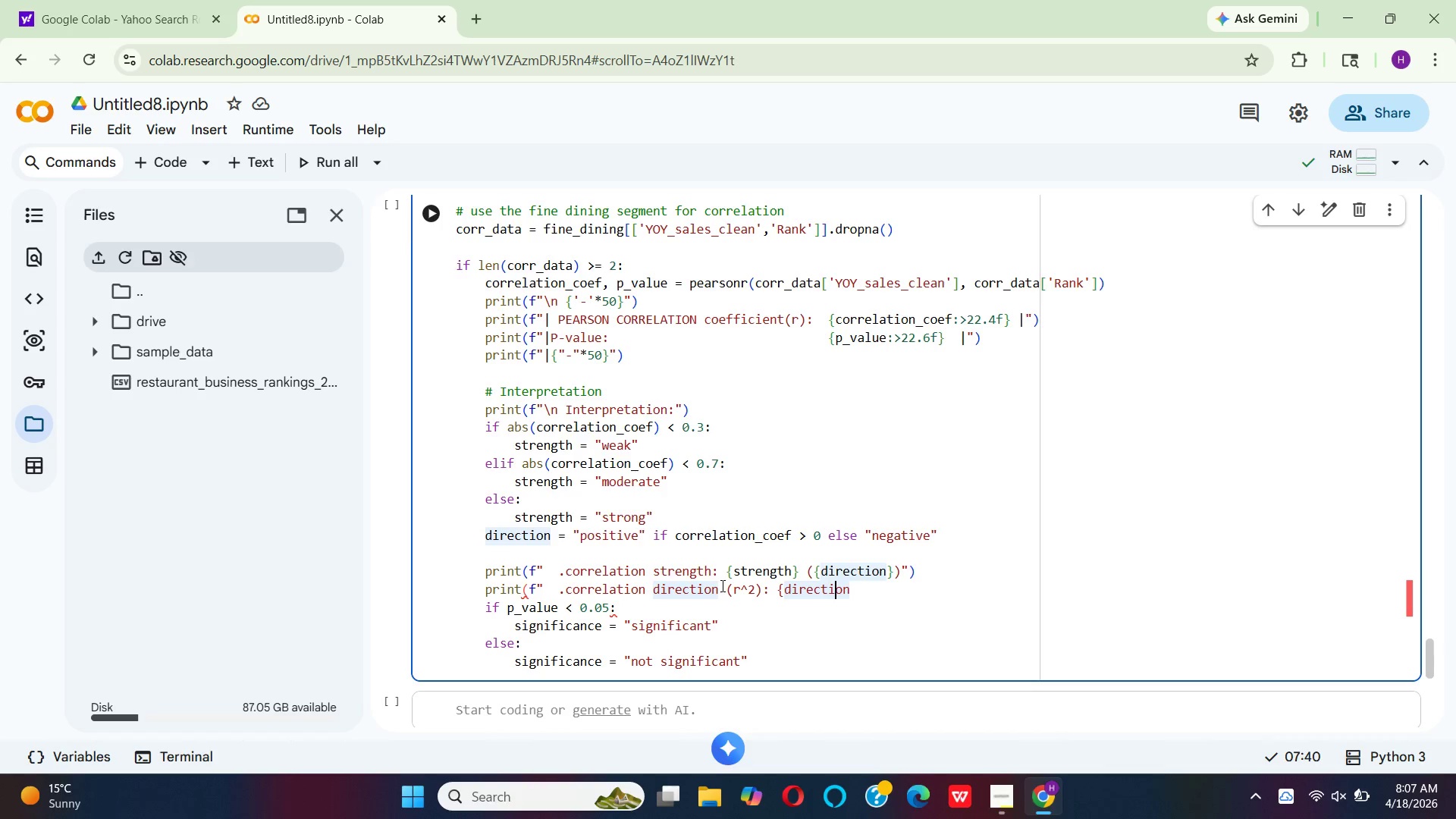 
key(ArrowRight)
 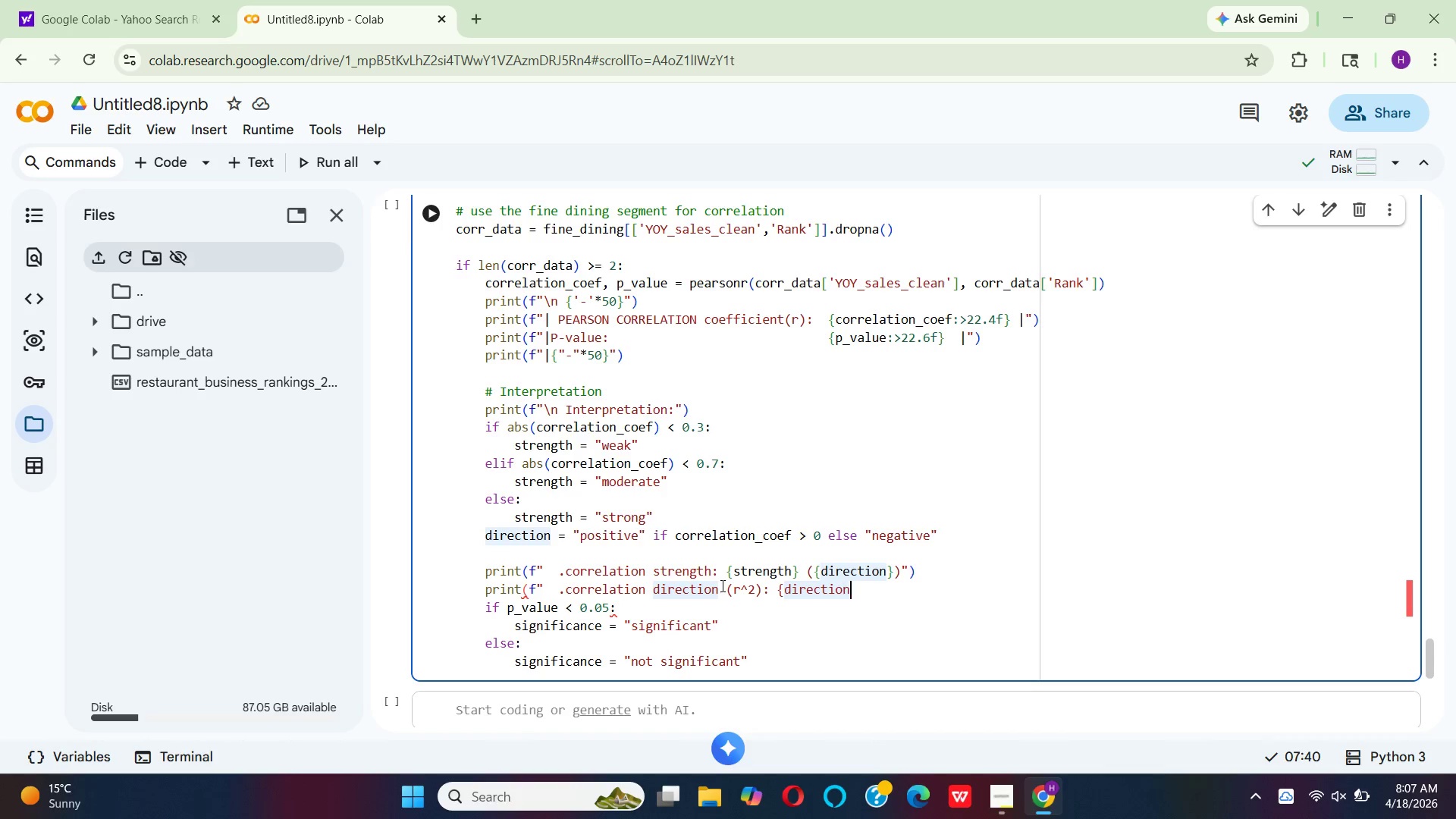 
key(ArrowRight)
 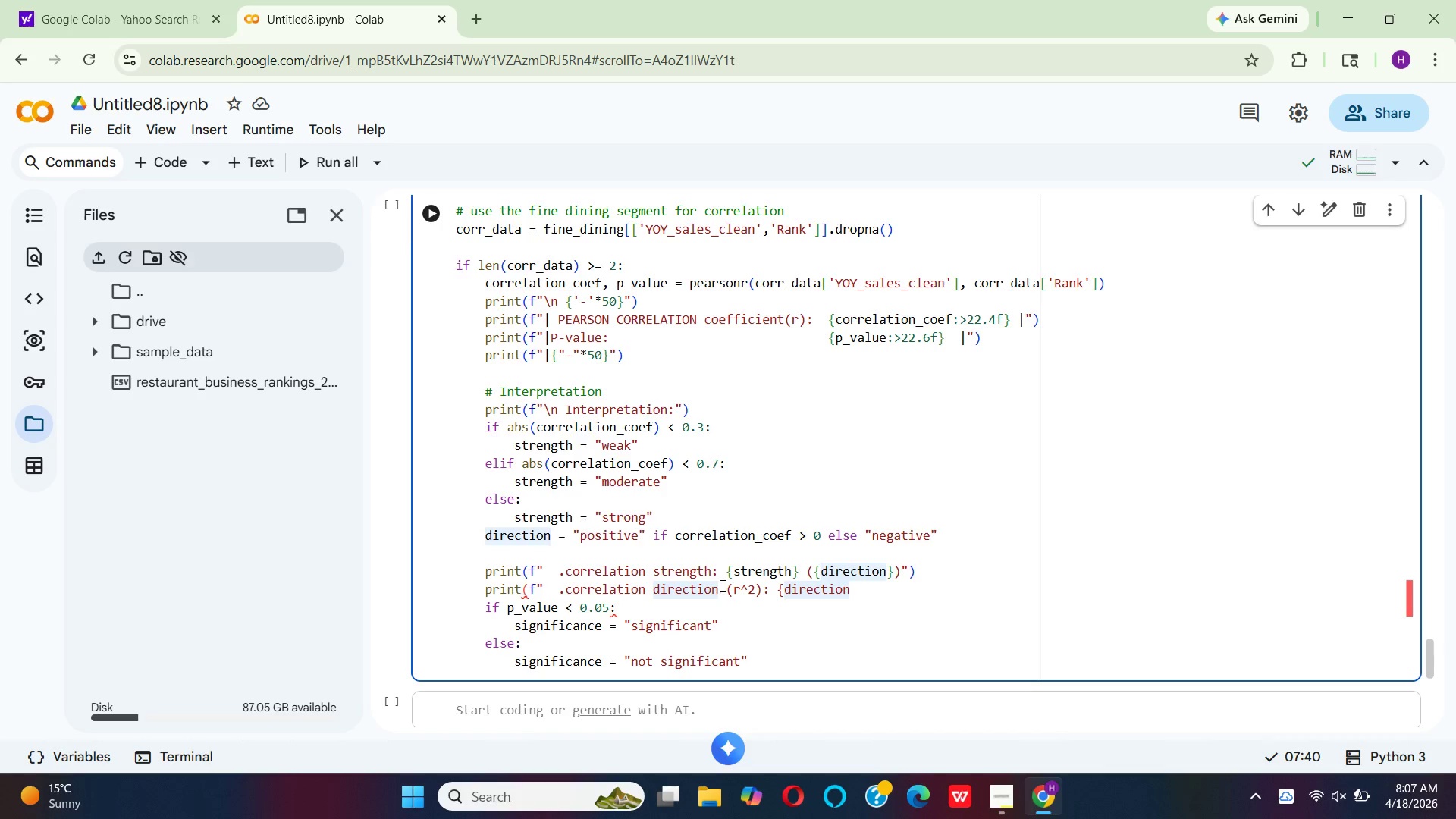 
key(Backspace)
key(Backspace)
key(Backspace)
key(Backspace)
key(Backspace)
key(Backspace)
key(Backspace)
key(Backspace)
key(Backspace)
type(corre)
 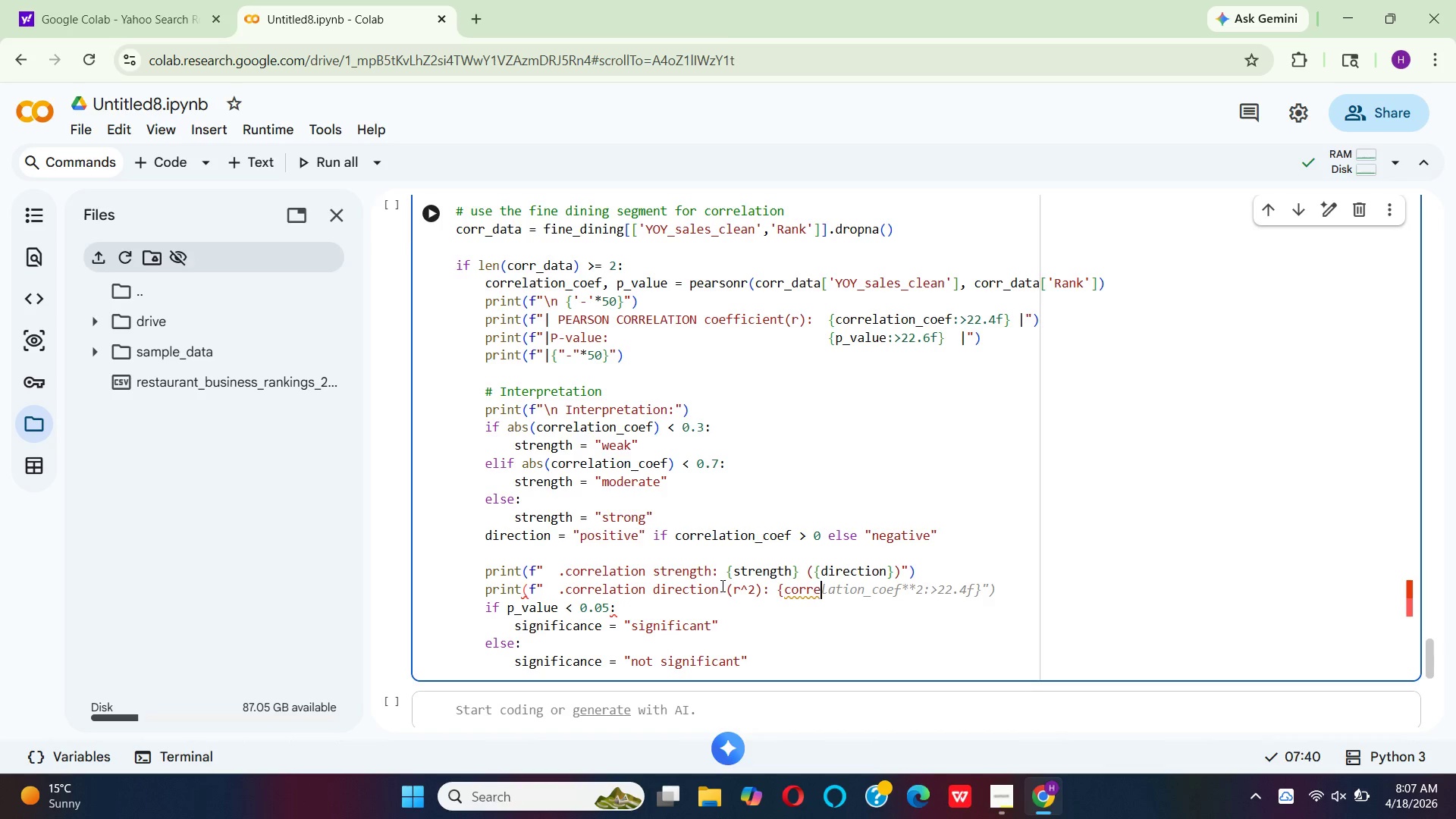 
wait(5.81)
 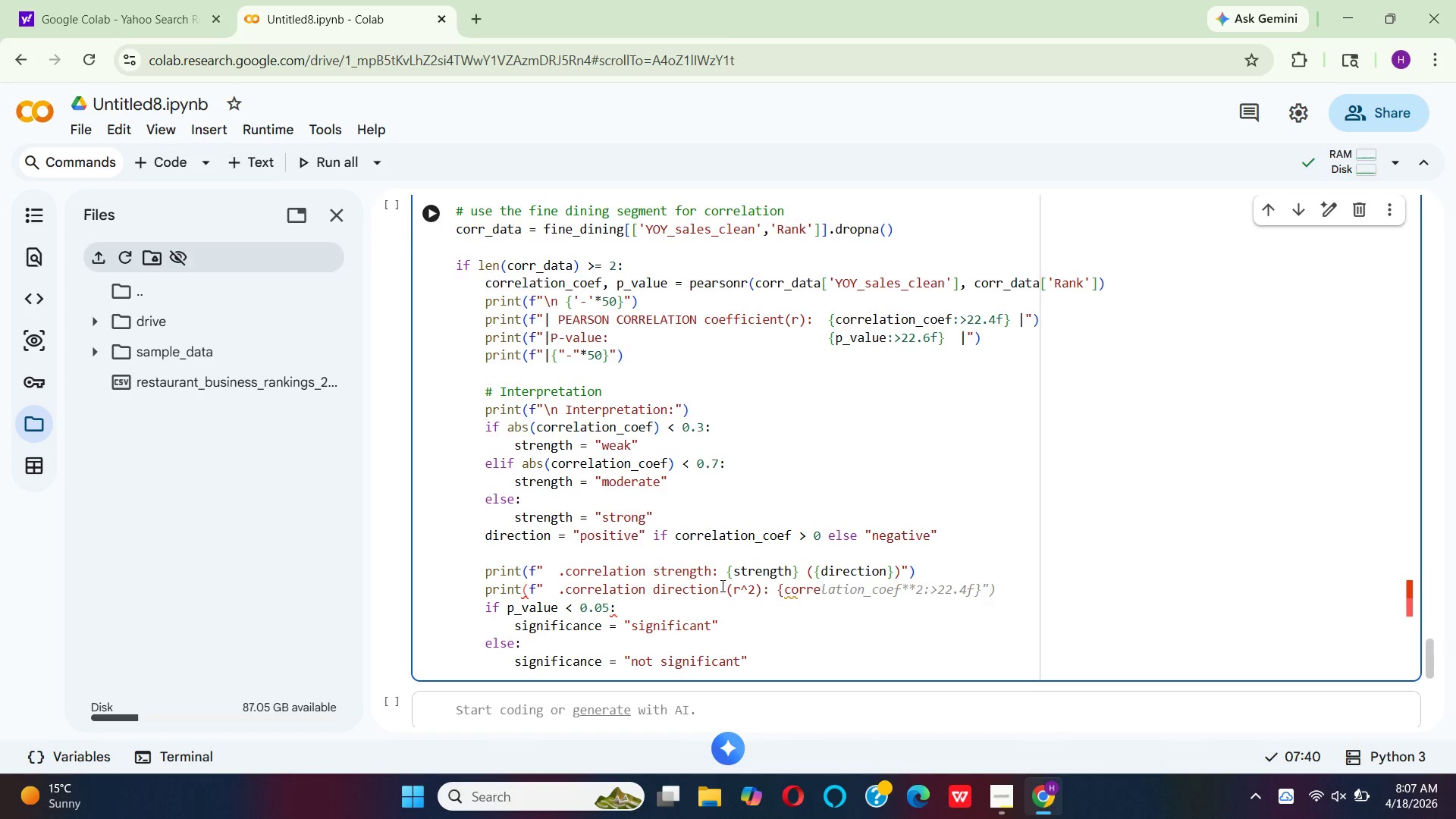 
type(lato)
key(Backspace)
type(ion_)
 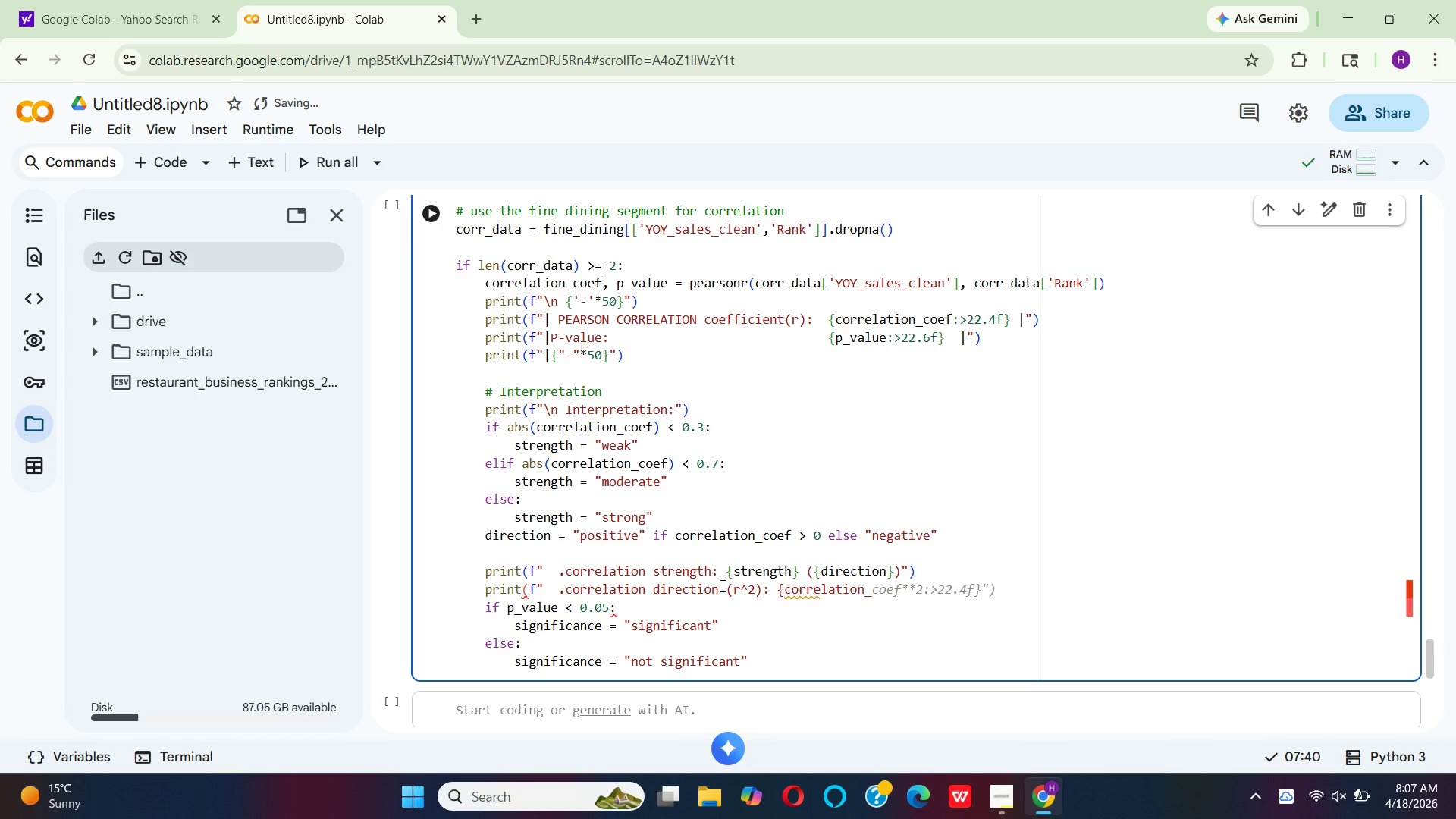 
wait(5.05)
 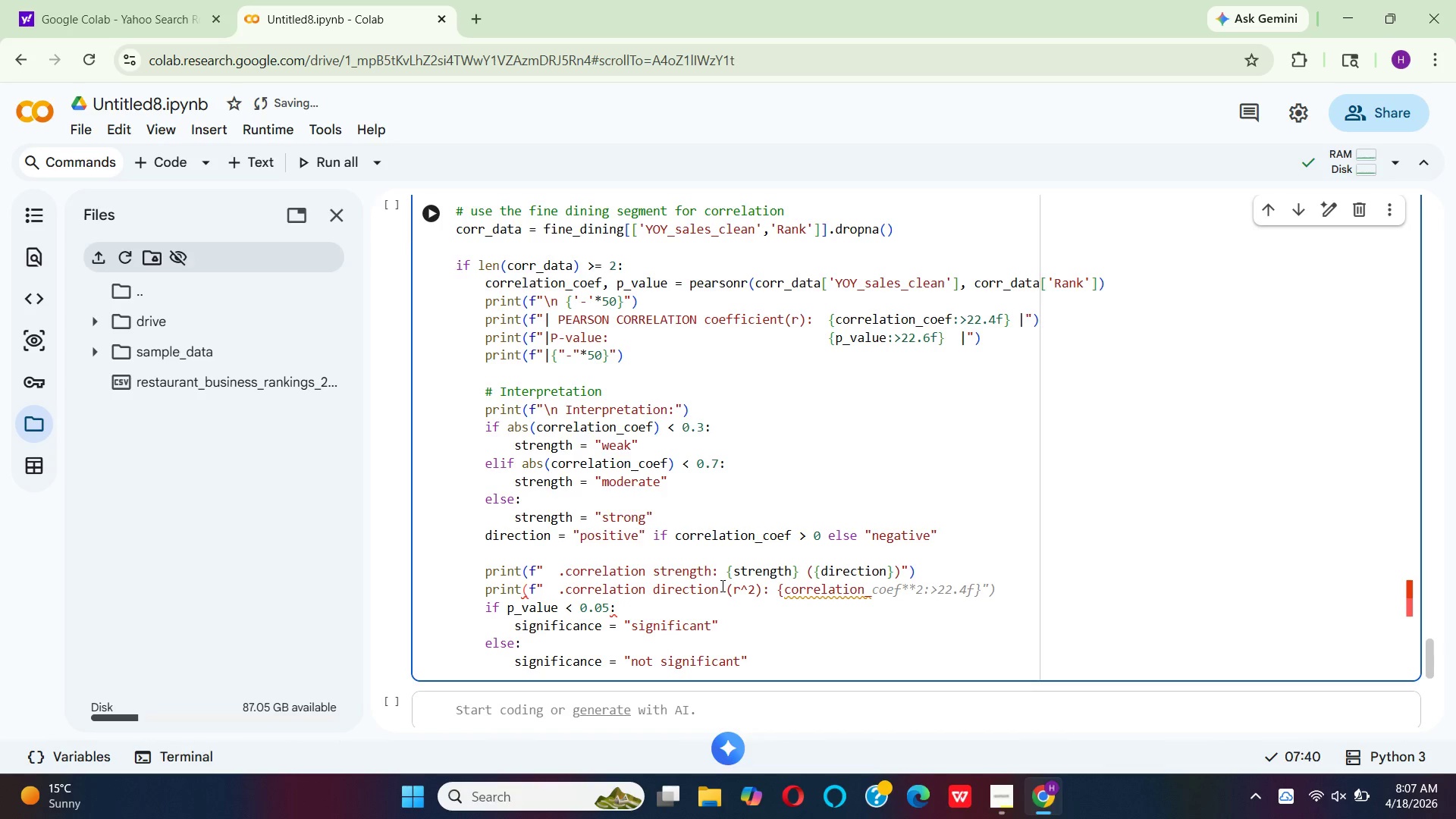 
type(cef)
 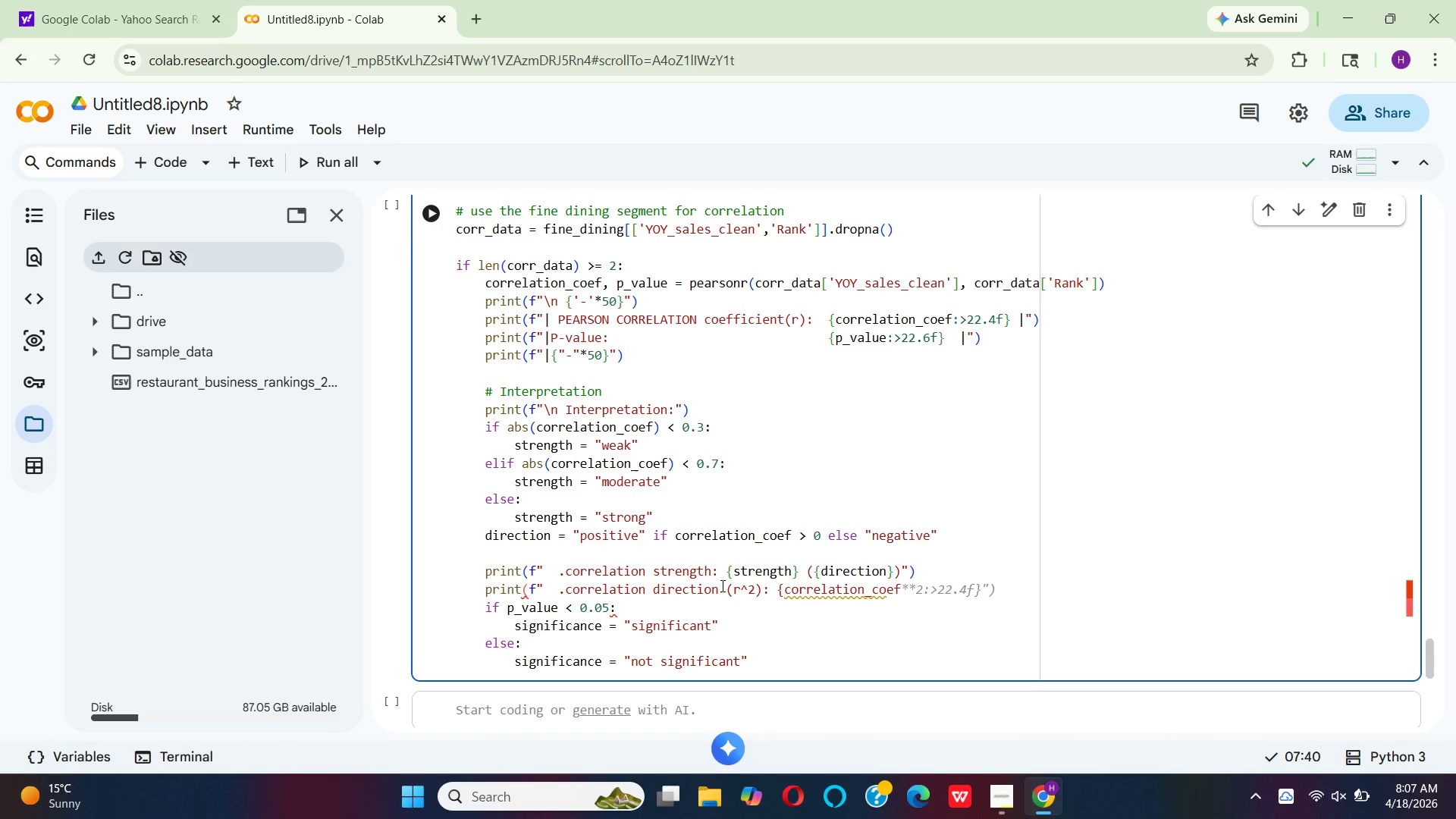 
hold_key(key=O, duration=0.36)
 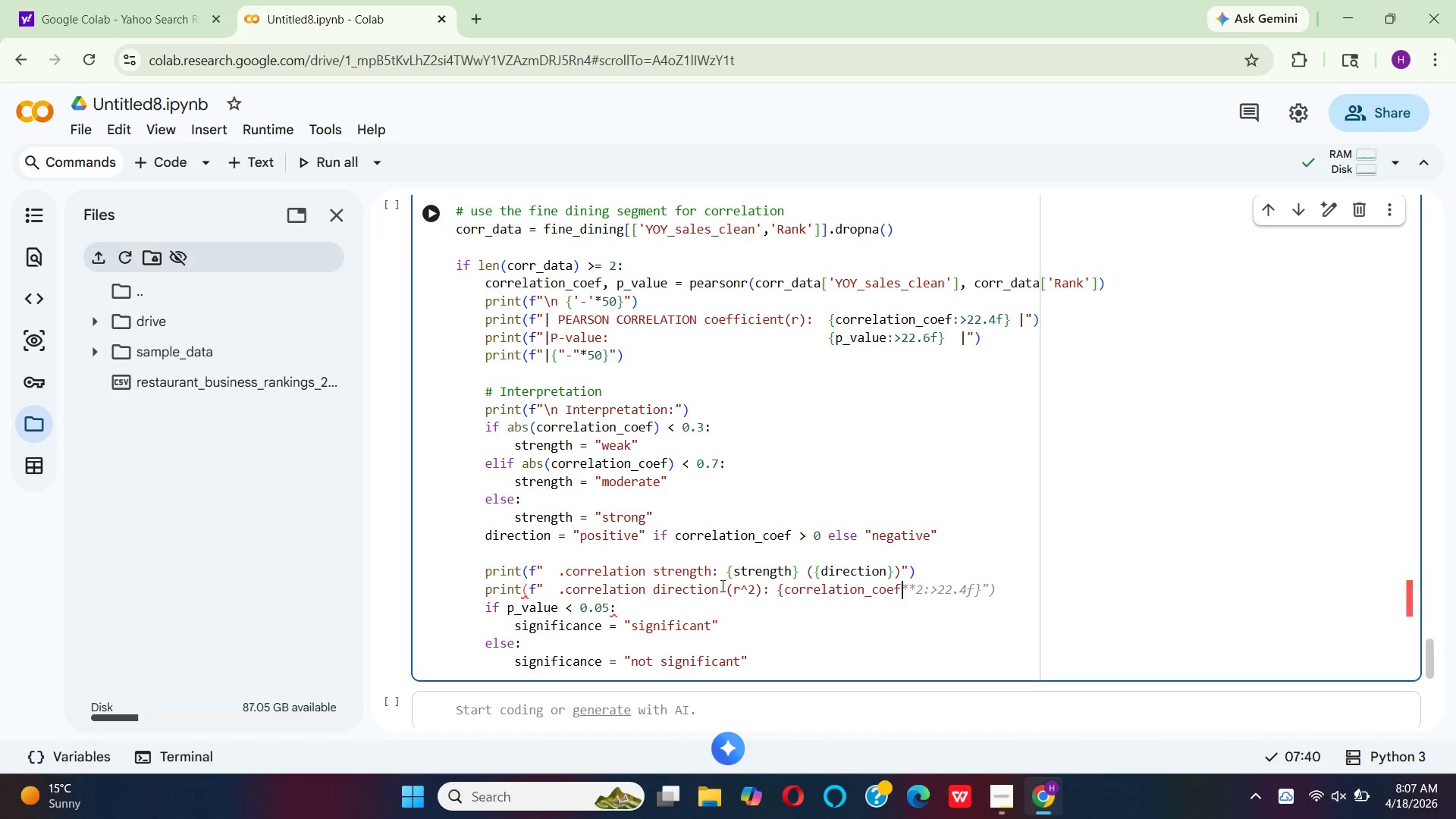 
type(**2:)
 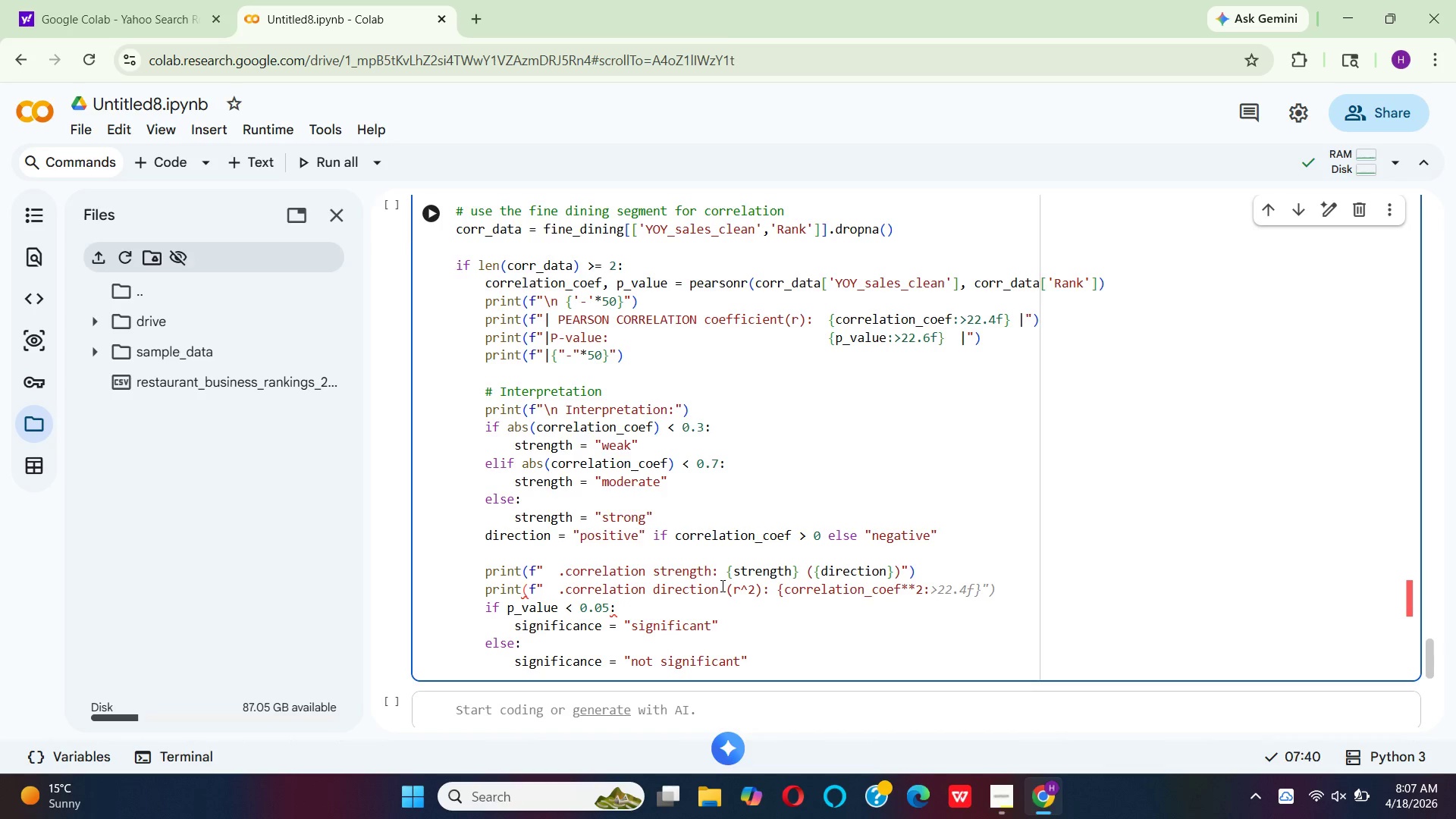 
hold_key(key=Period, duration=0.31)
 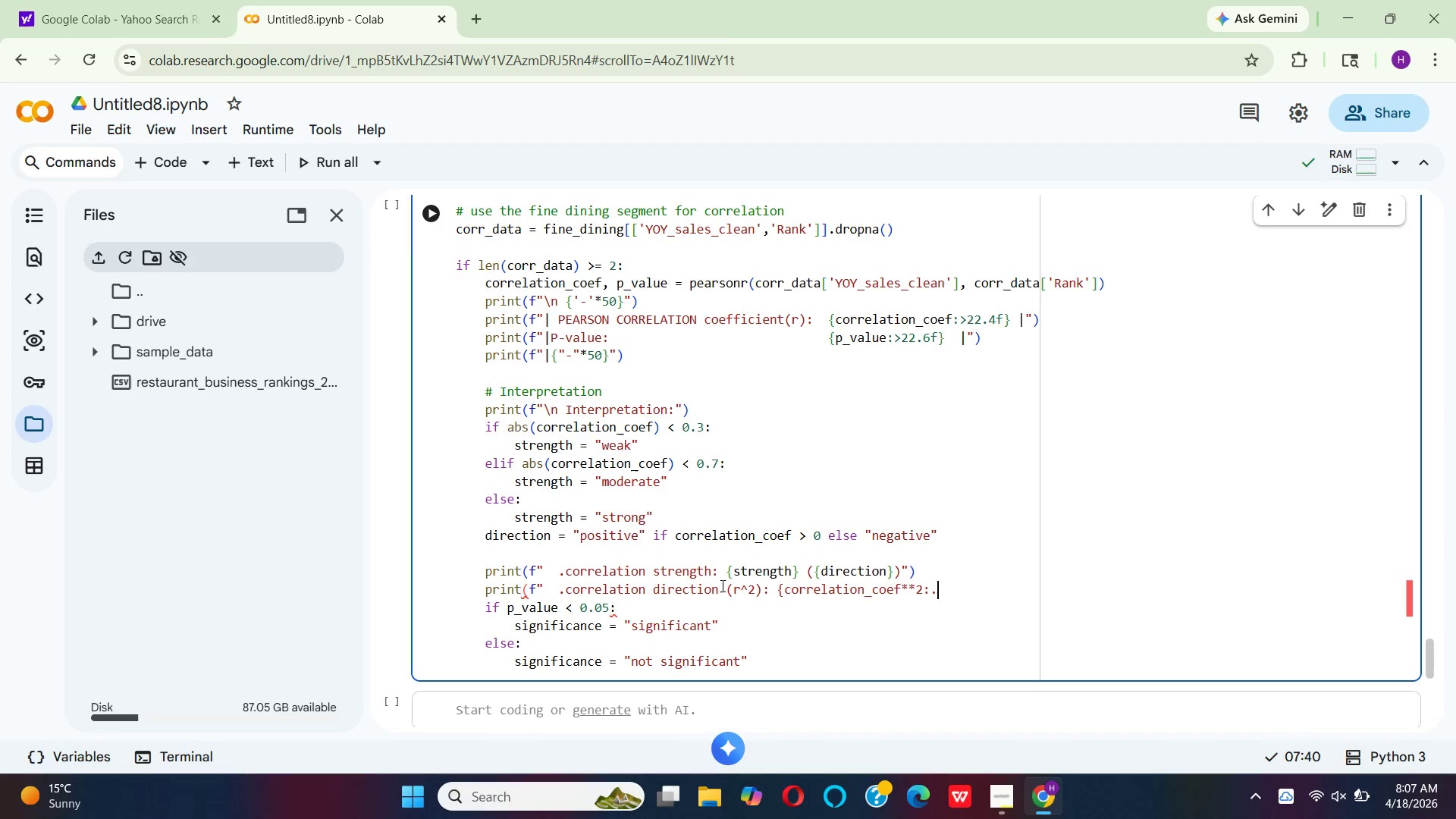 
type(4f}"))
 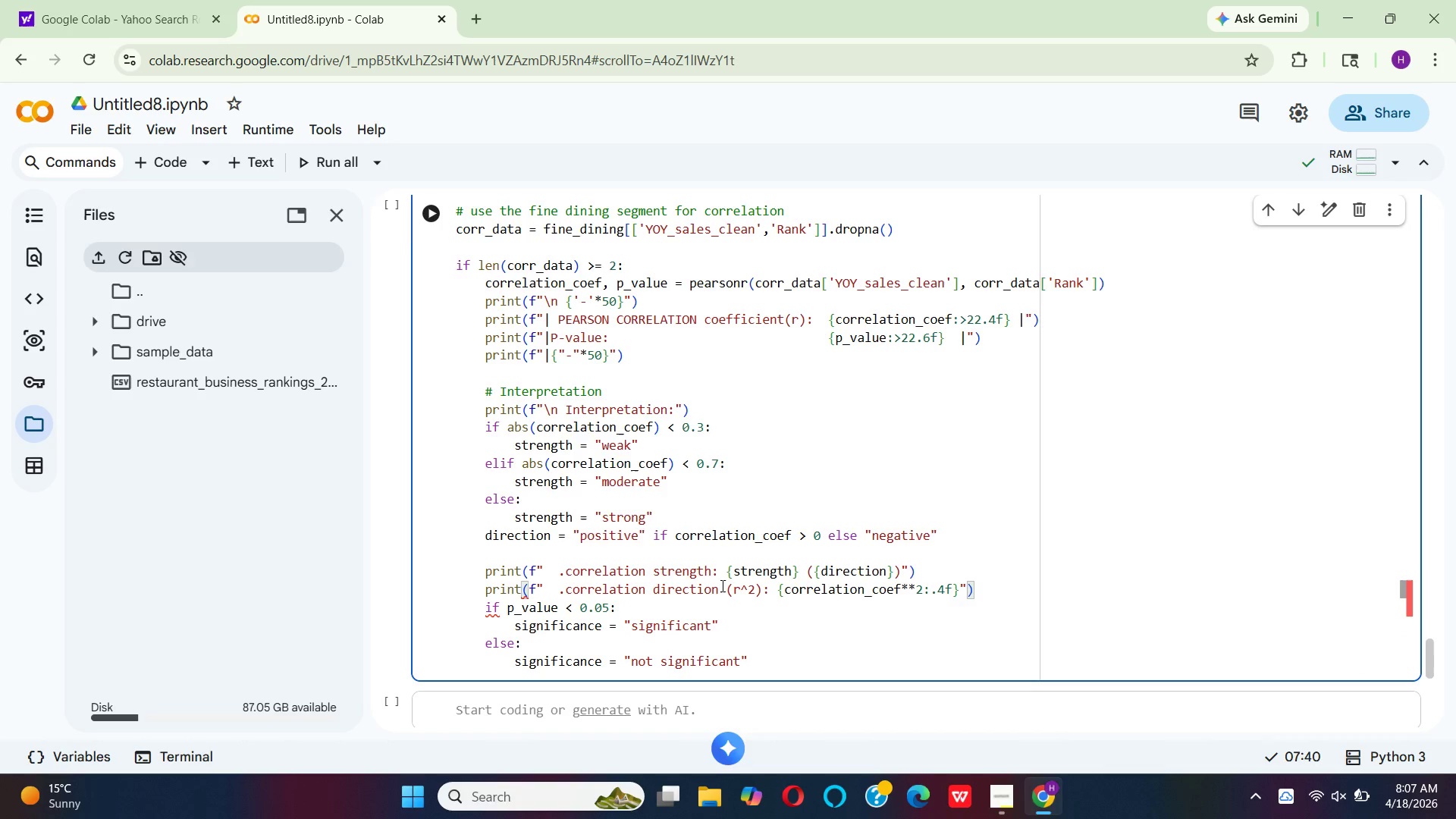 
key(Enter)
 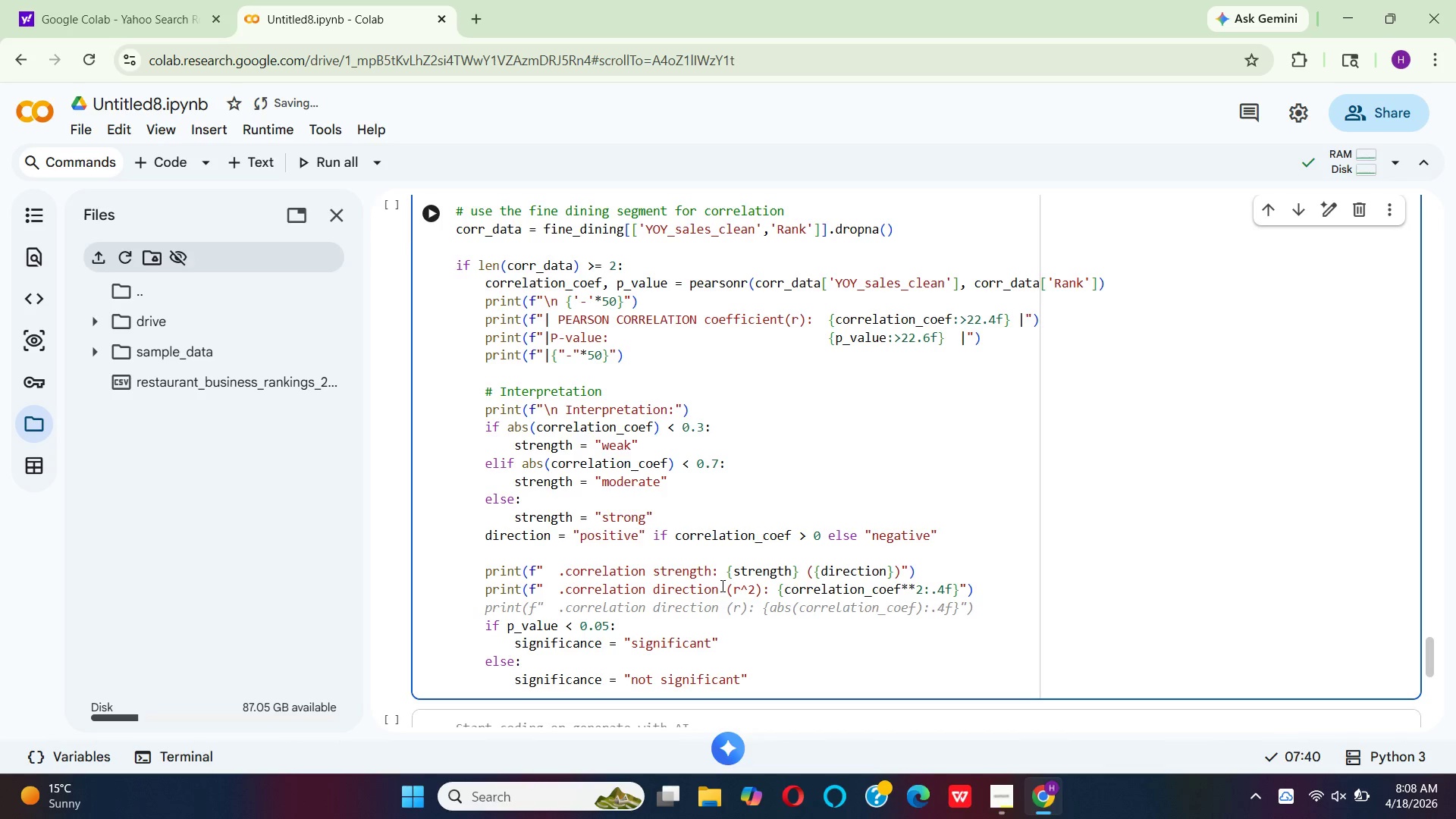 
wait(10.41)
 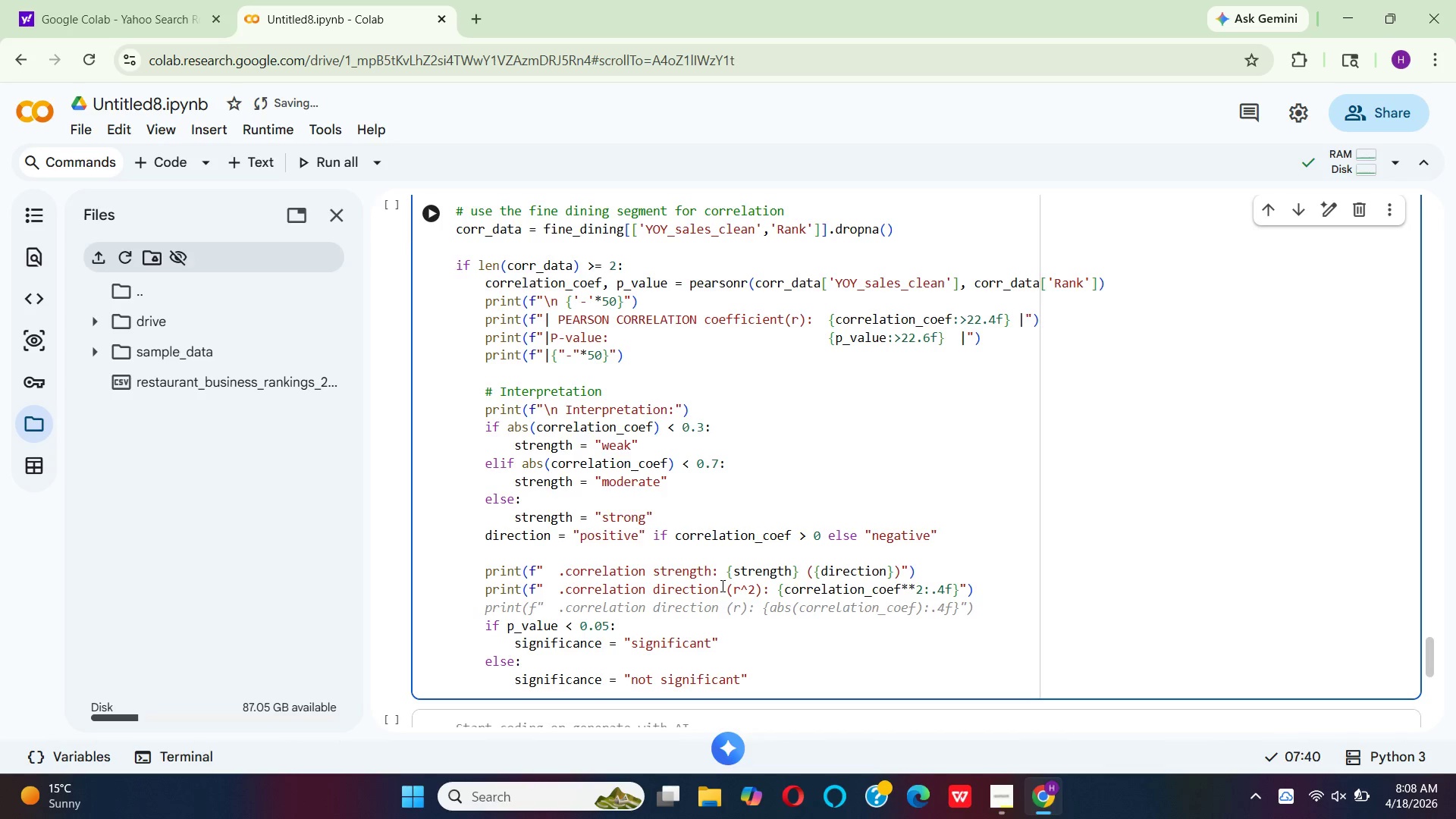 
scroll: coordinate [764, 539], scroll_direction: down, amount: 2.0
 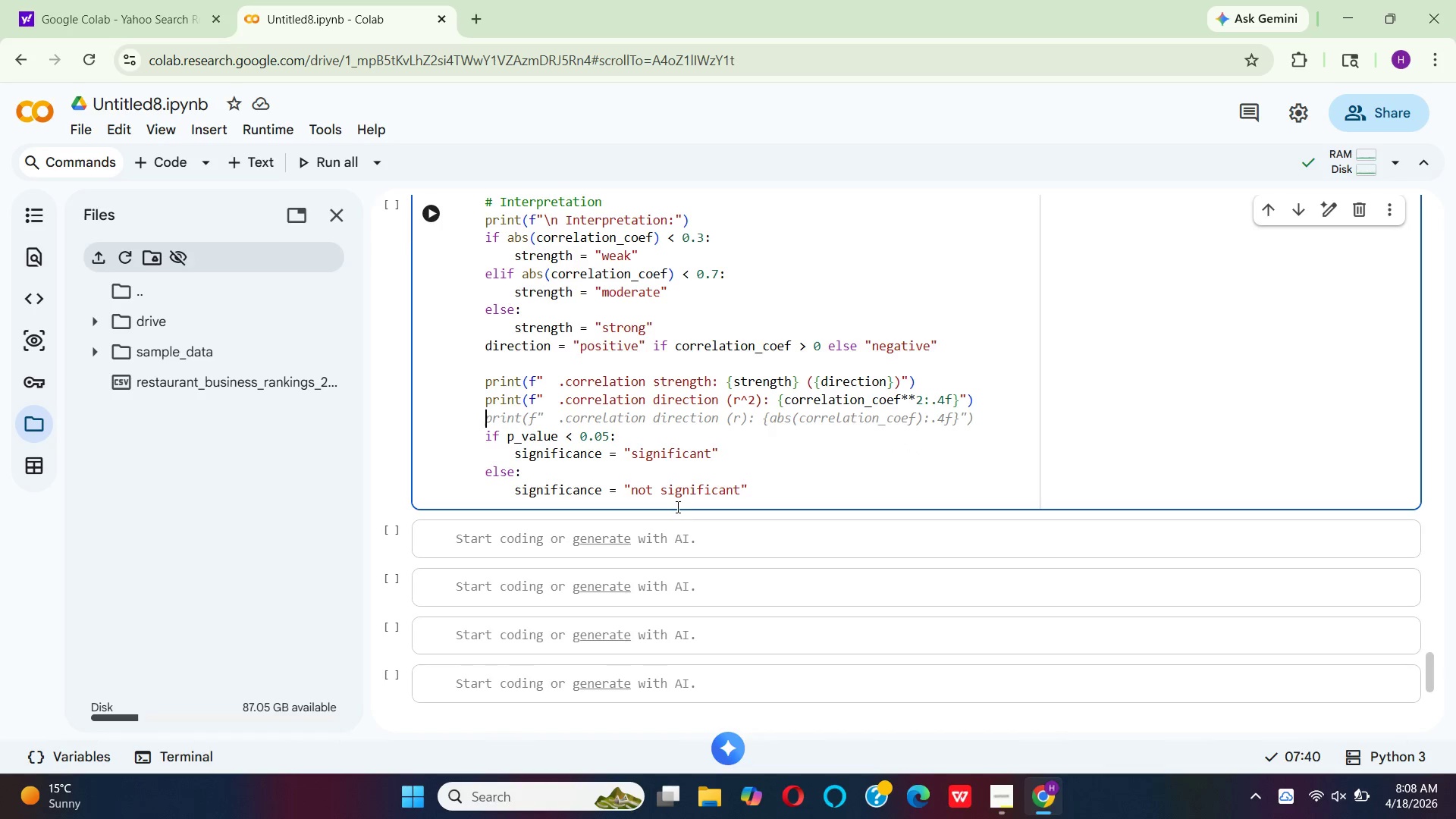 
wait(5.24)
 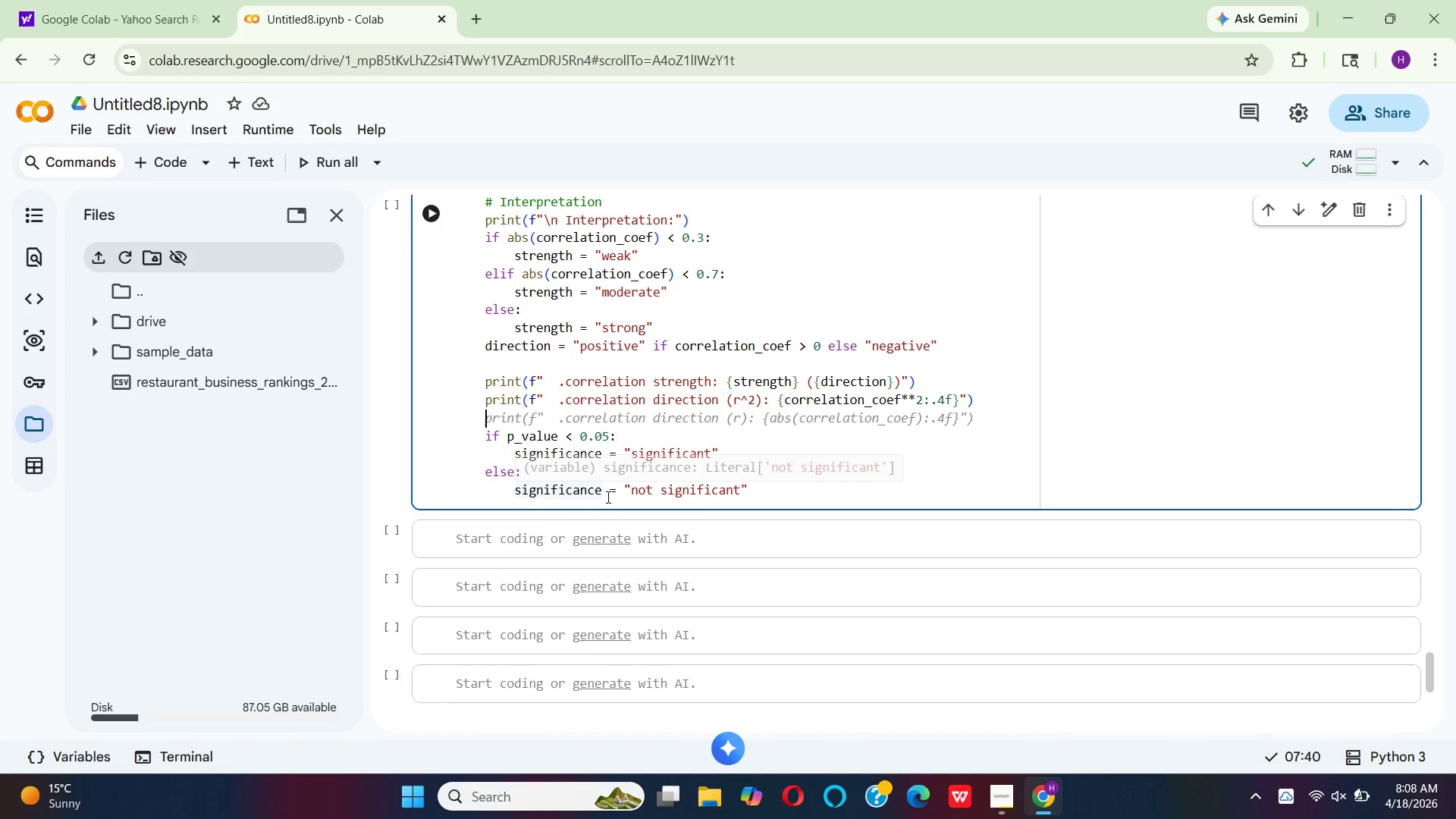 
left_click([646, 439])
 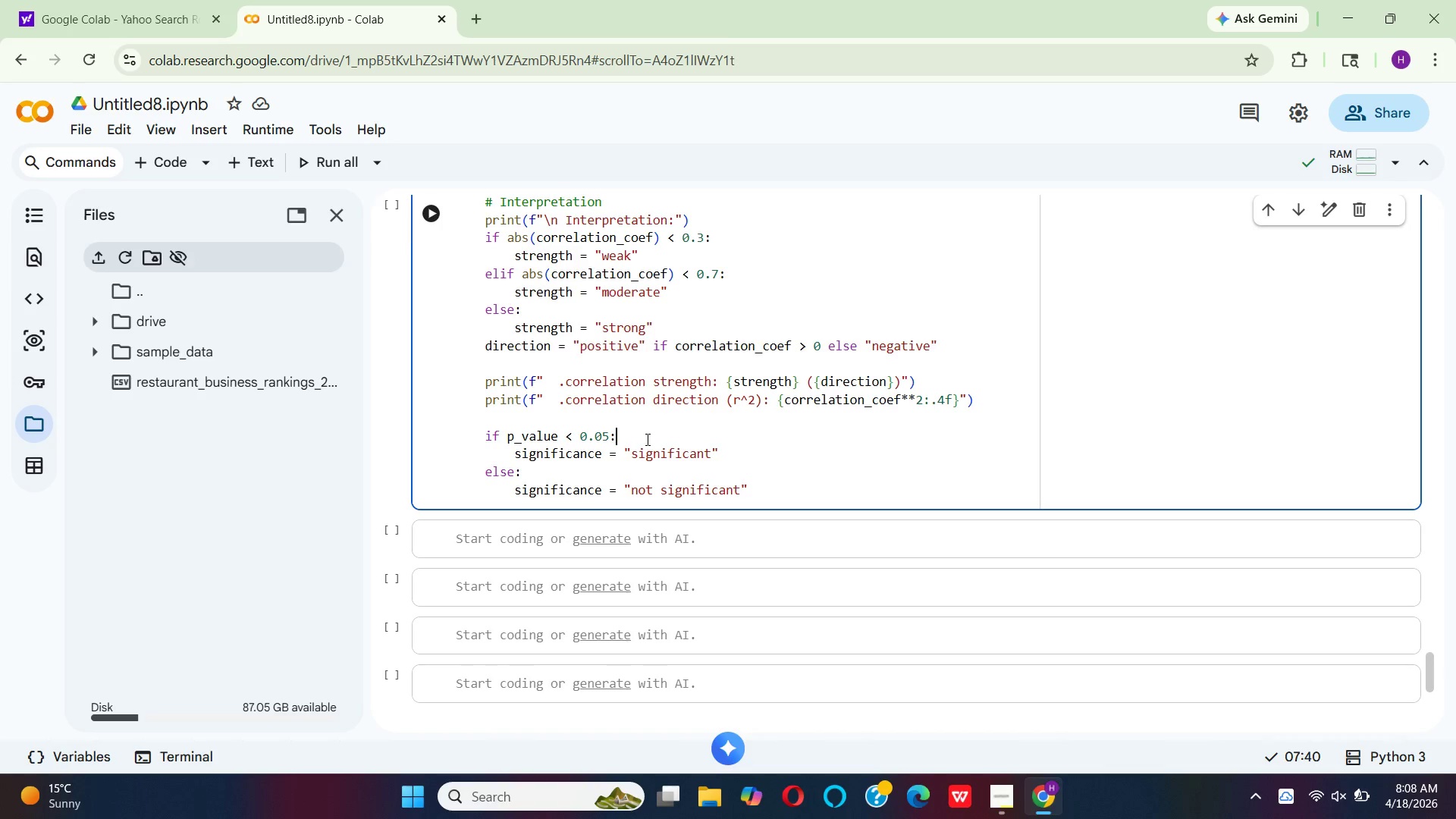 
wait(19.38)
 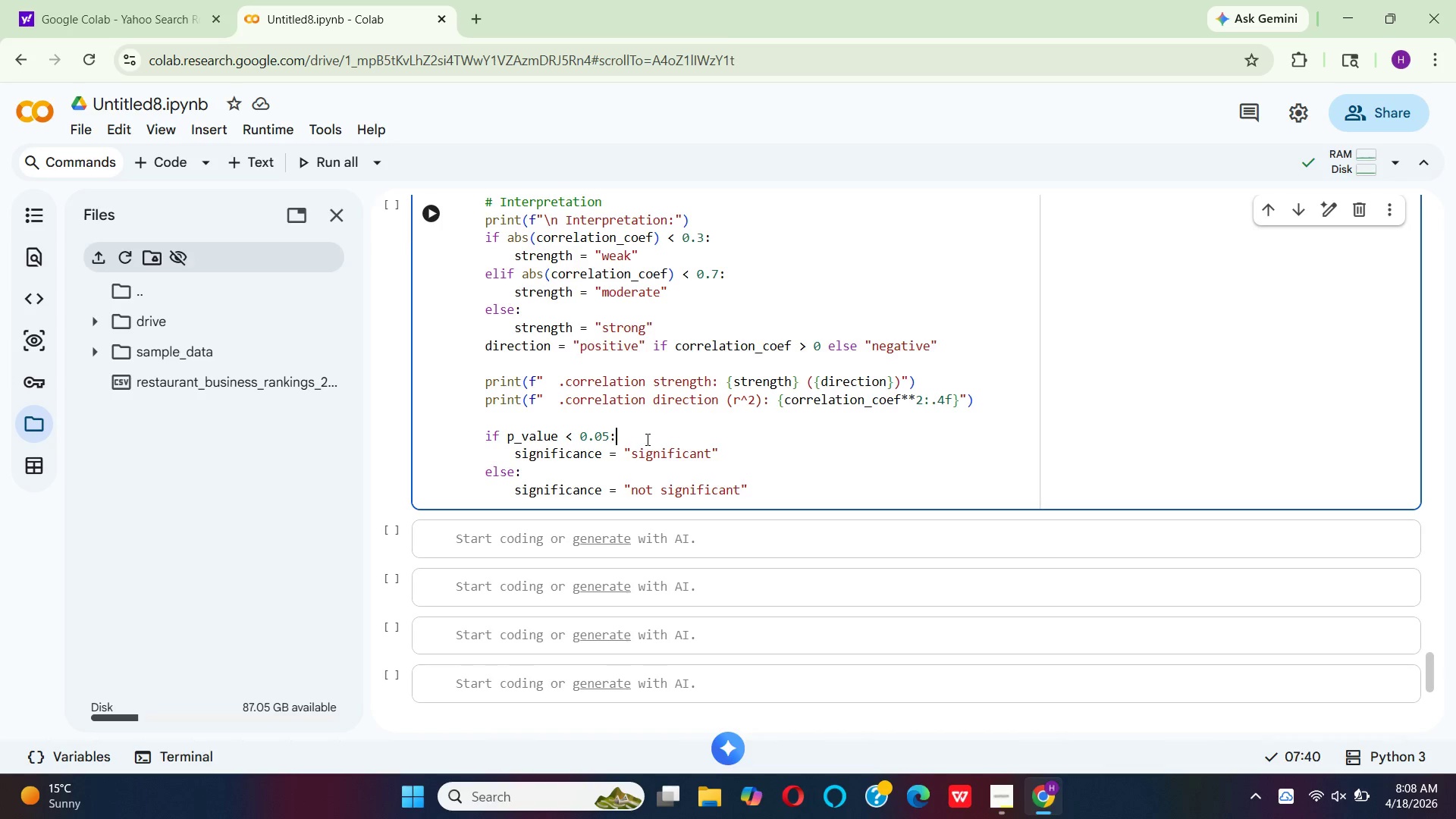 
key(Enter)
 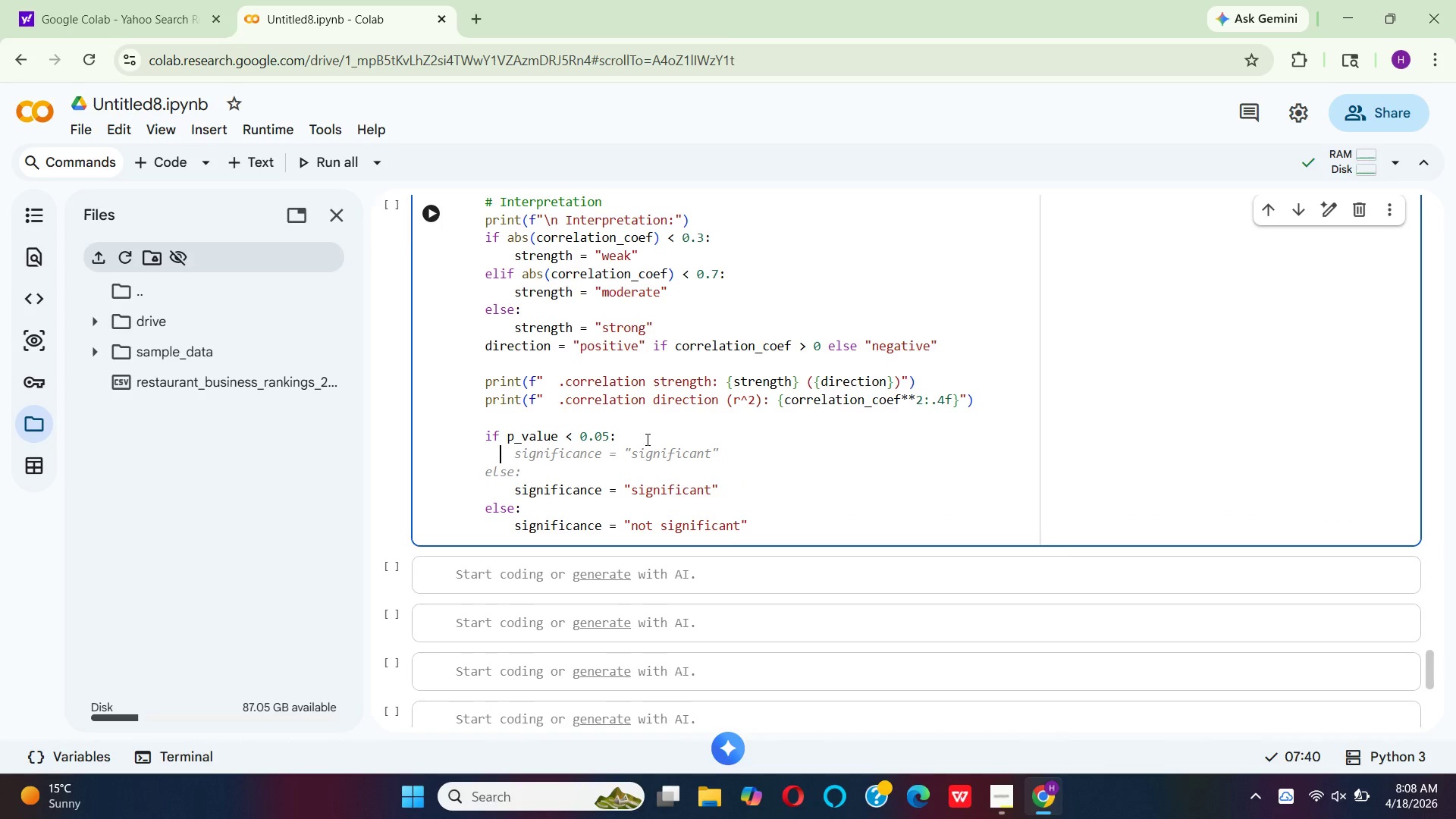 
wait(5.42)
 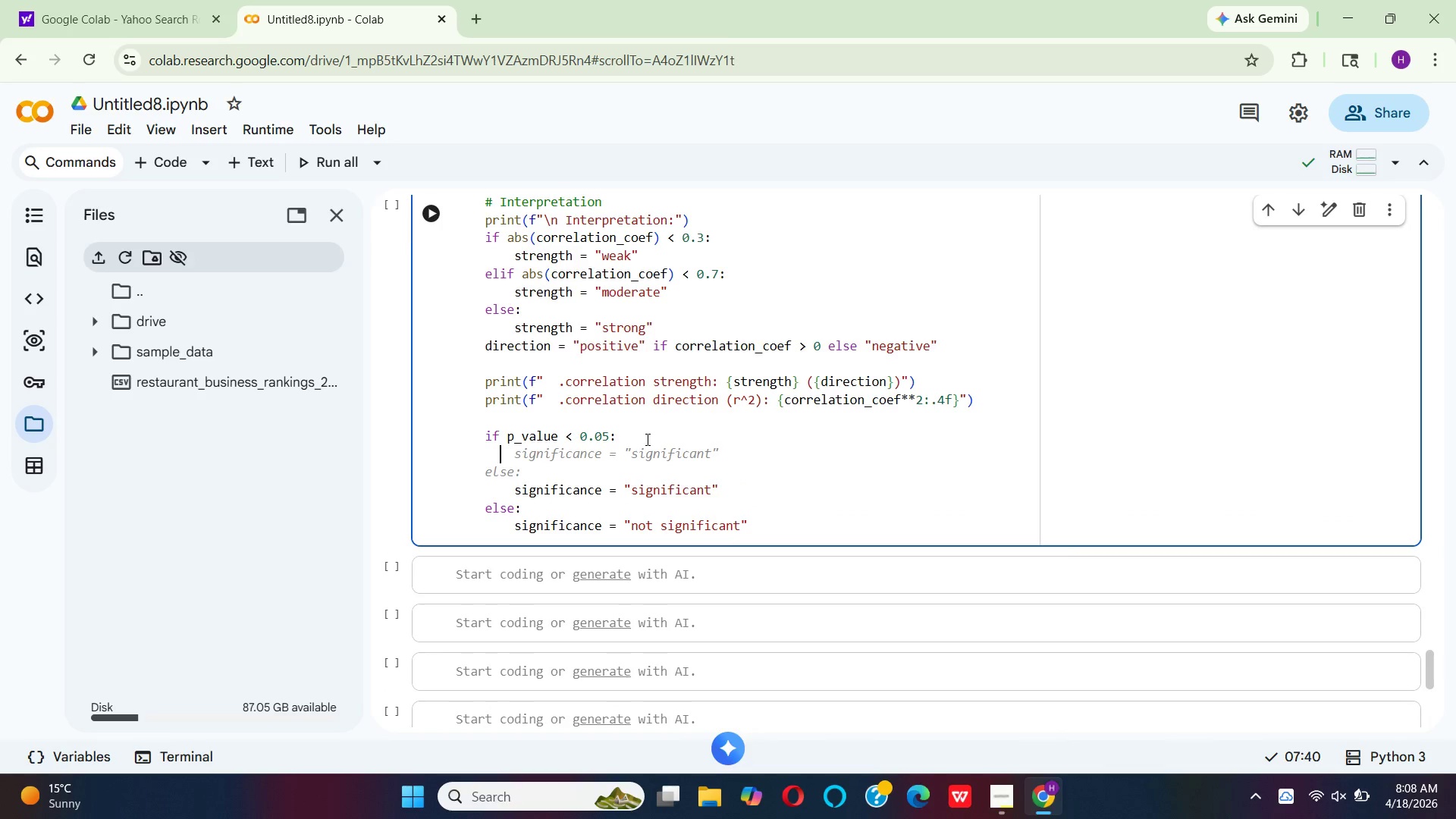 
key(Space)
 